 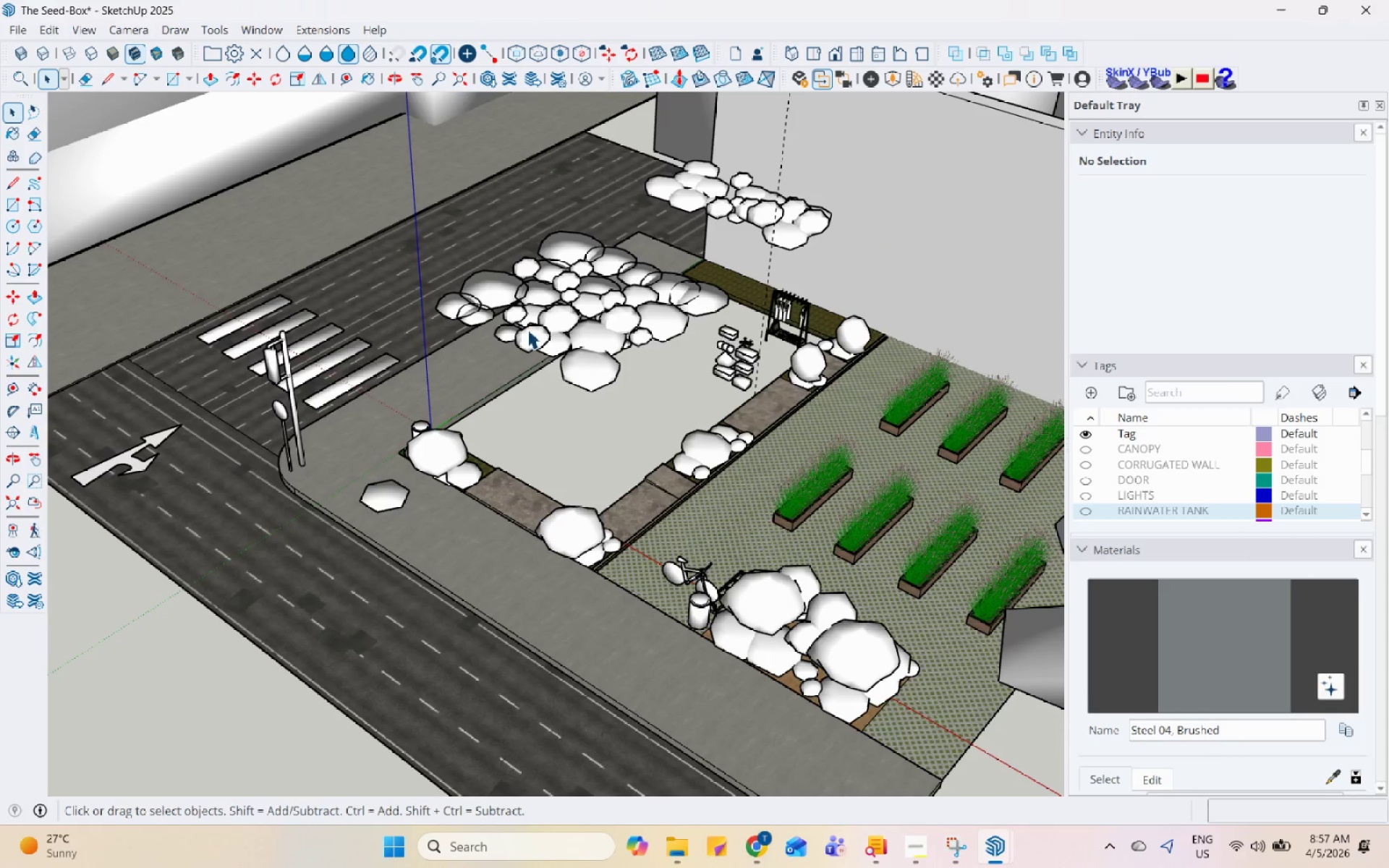 
scroll: coordinate [583, 620], scroll_direction: down, amount: 1.0
 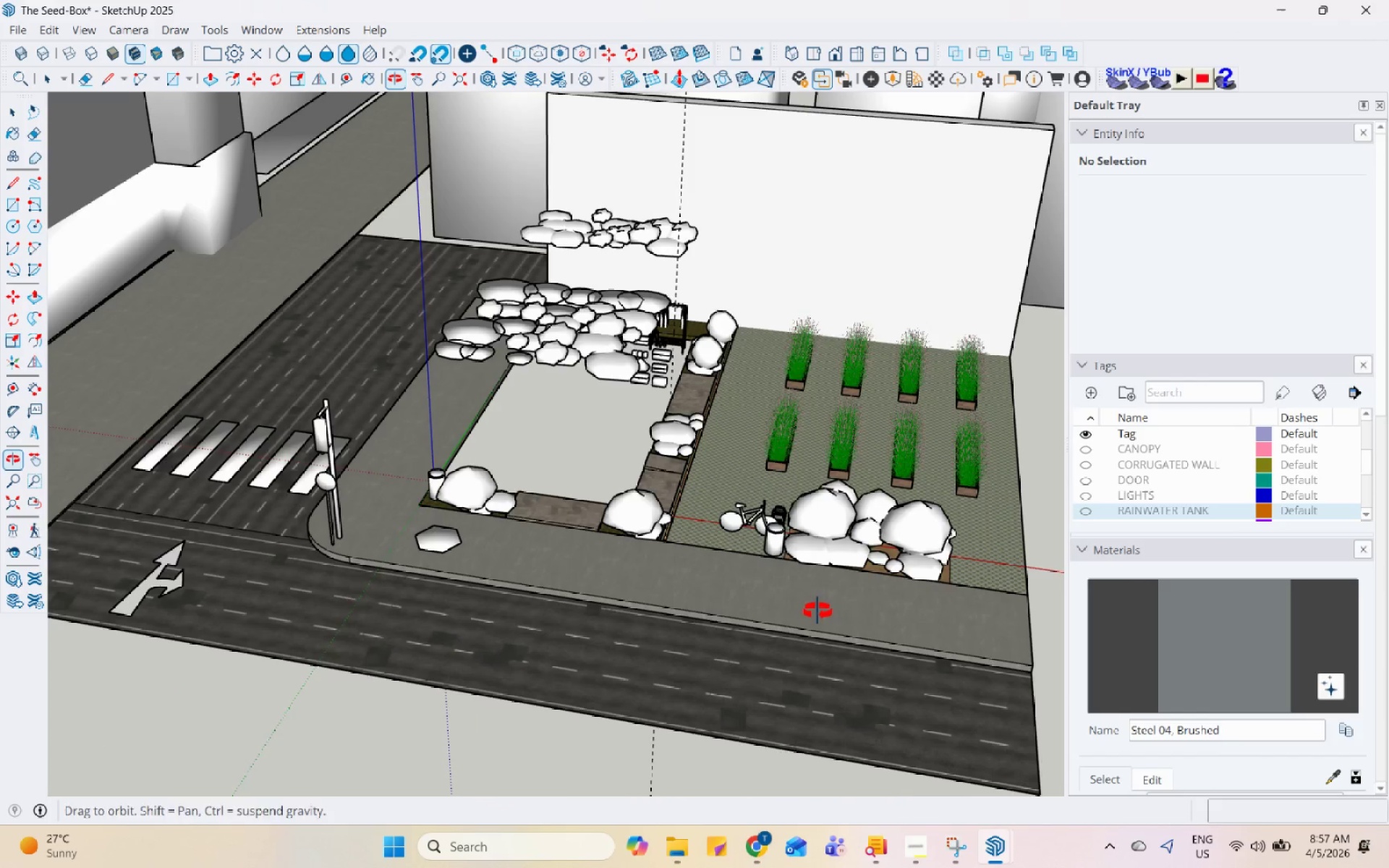 
scroll: coordinate [770, 624], scroll_direction: up, amount: 3.0
 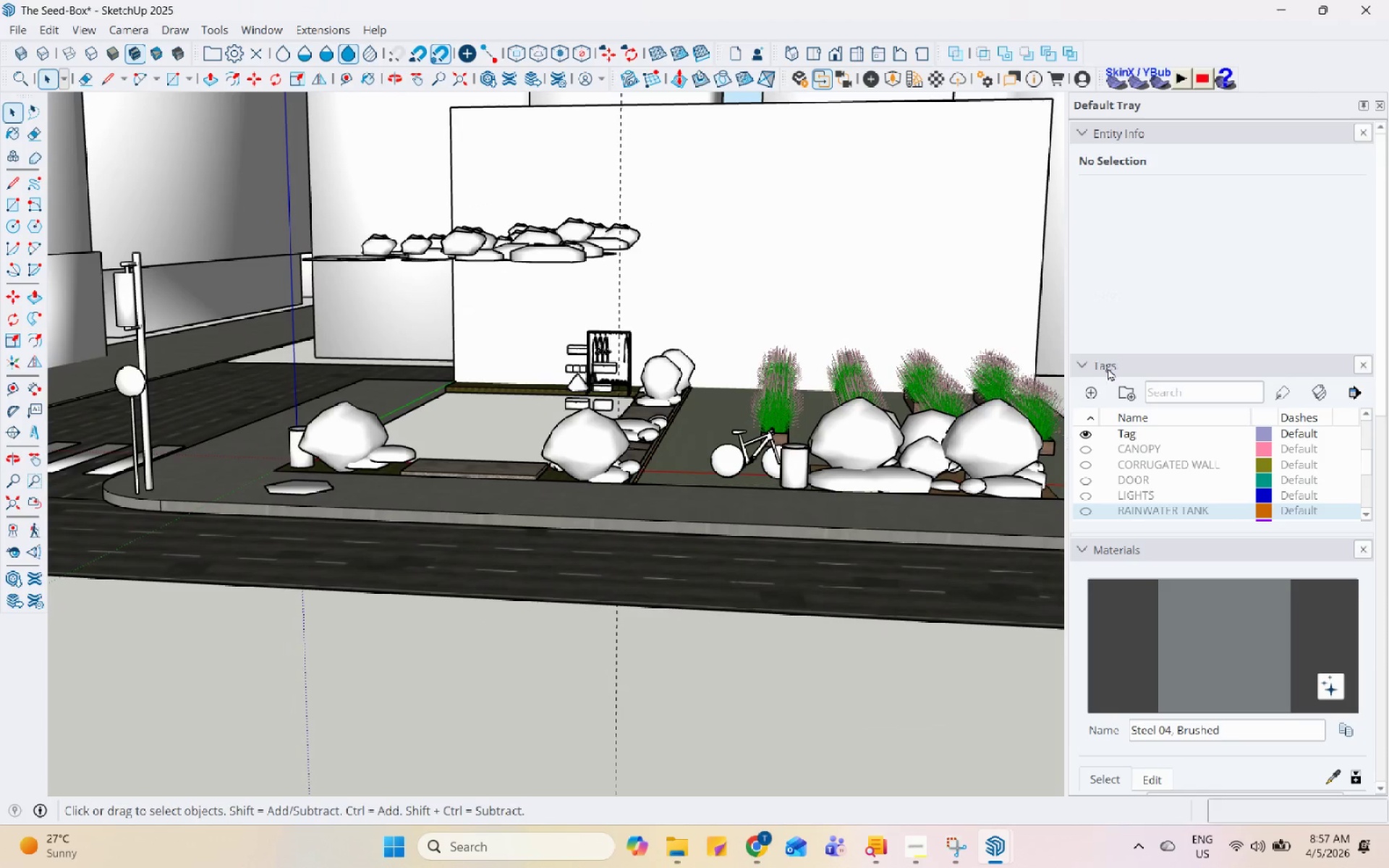 
left_click([1085, 393])
 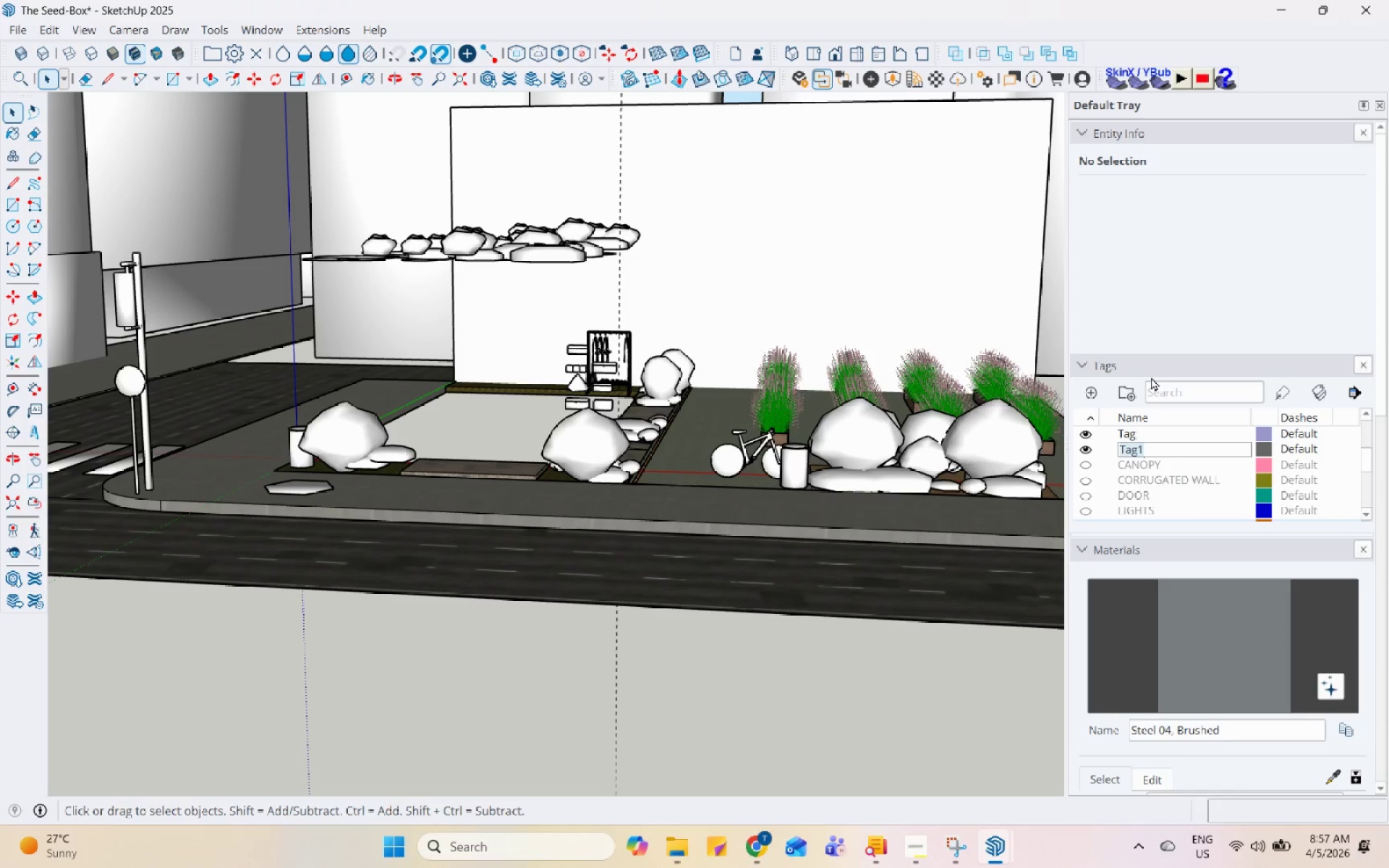 
type(GREEN ROOF)
 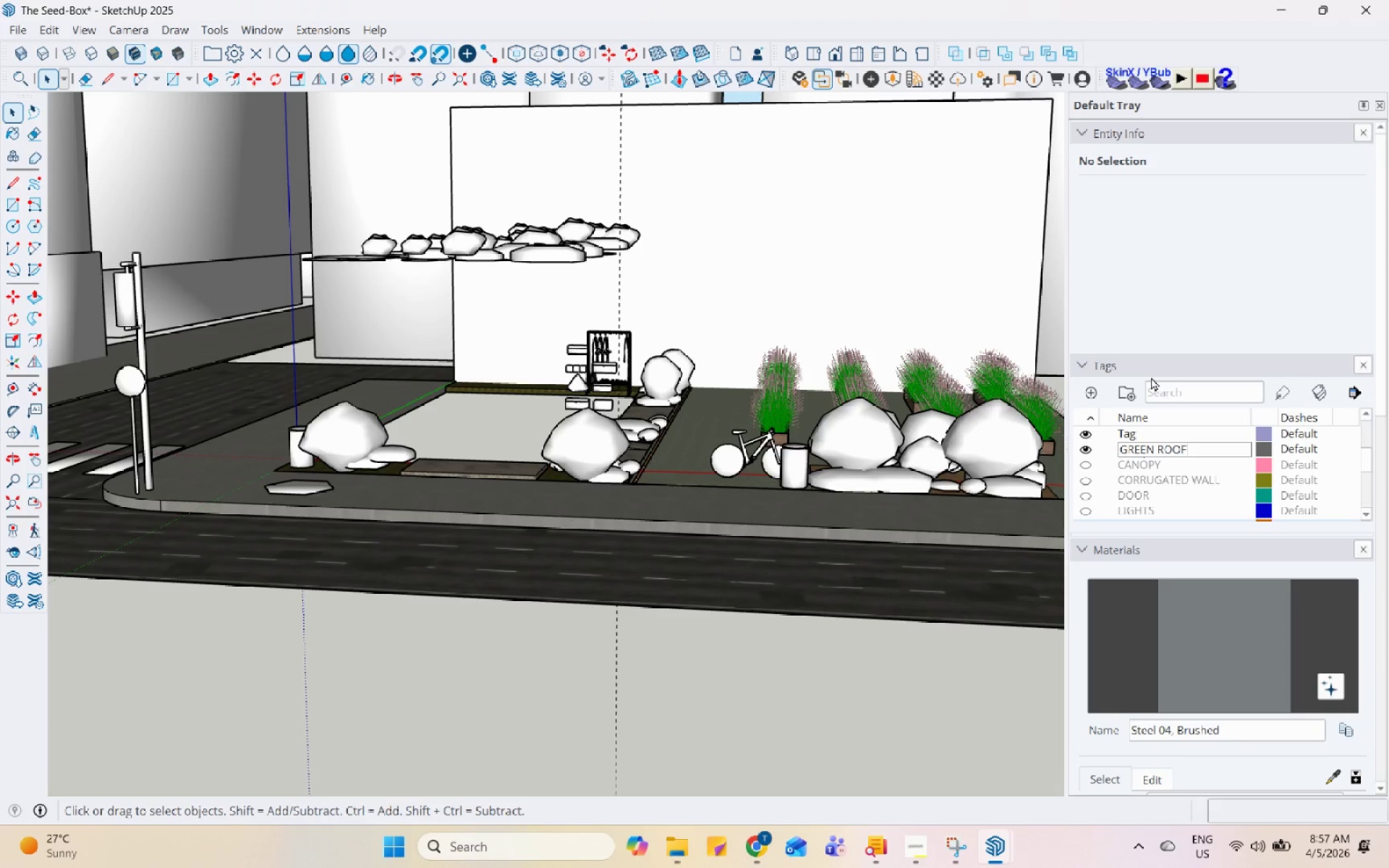 
key(Enter)
 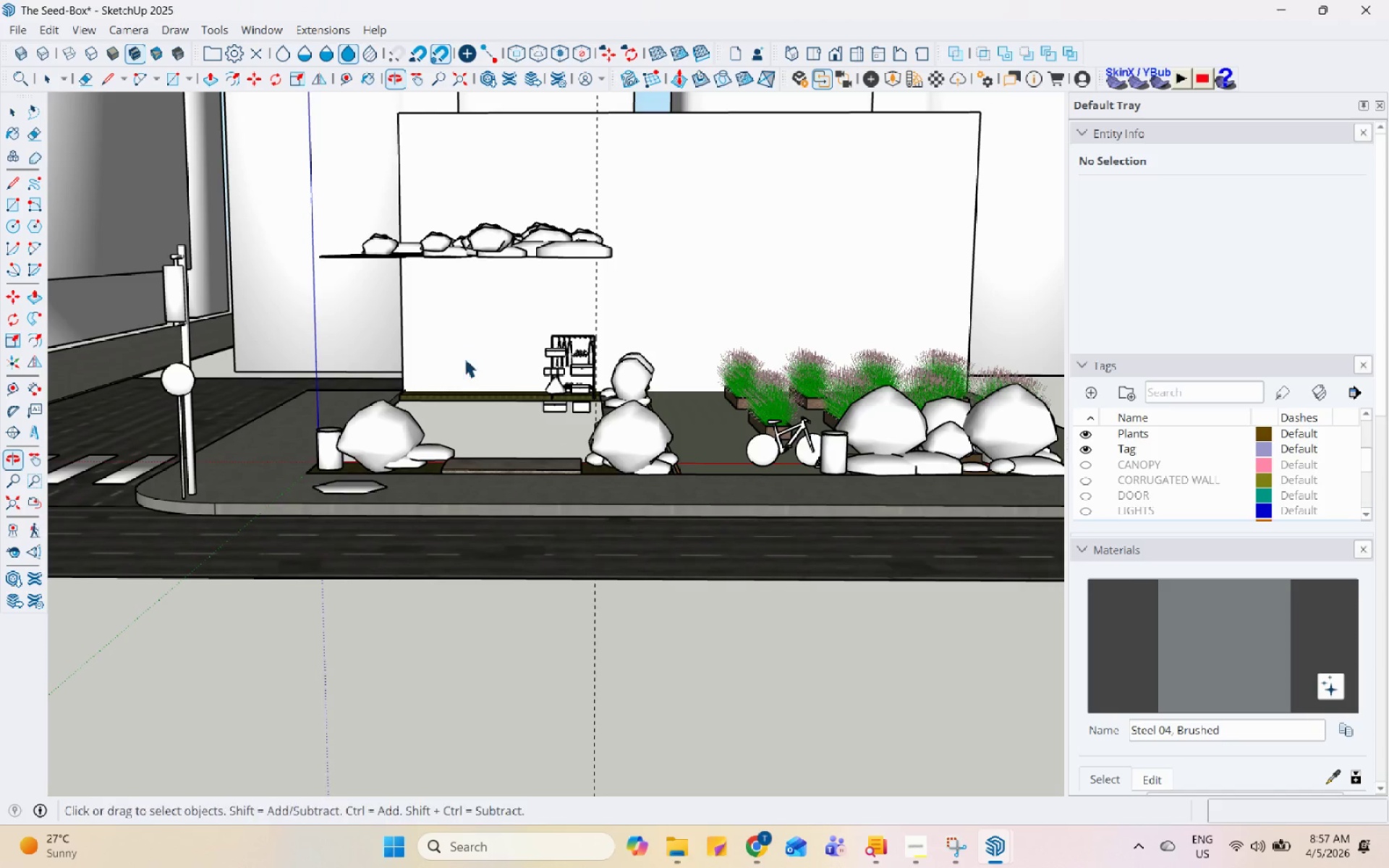 
left_click_drag(start_coordinate=[273, 174], to_coordinate=[658, 312])
 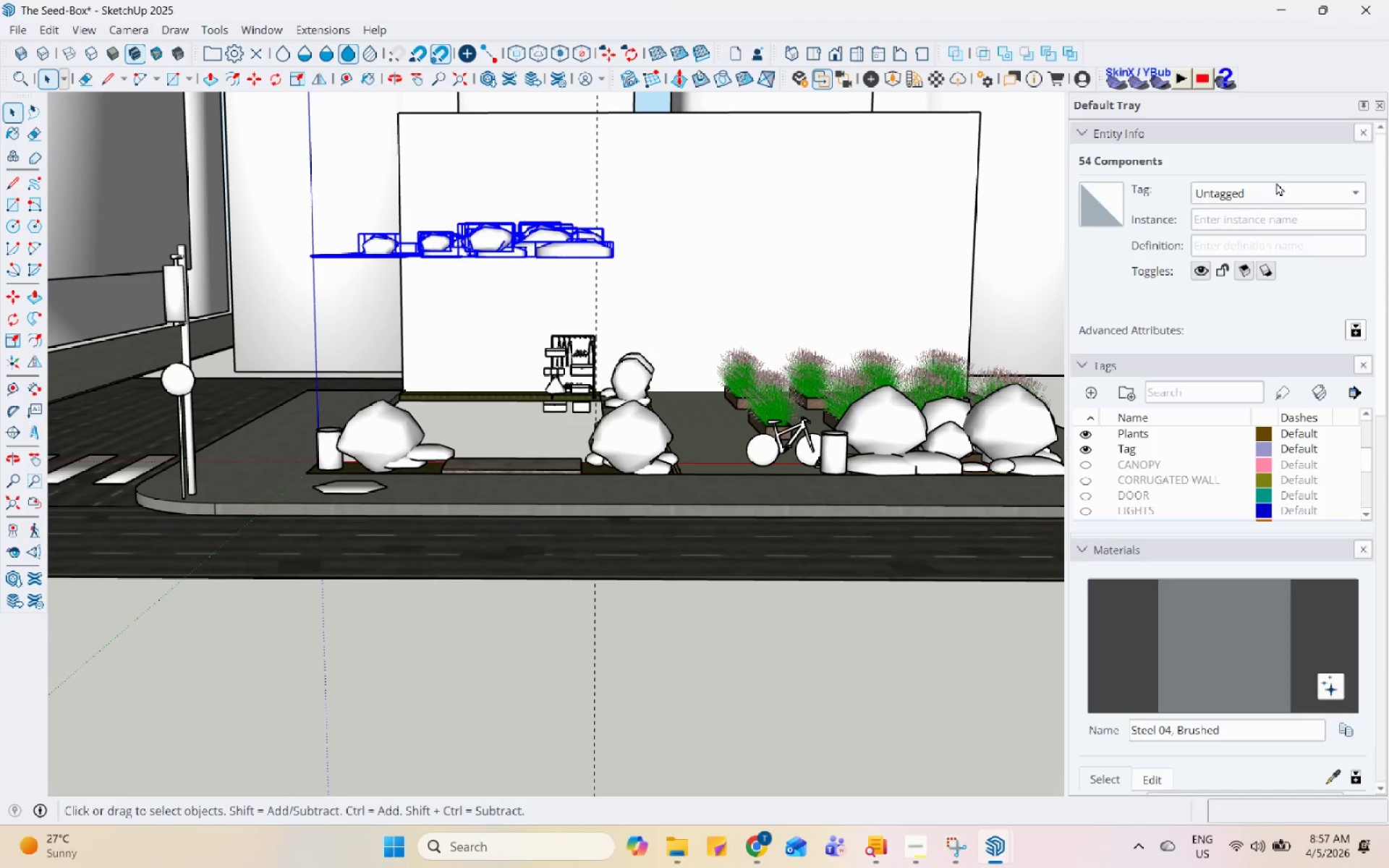 
left_click([1278, 191])
 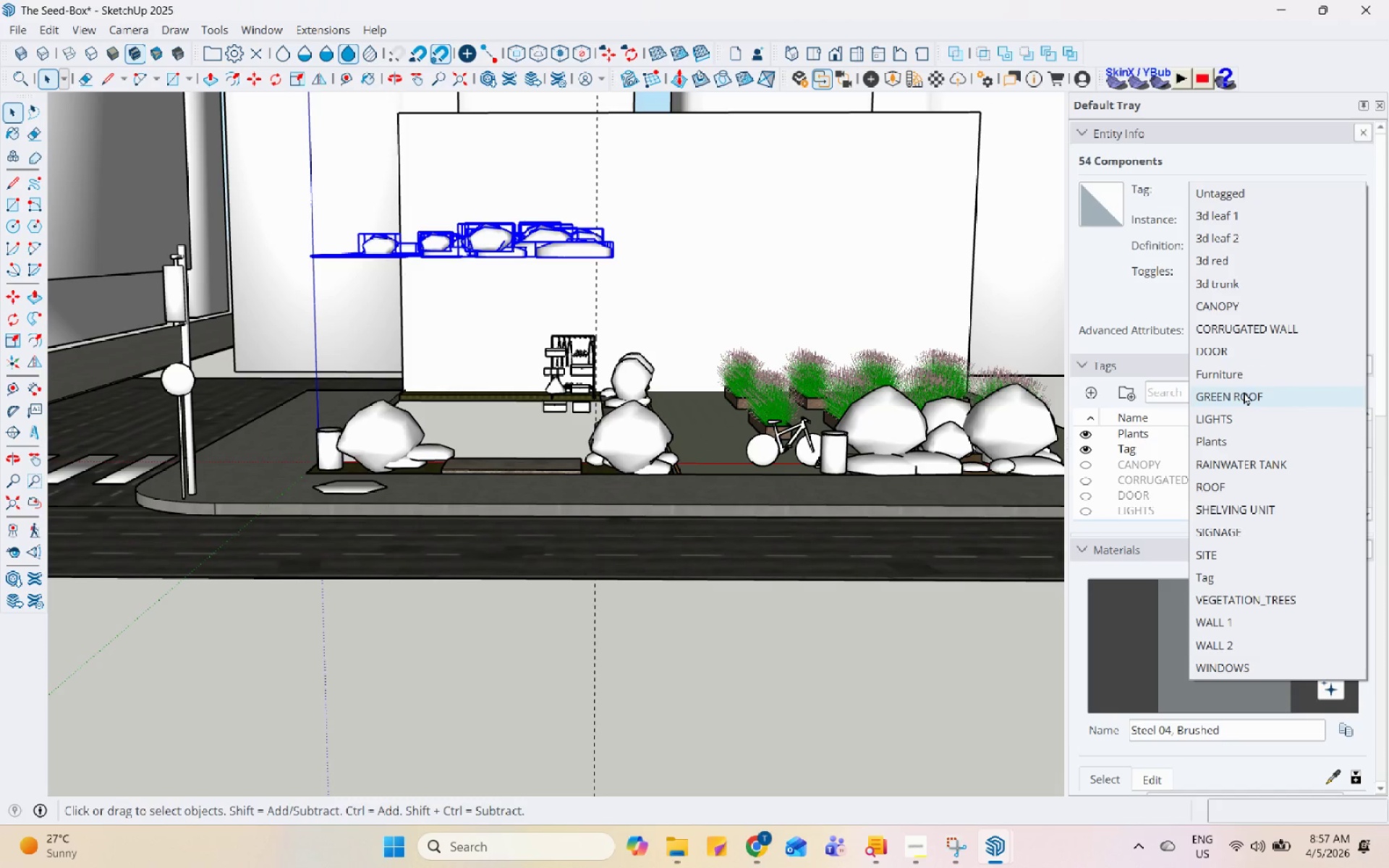 
left_click([1244, 392])
 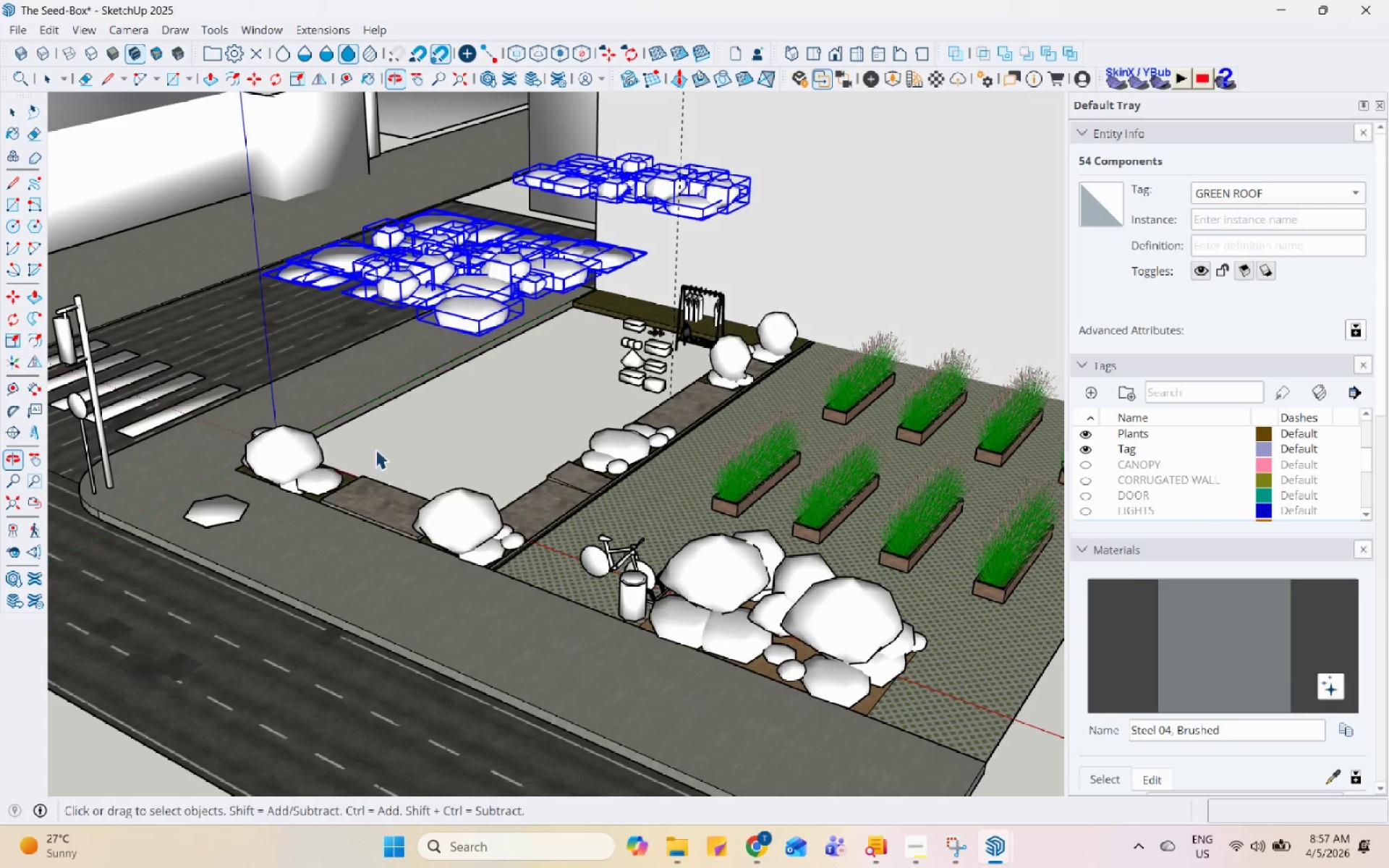 
scroll: coordinate [675, 443], scroll_direction: up, amount: 2.0
 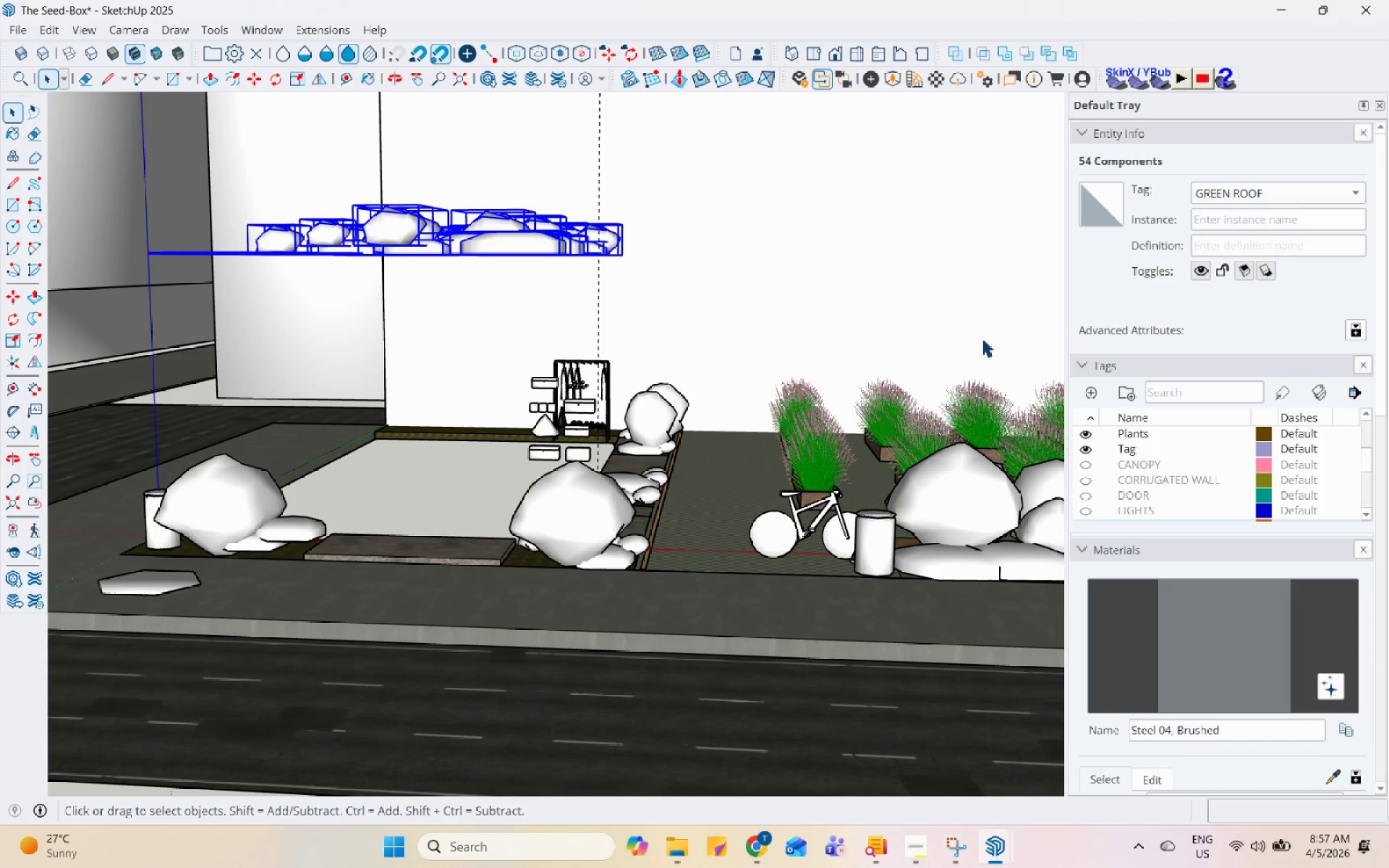 
left_click([1095, 392])
 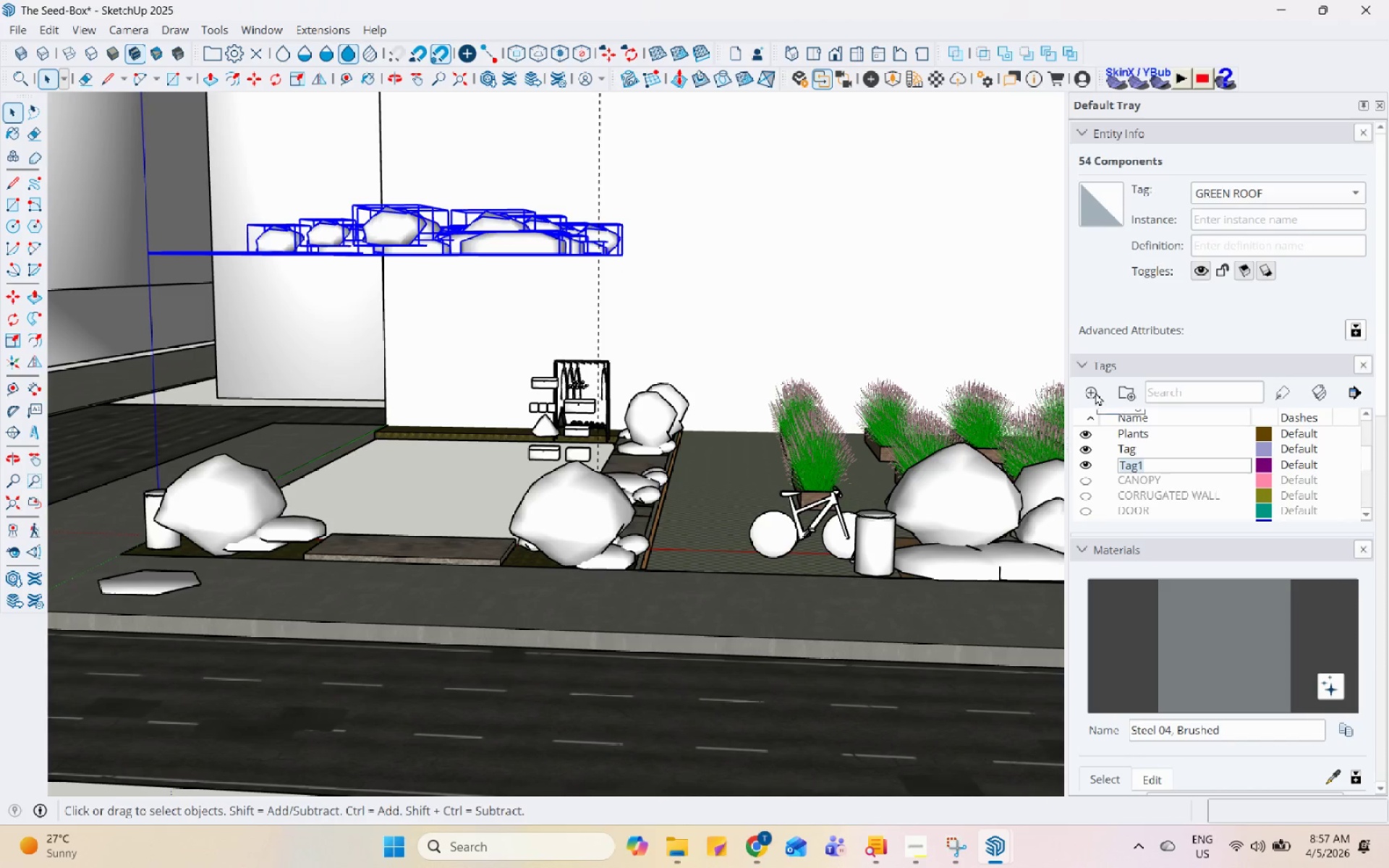 
type(SOFT S)
key(Backspace)
key(Backspace)
type(SCAPE)
 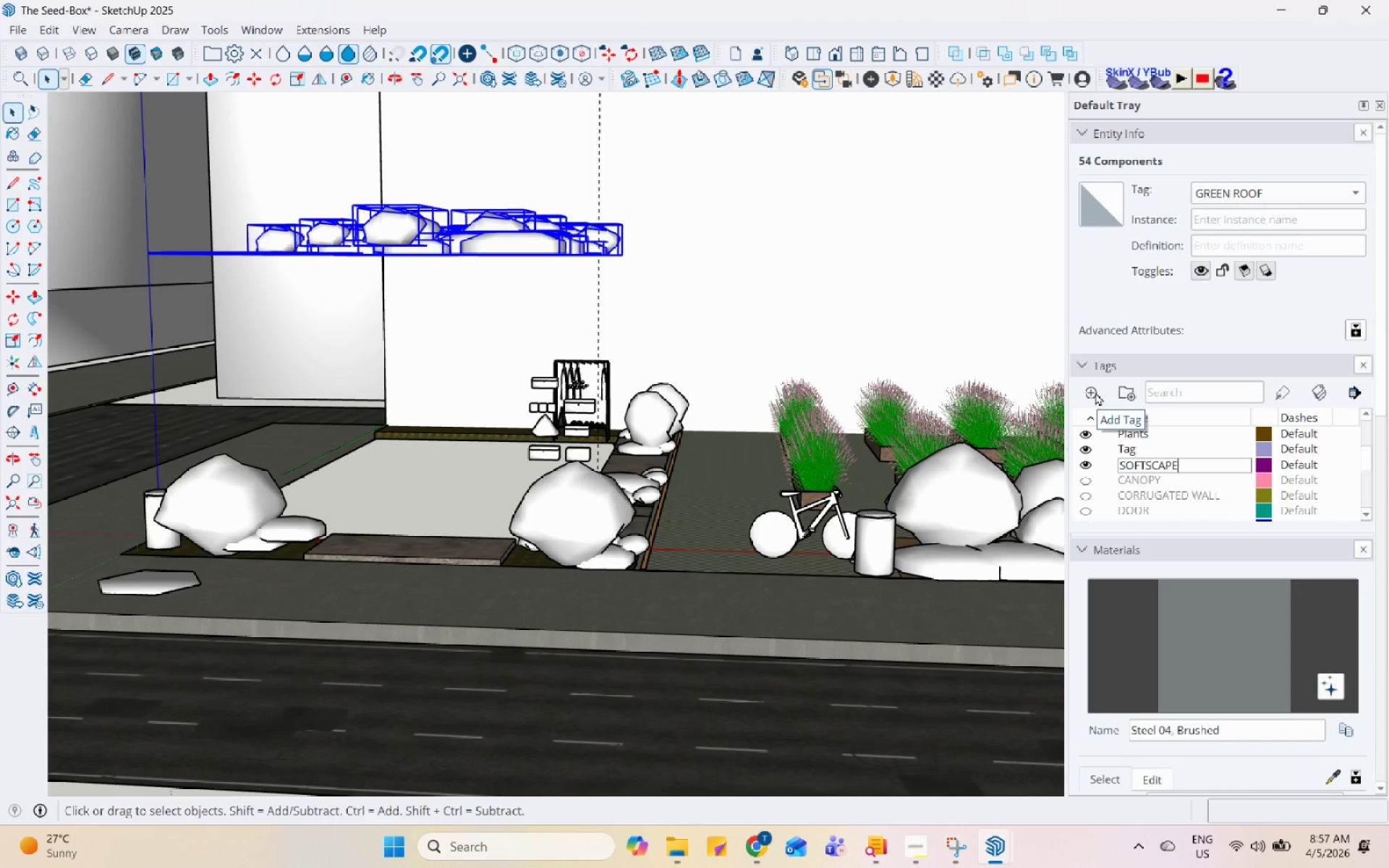 
key(Enter)
 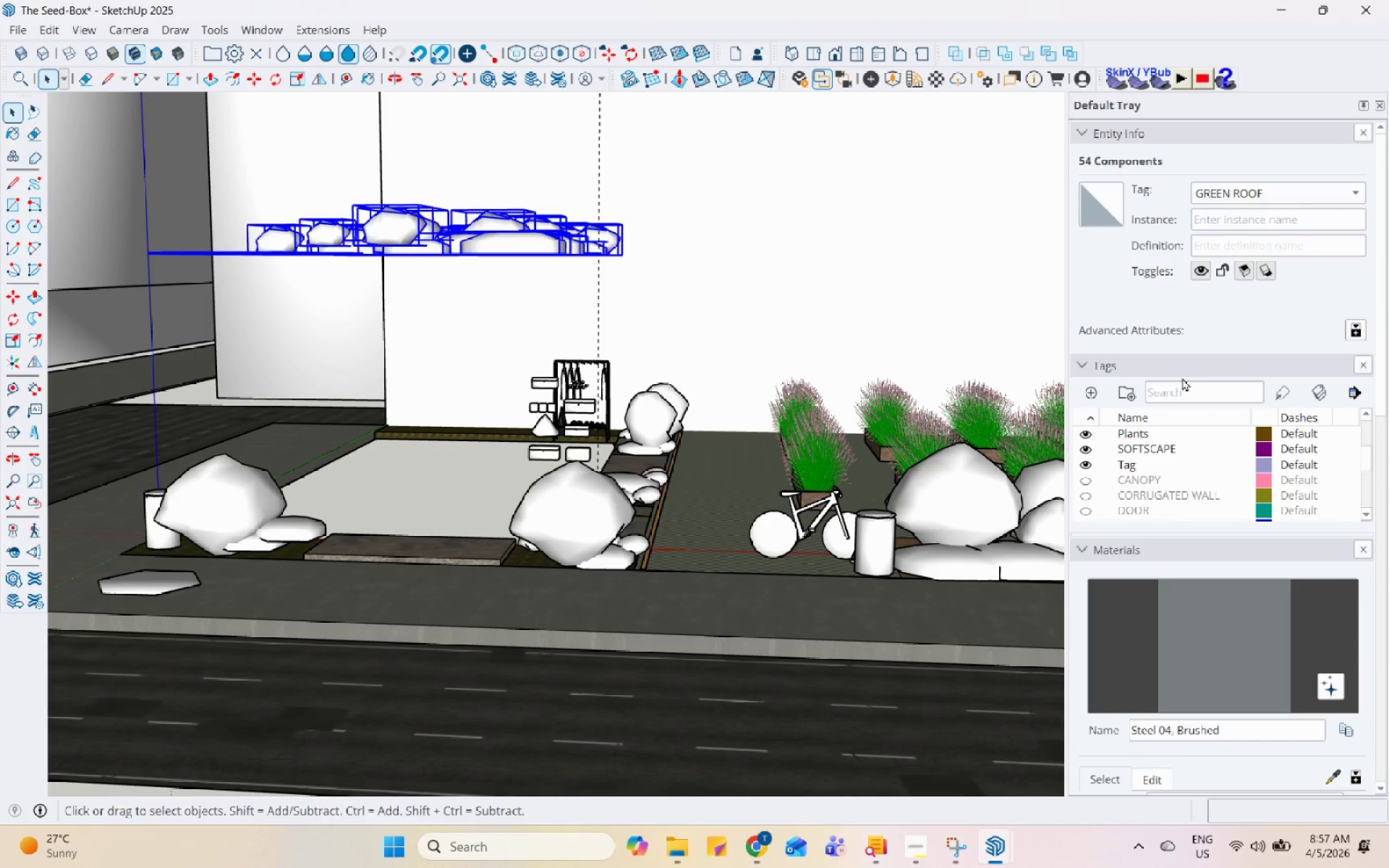 
scroll: coordinate [1144, 490], scroll_direction: up, amount: 2.0
 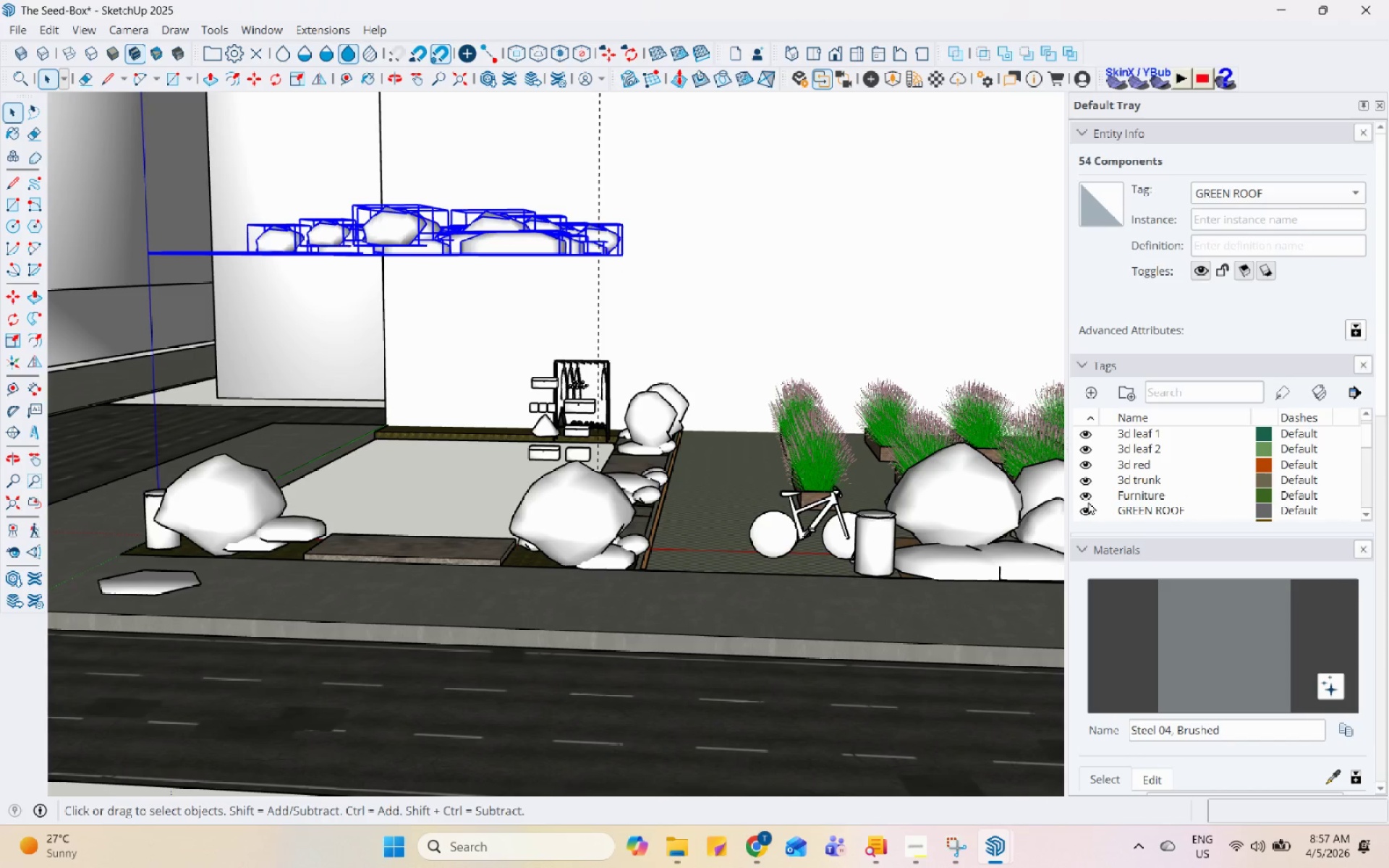 
left_click([1087, 511])
 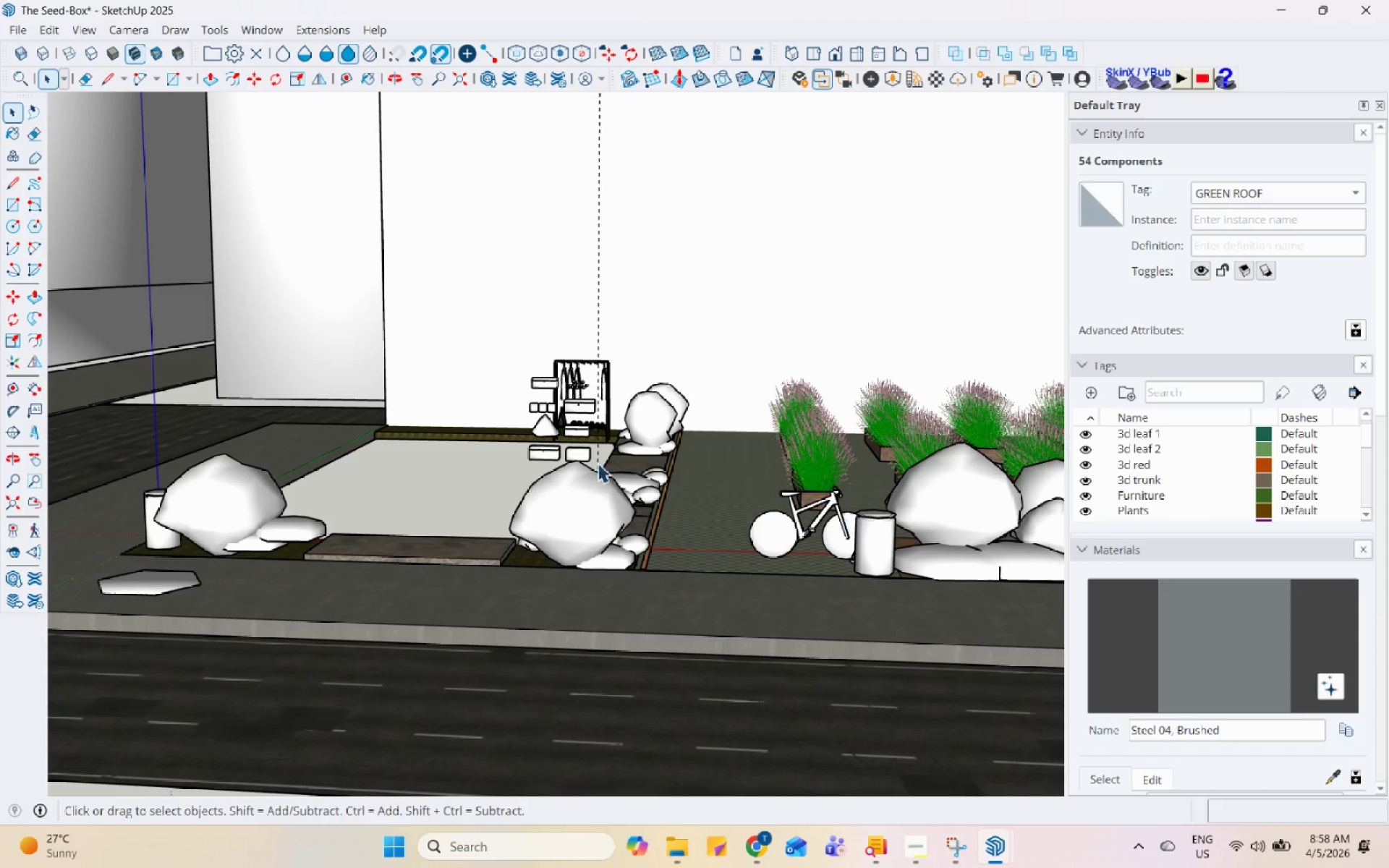 
scroll: coordinate [574, 454], scroll_direction: up, amount: 4.0
 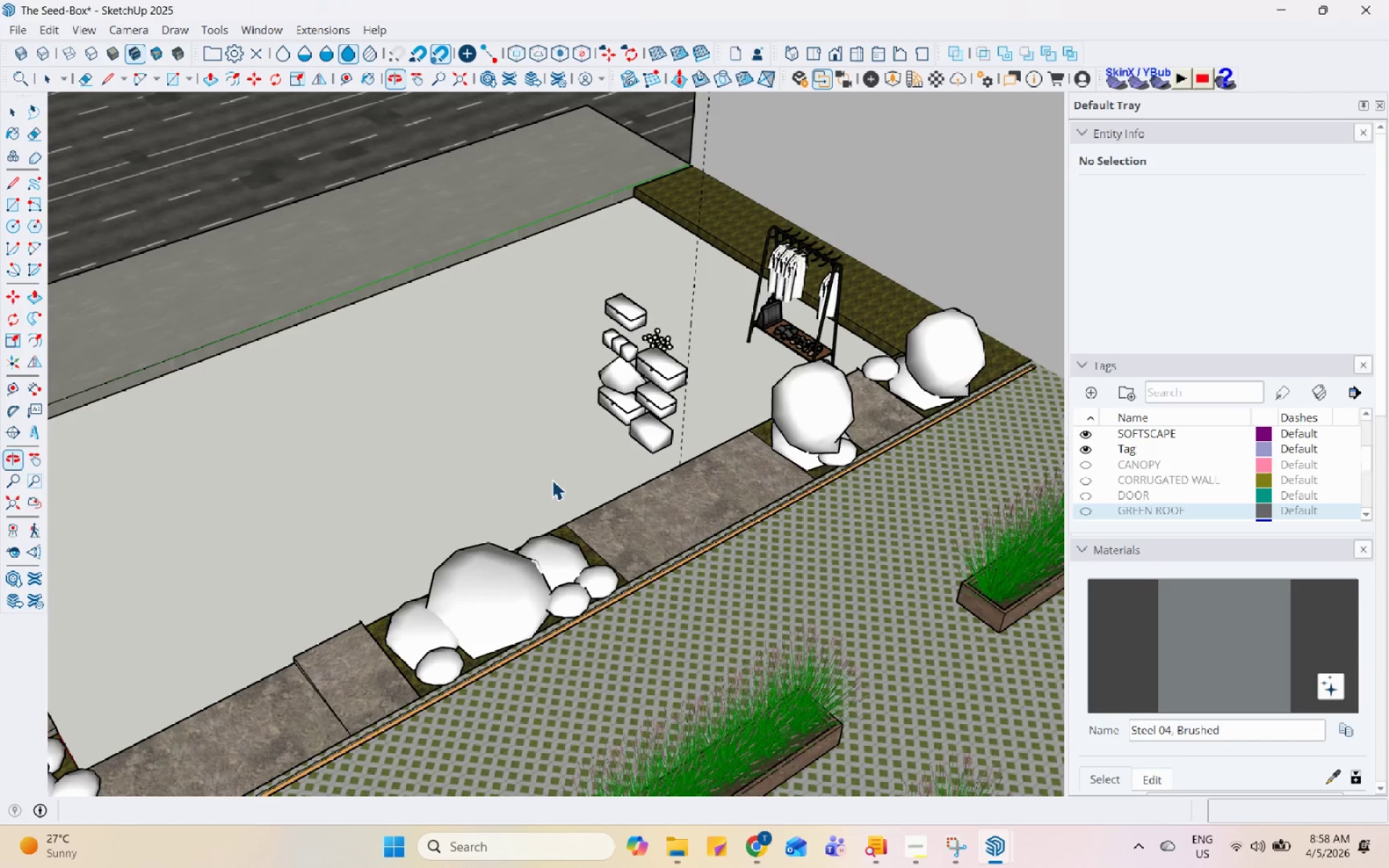 
left_click_drag(start_coordinate=[558, 253], to_coordinate=[694, 506])
 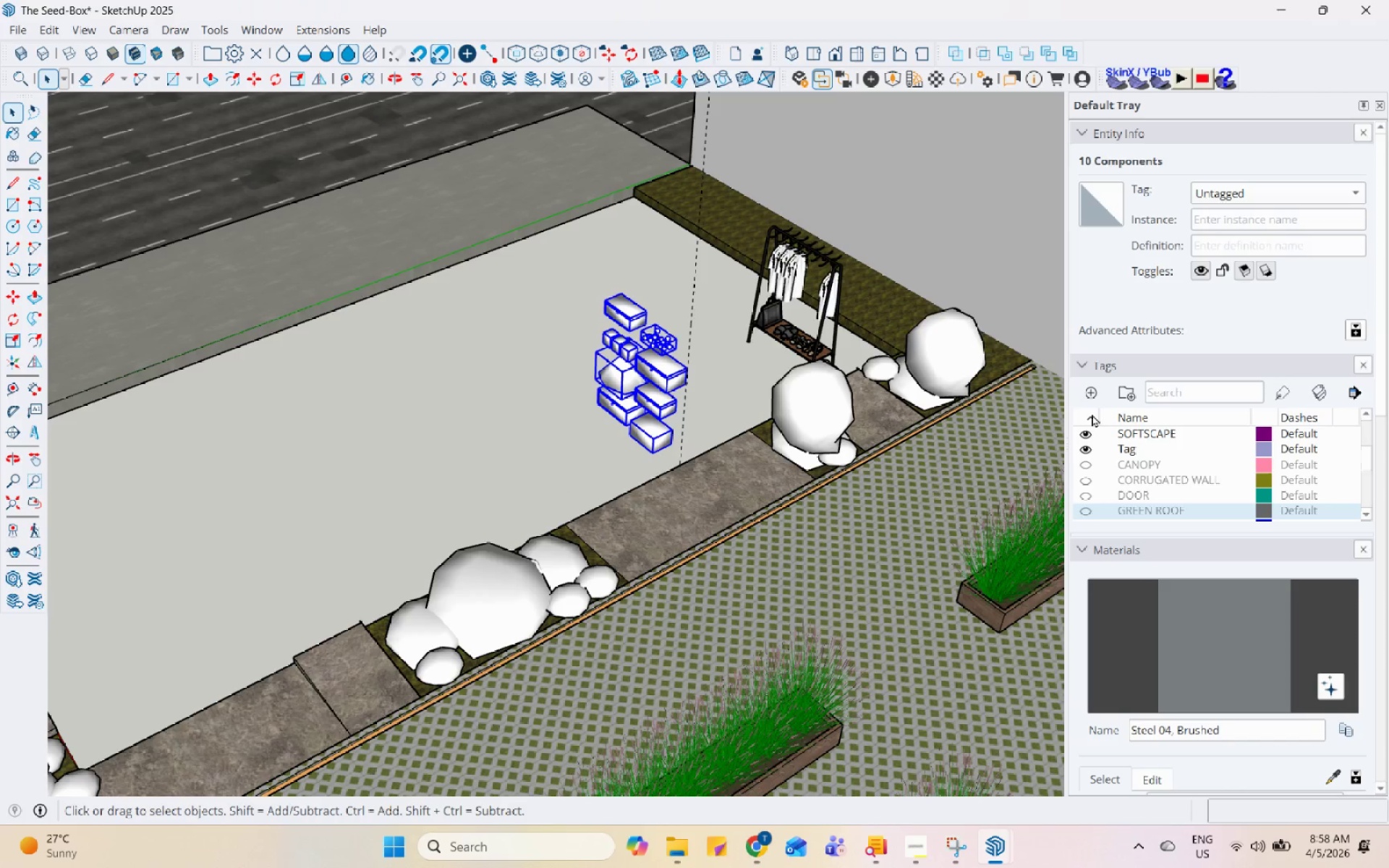 
left_click([1088, 393])
 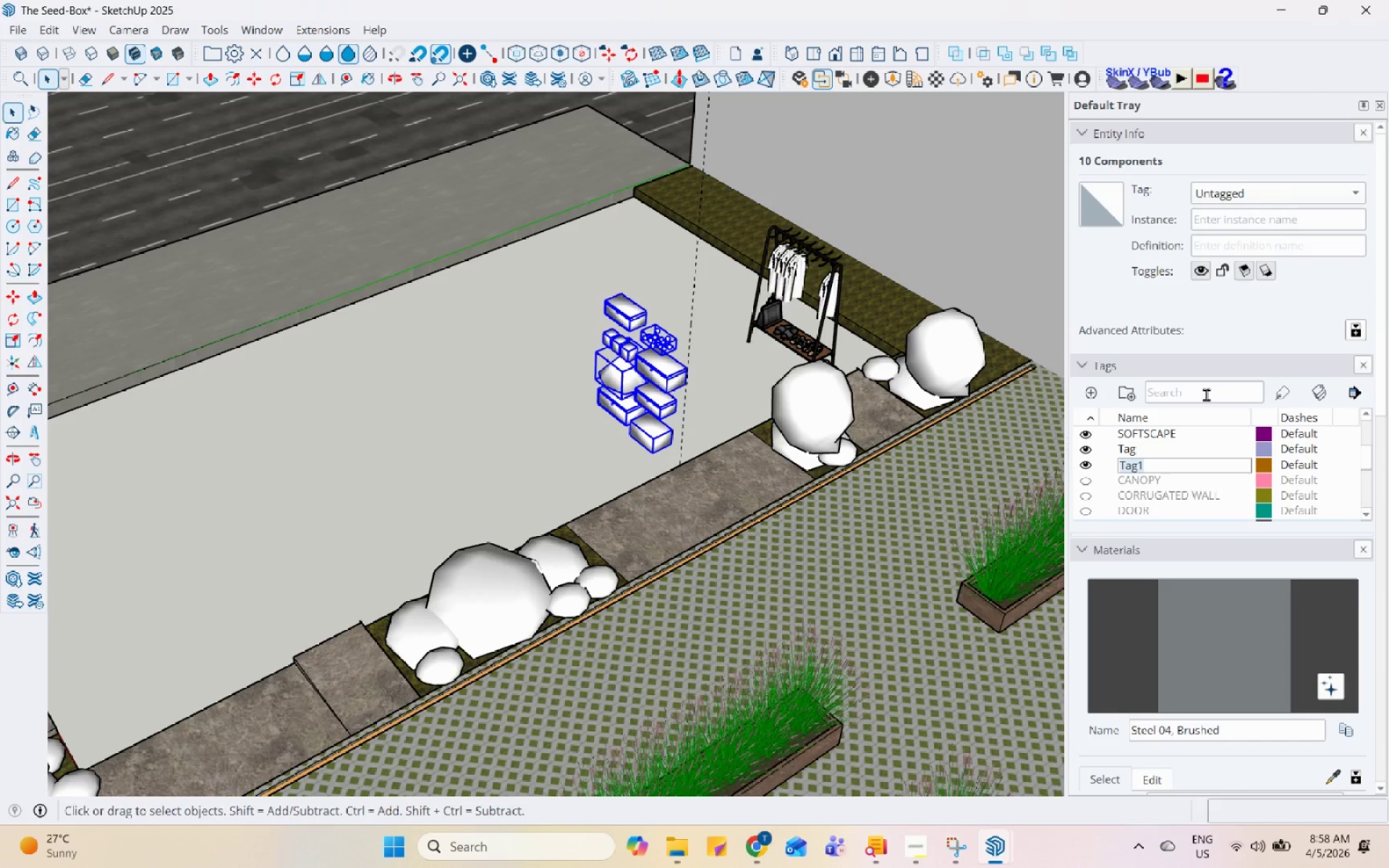 
type(ENSCACPE)
key(Backspace)
key(Backspace)
key(Backspace)
key(Backspace)
key(Backspace)
type(CAPE MATERIAS)
key(Backspace)
type(LS)
 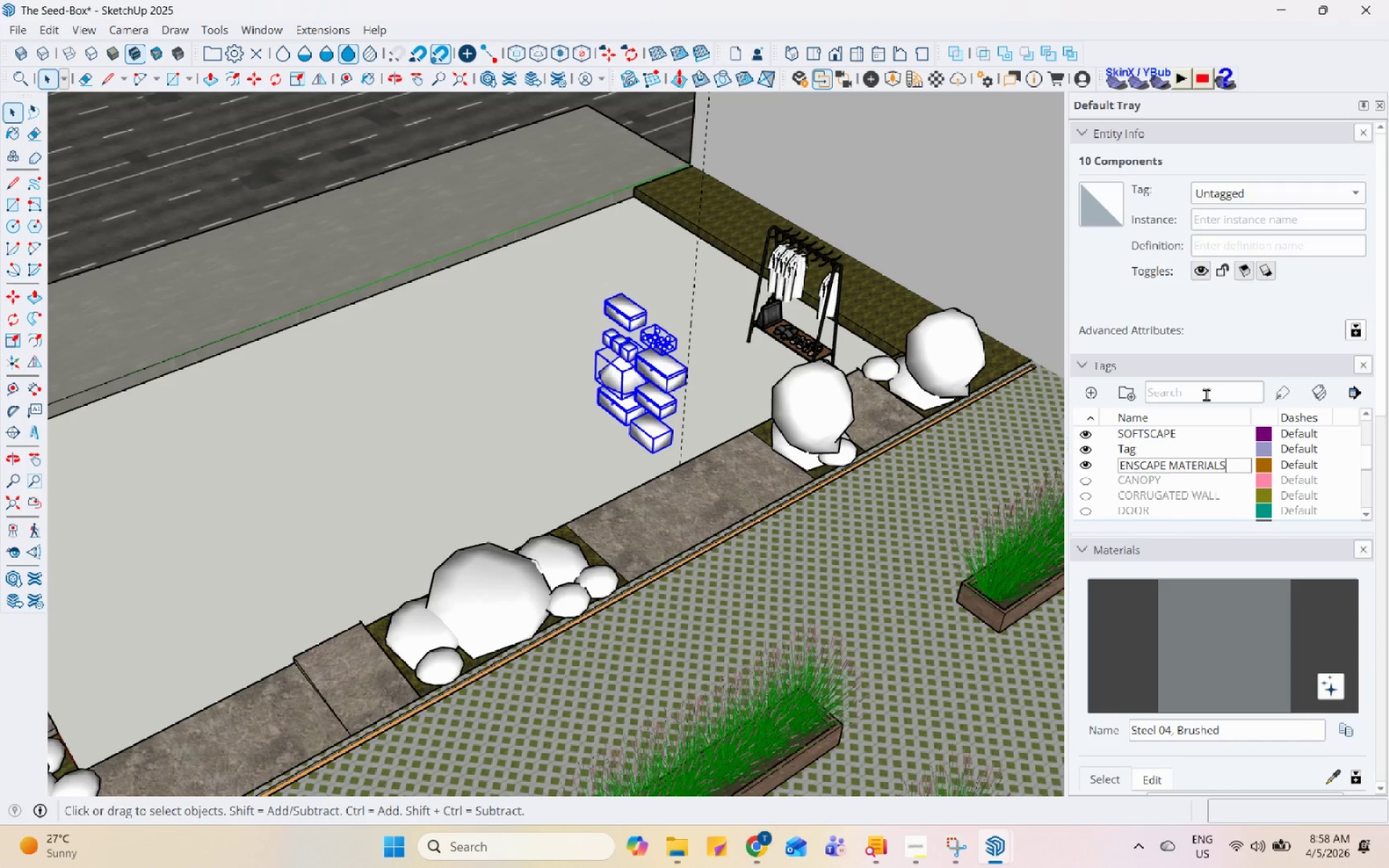 
key(Enter)
 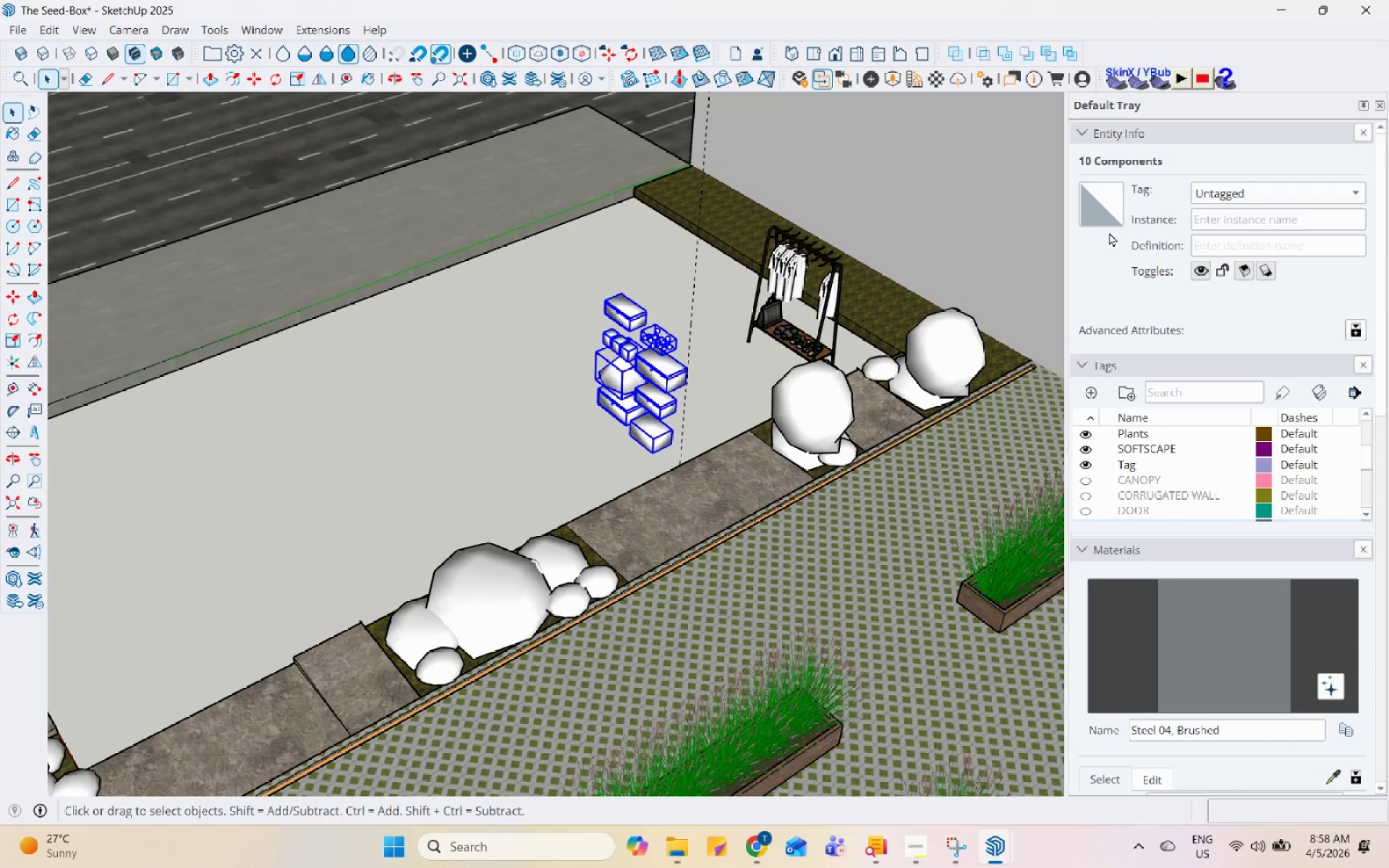 
scroll: coordinate [859, 352], scroll_direction: down, amount: 5.0
 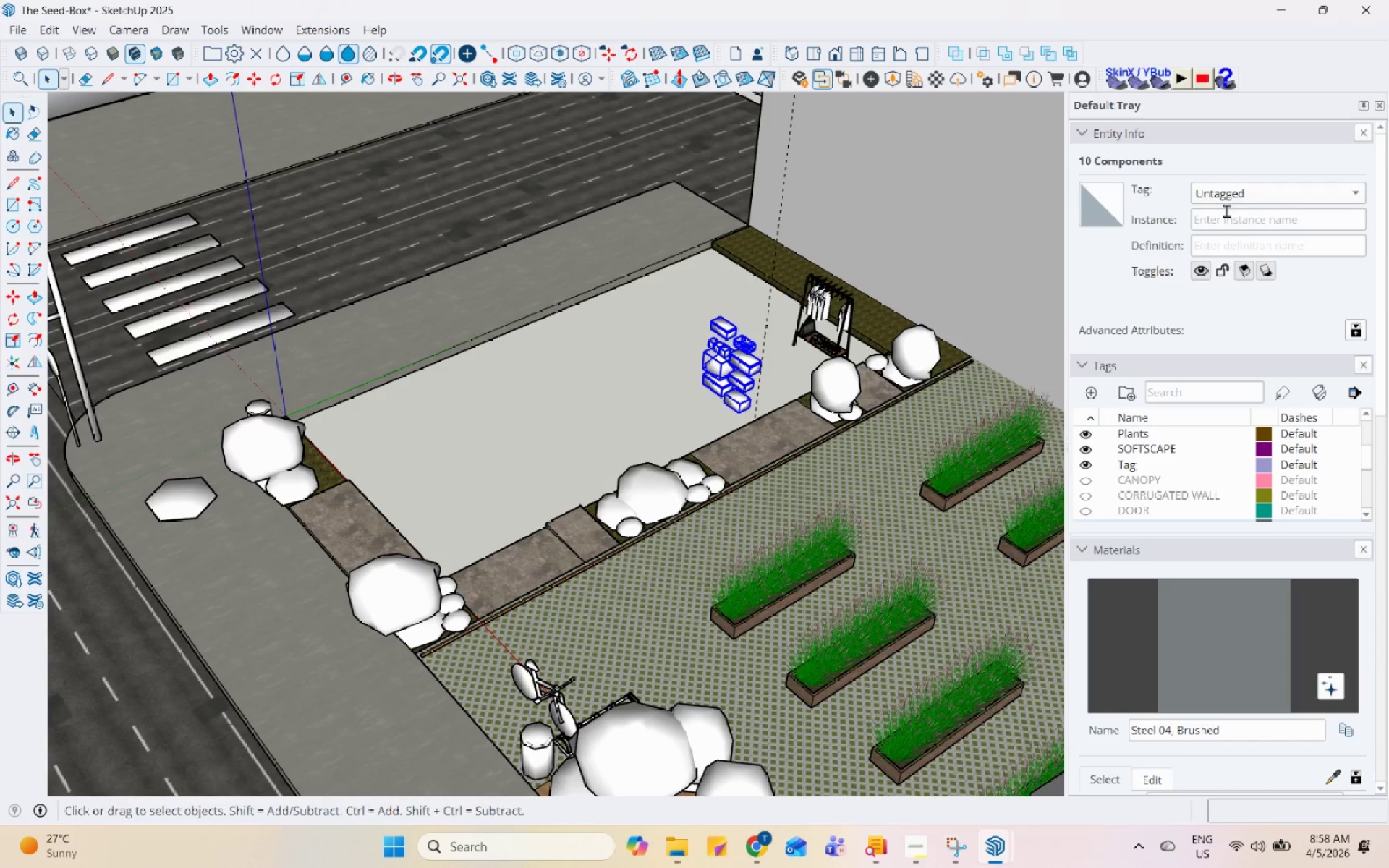 
left_click([1239, 192])
 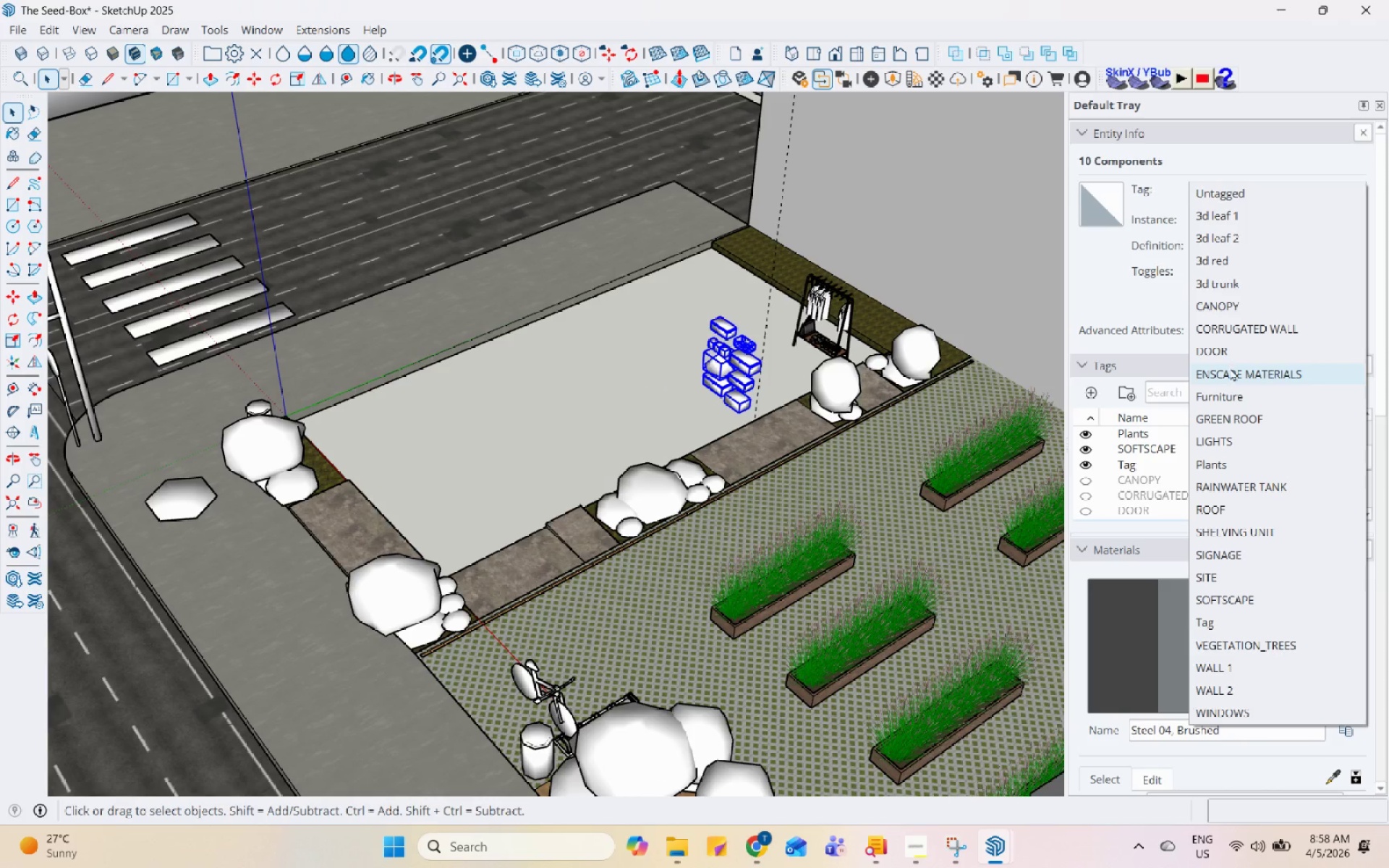 
left_click([1230, 367])
 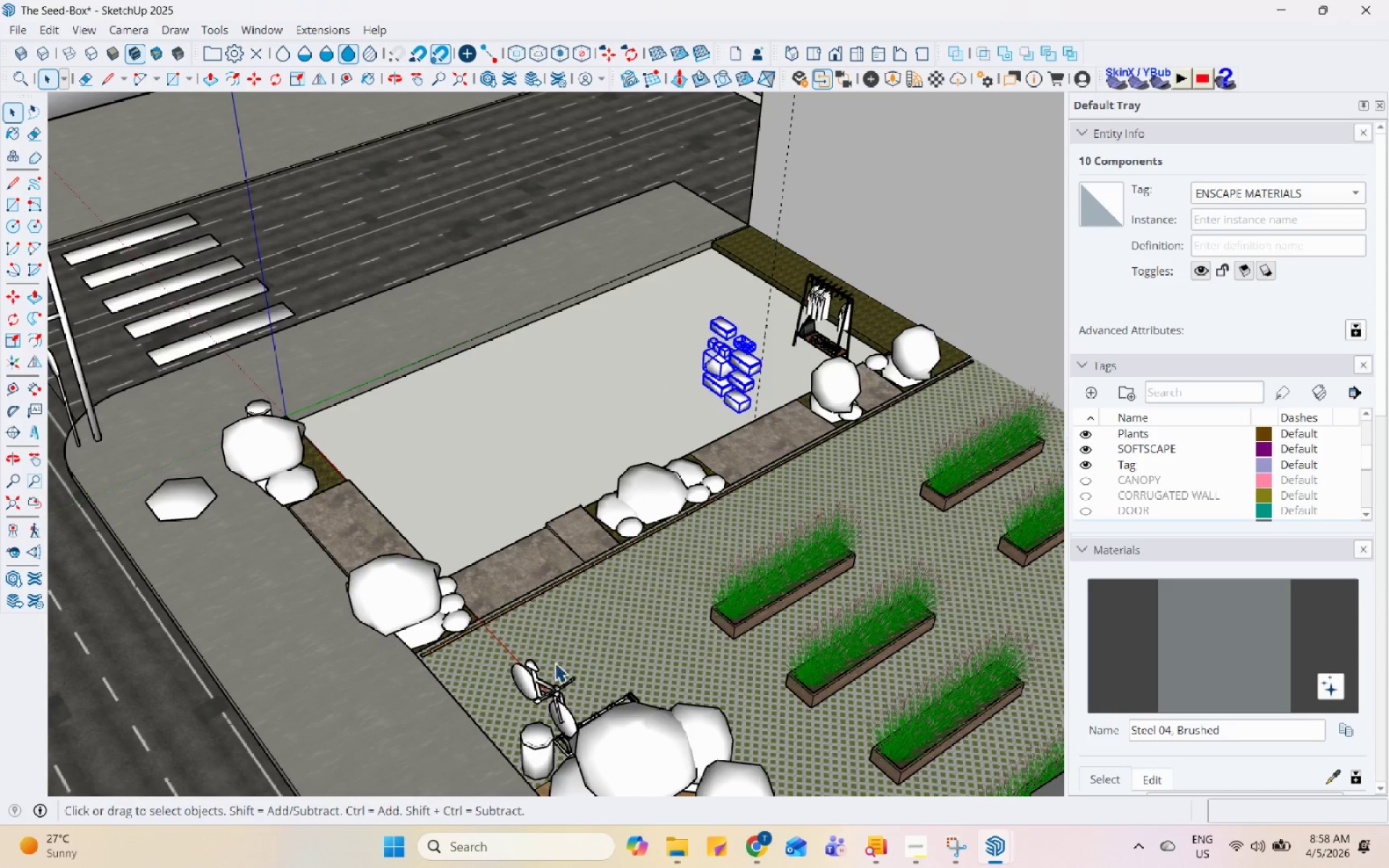 
left_click([556, 692])
 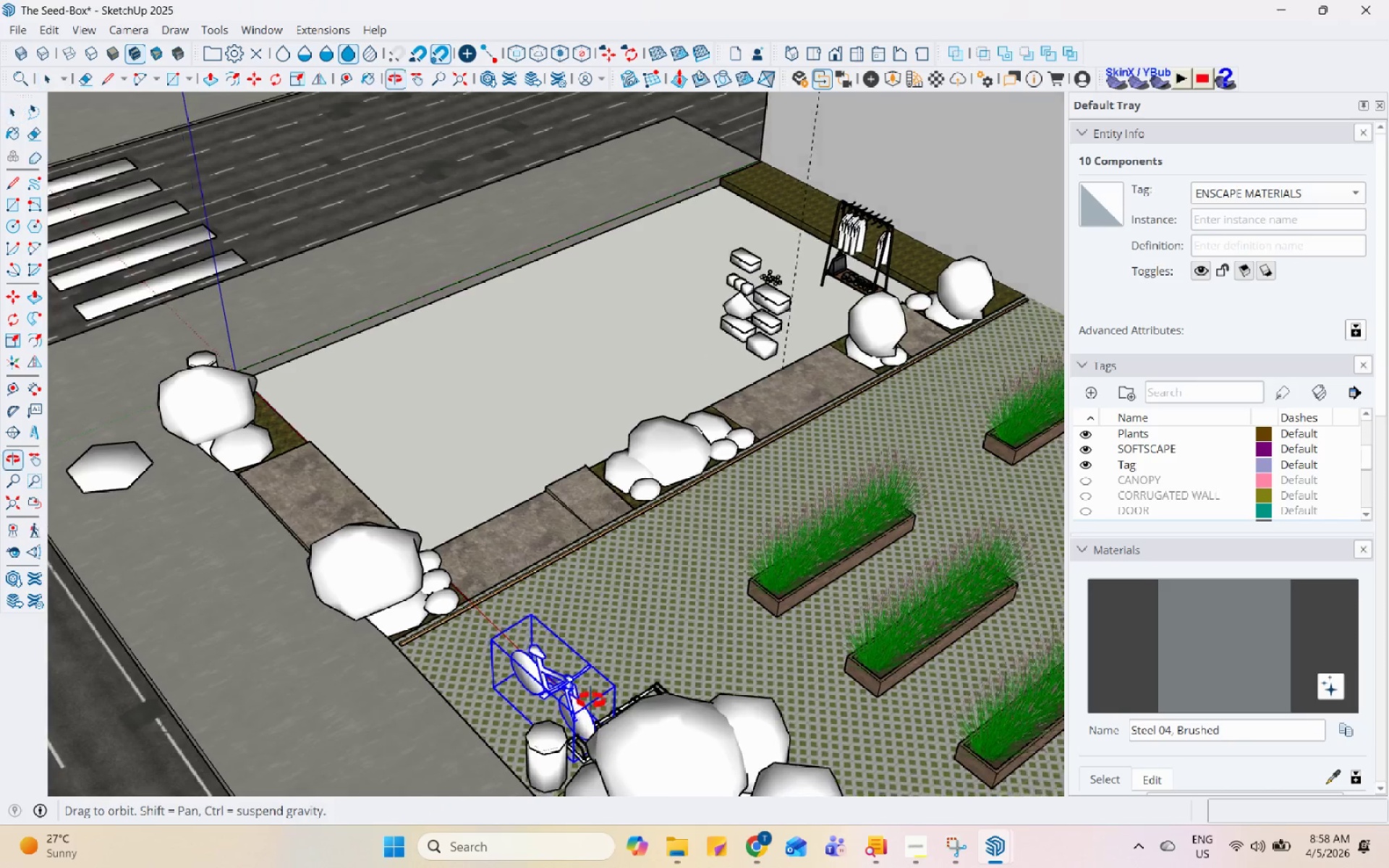 
scroll: coordinate [556, 688], scroll_direction: up, amount: 2.0
 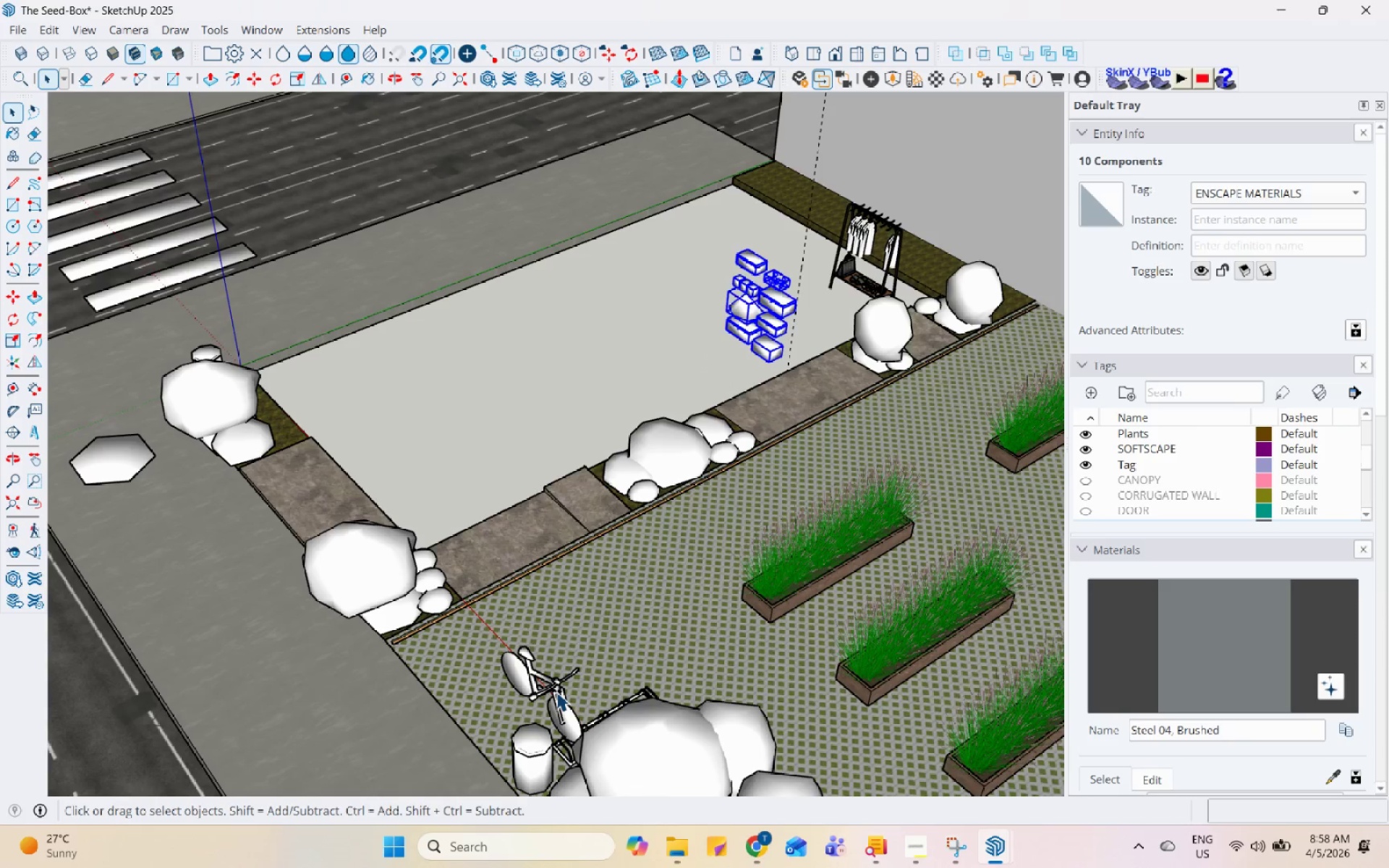 
hold_key(key=ControlLeft, duration=1.28)
 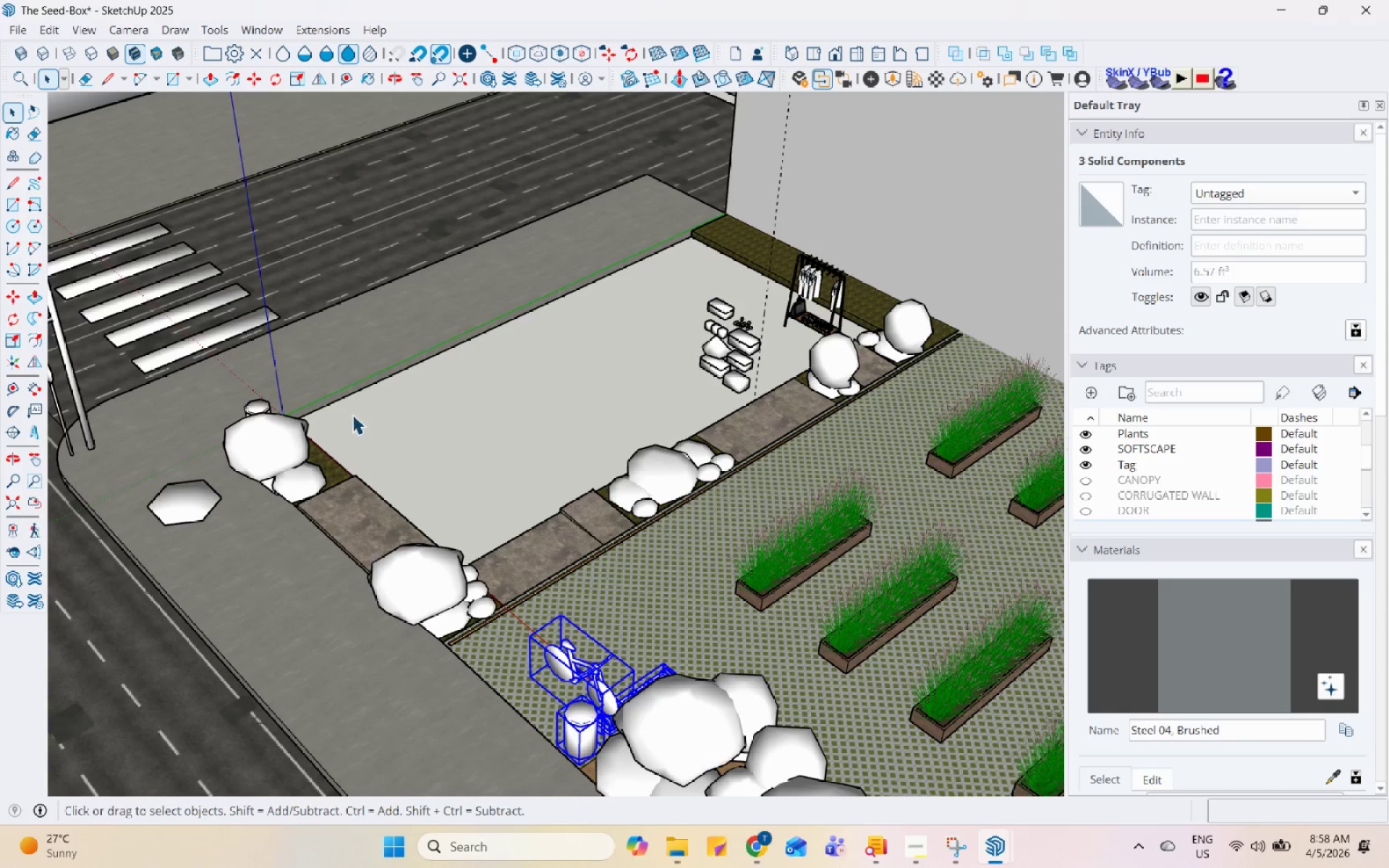 
scroll: coordinate [595, 699], scroll_direction: up, amount: 1.0
 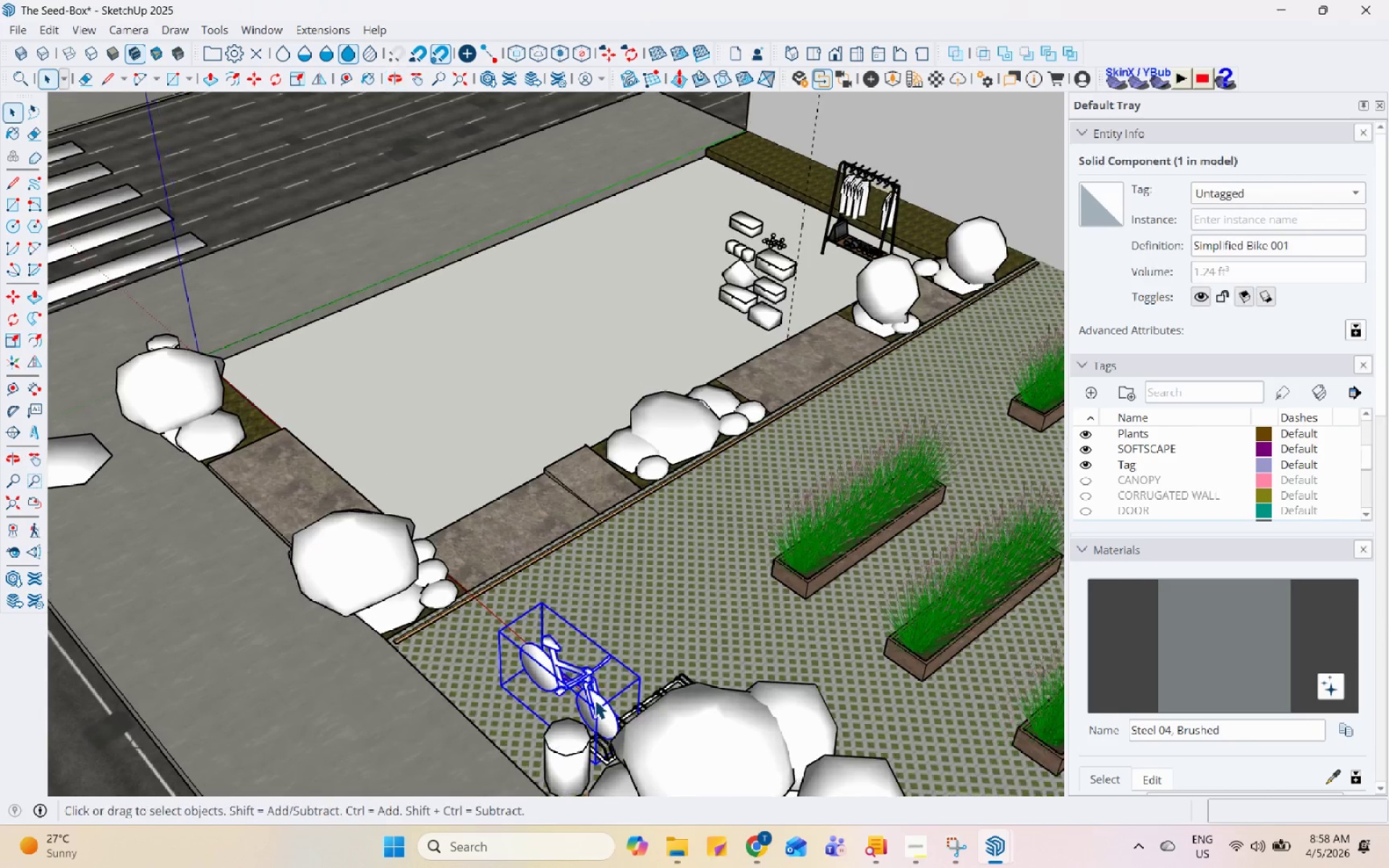 
left_click([667, 684])
 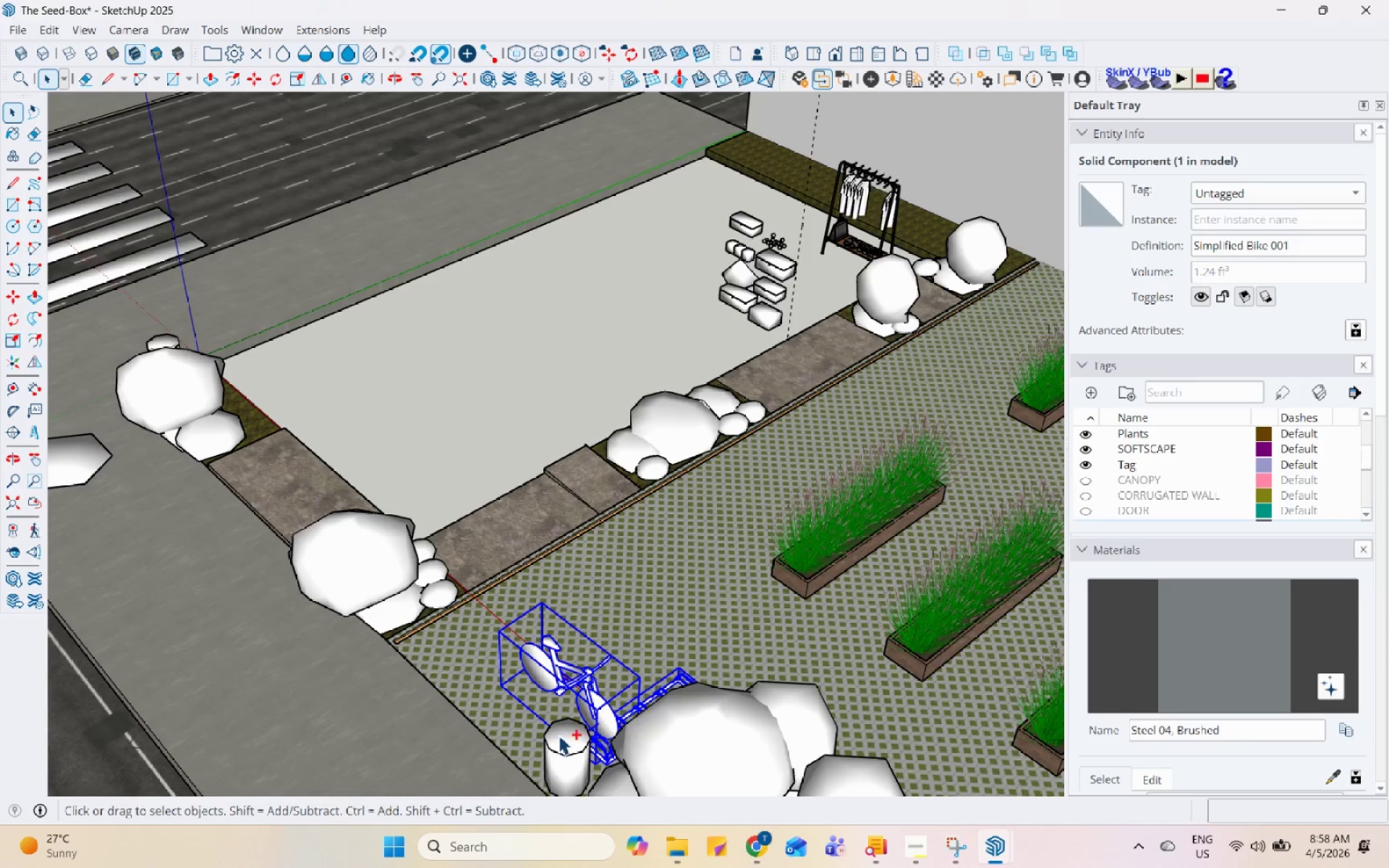 
double_click([558, 735])
 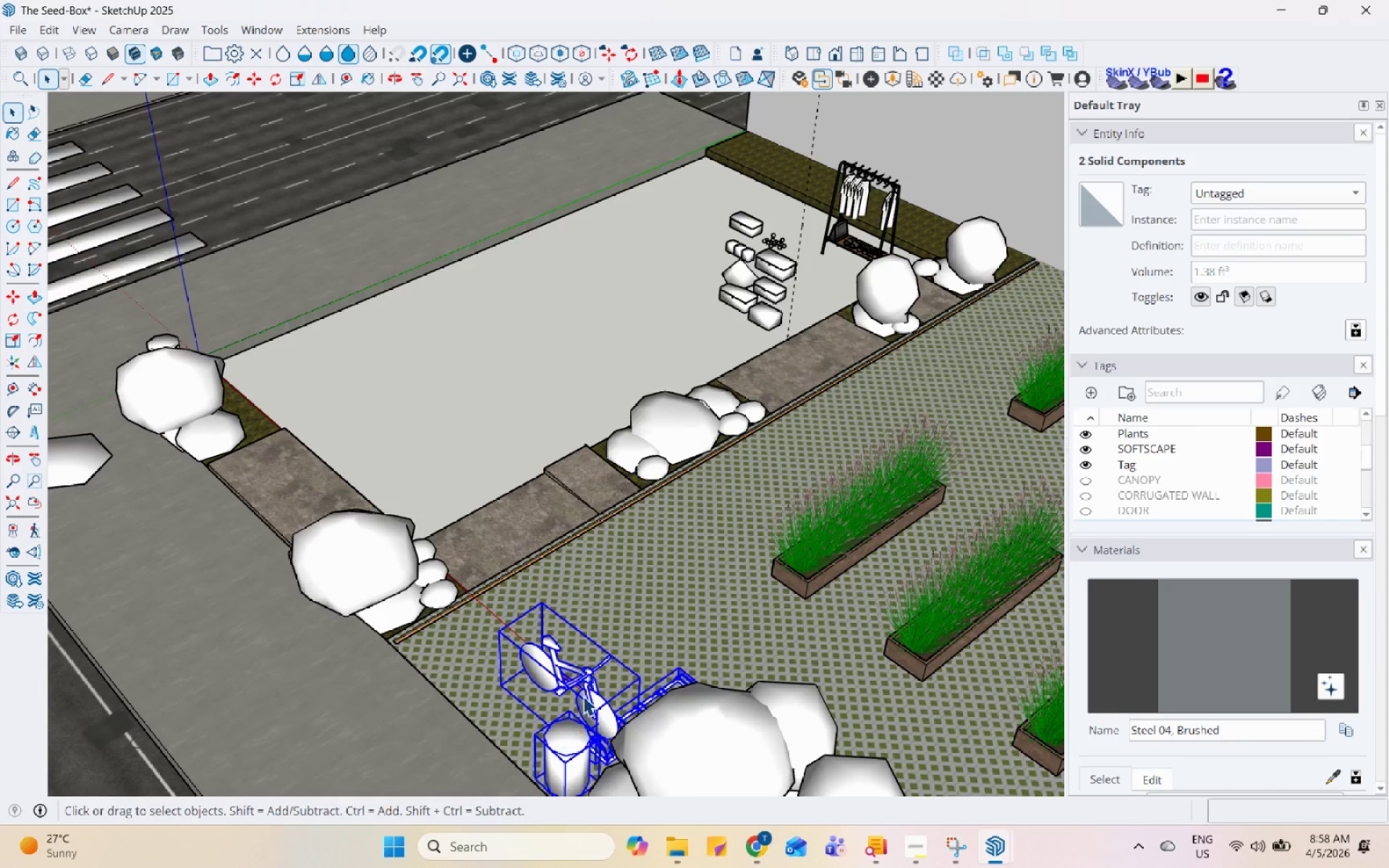 
hold_key(key=ControlLeft, duration=0.44)
left_click([156, 497])
 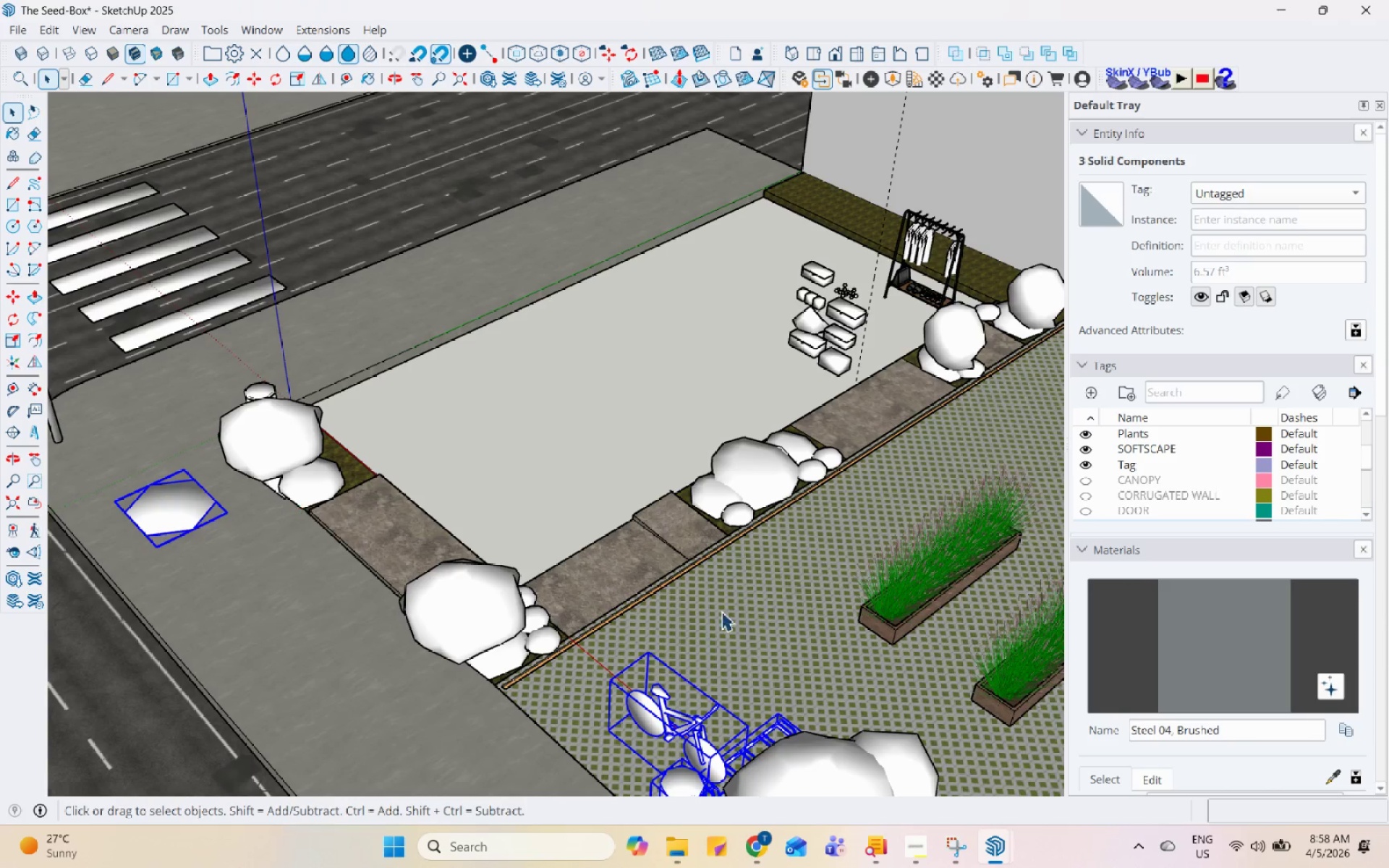 
scroll: coordinate [229, 484], scroll_direction: down, amount: 1.0
 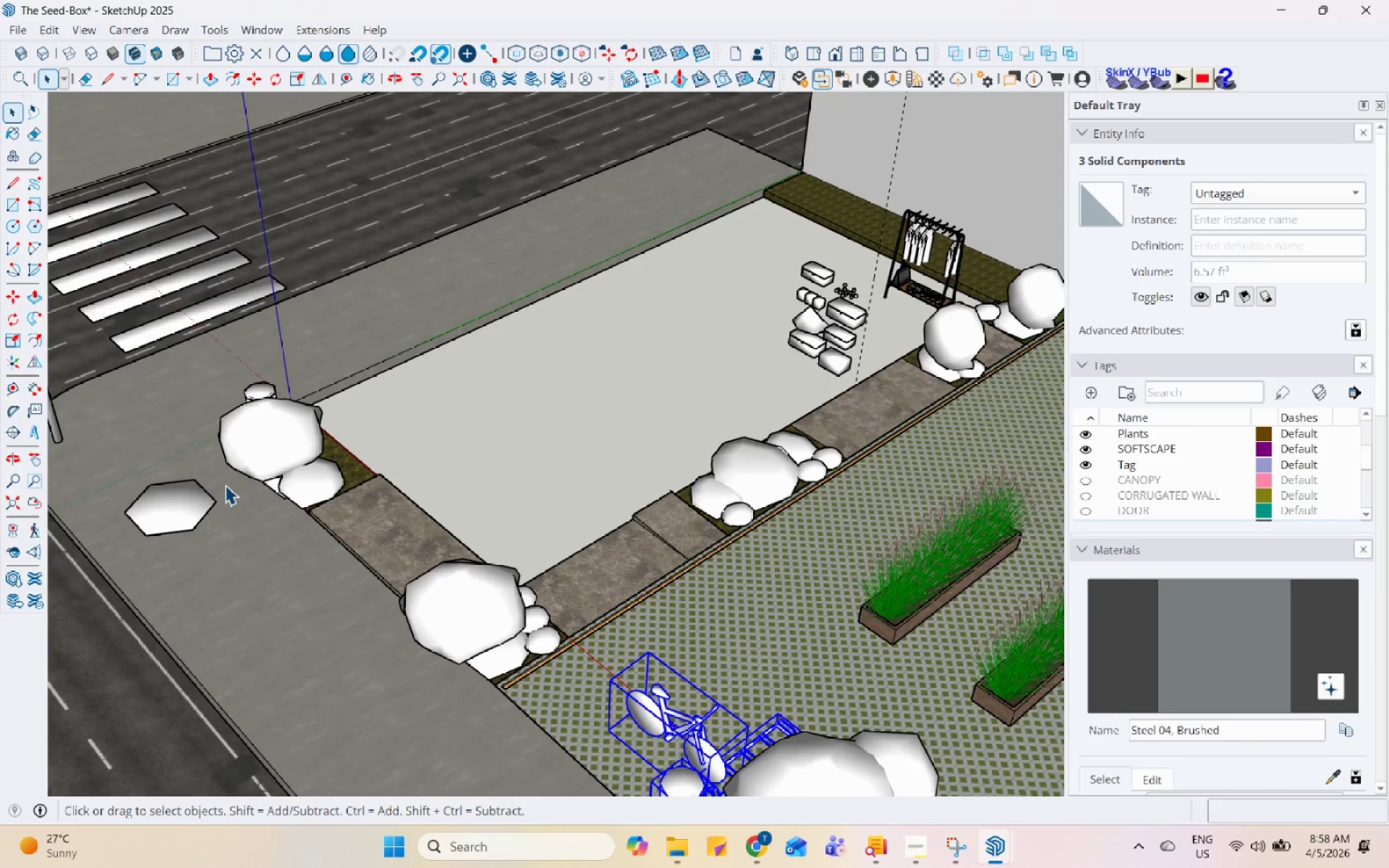 
hold_key(key=ControlLeft, duration=1.51)
 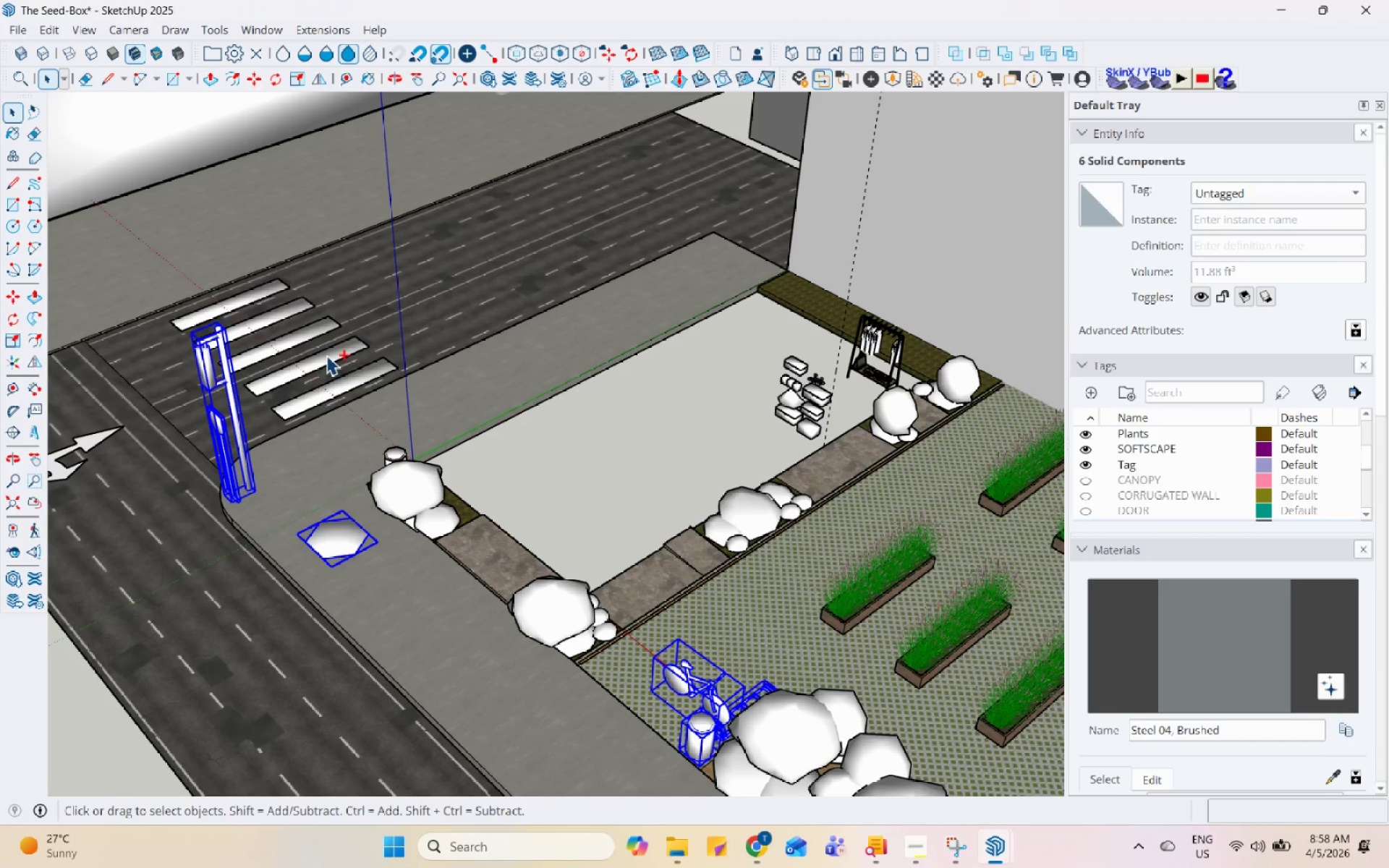 
scroll: coordinate [736, 613], scroll_direction: down, amount: 4.0
 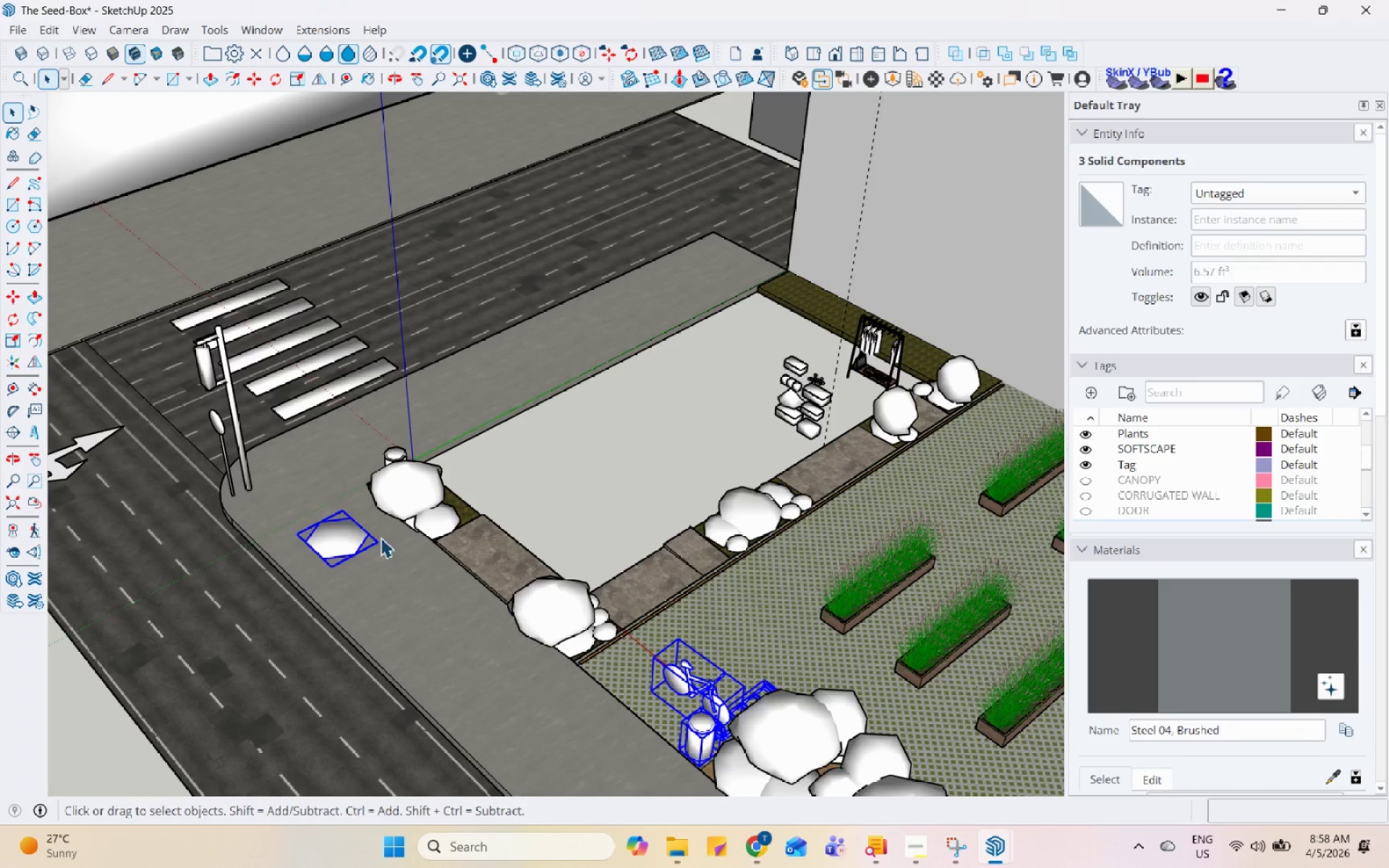 
left_click([242, 466])
 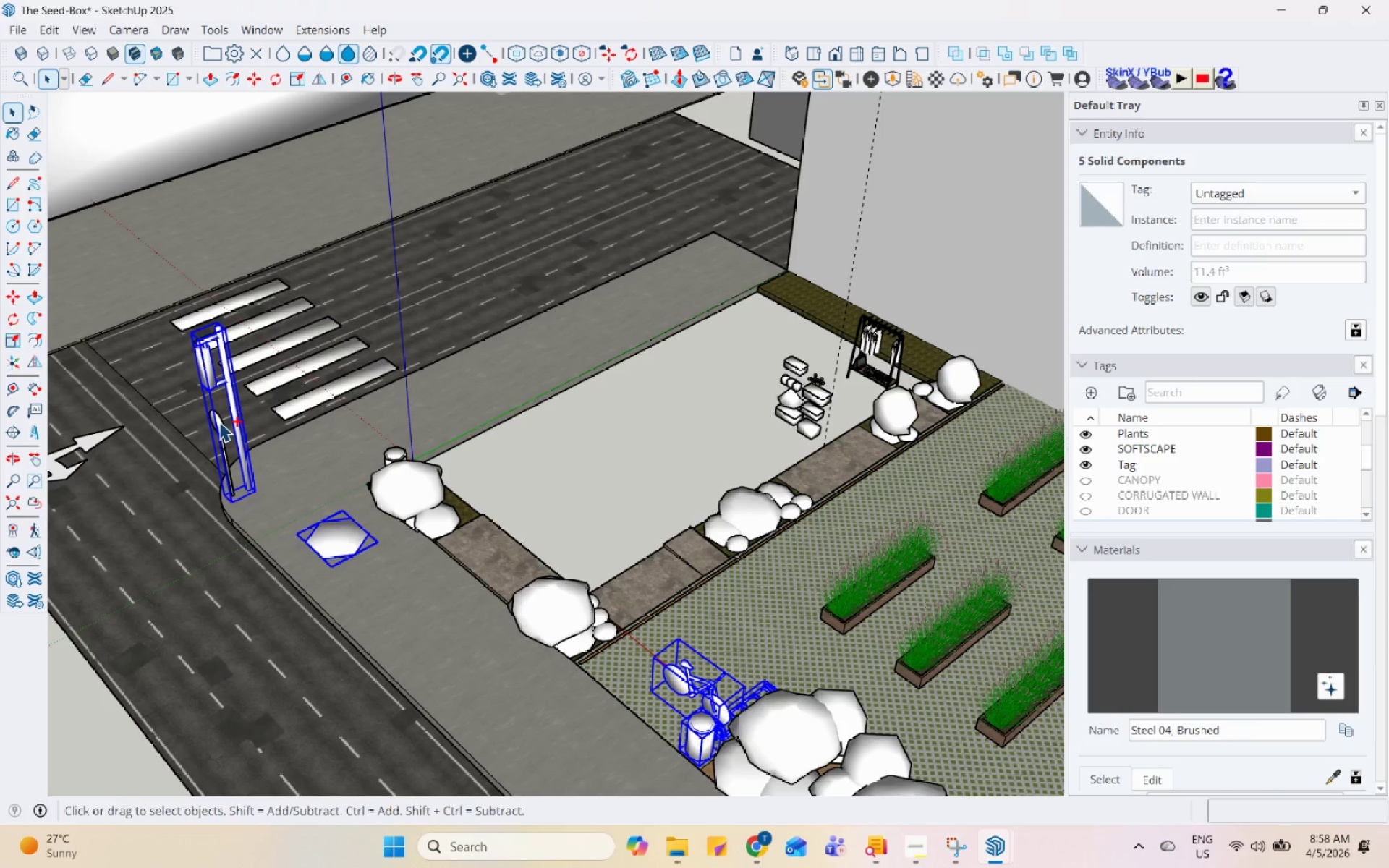 
hold_key(key=ControlLeft, duration=1.5)
left_click([326, 355])
 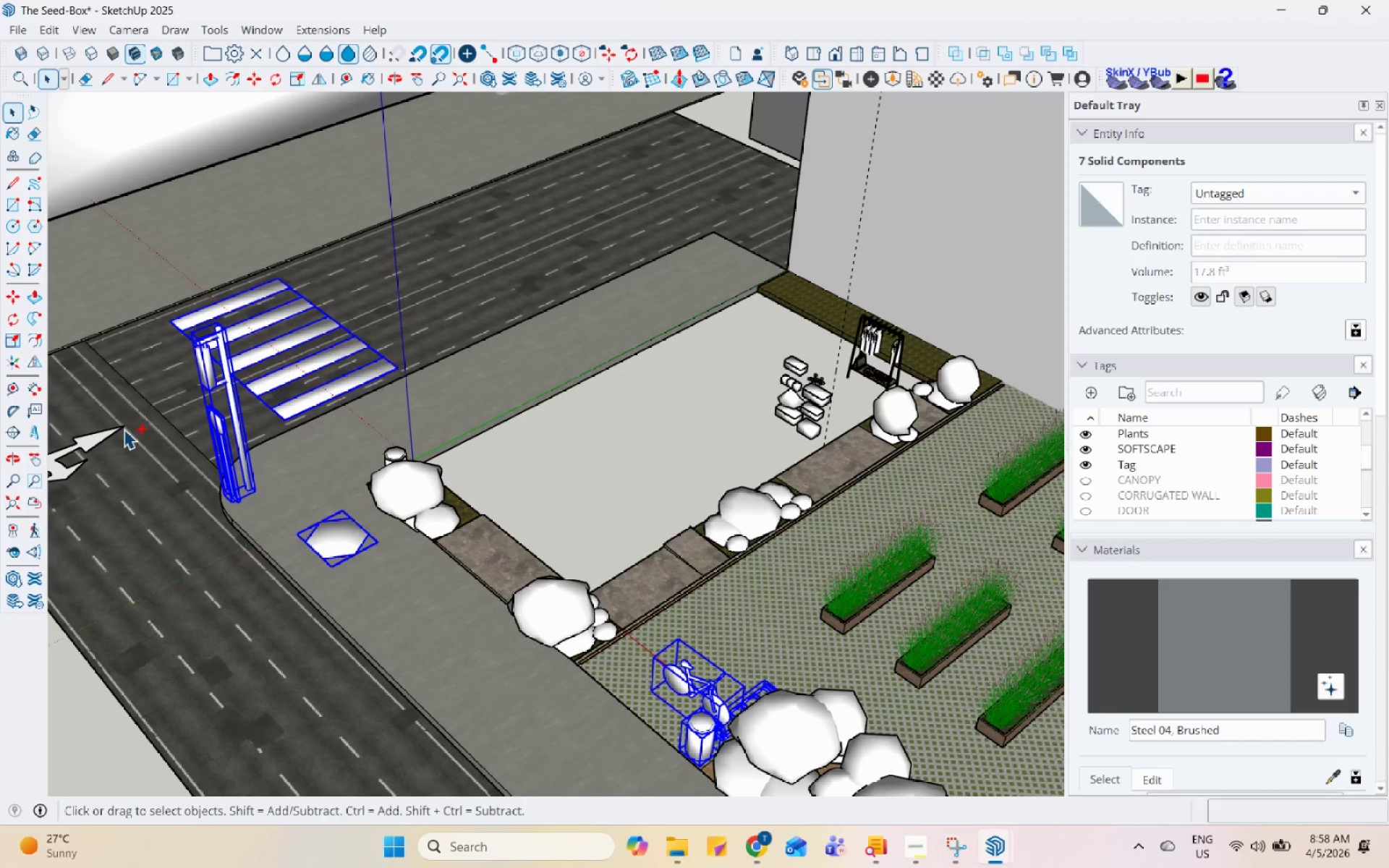 
left_click([121, 429])
 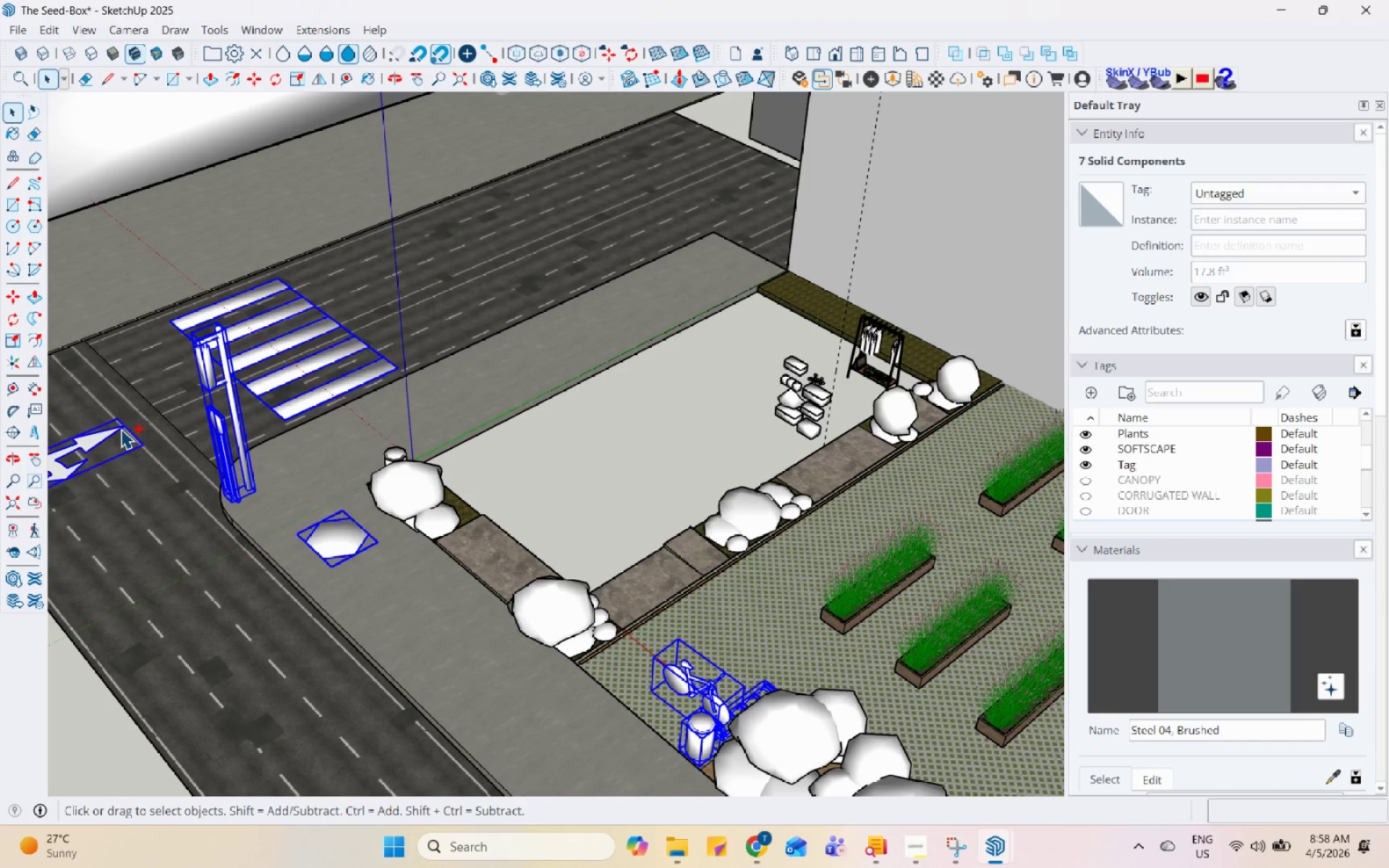 
key(Control+ControlLeft)
 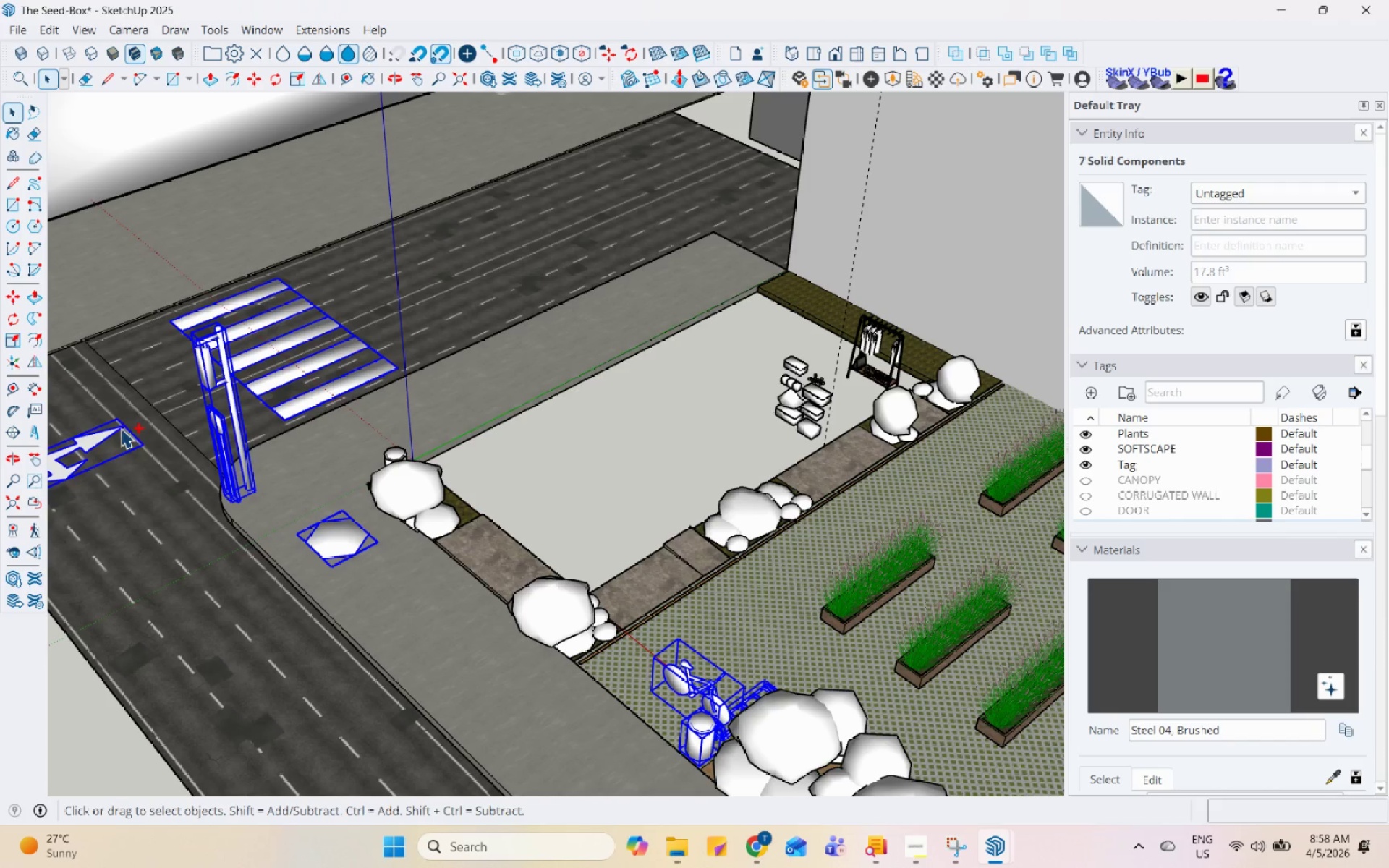 
key(Control+ControlLeft)
 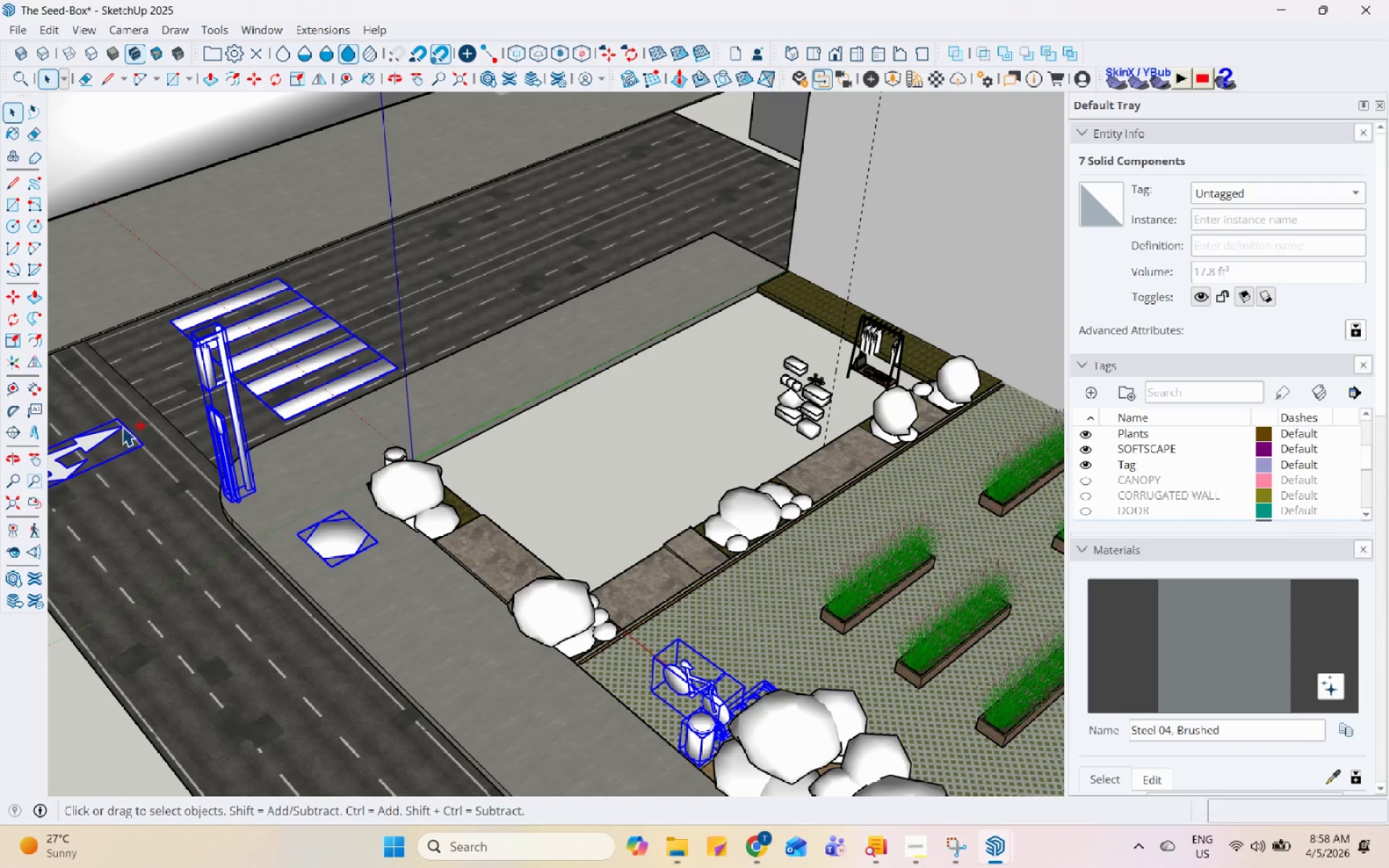 
key(Control+ControlLeft)
 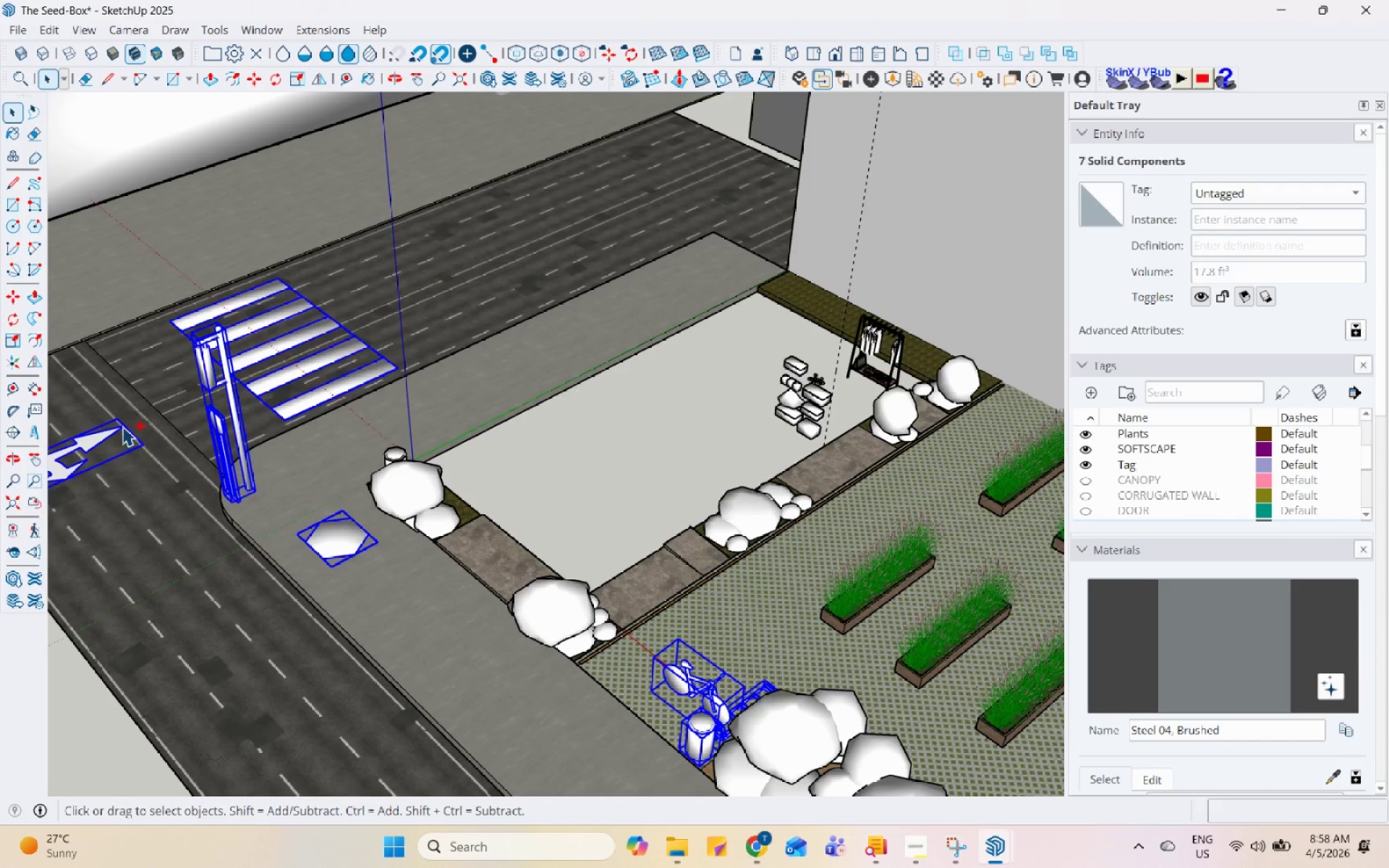 
key(Control+ControlLeft)
 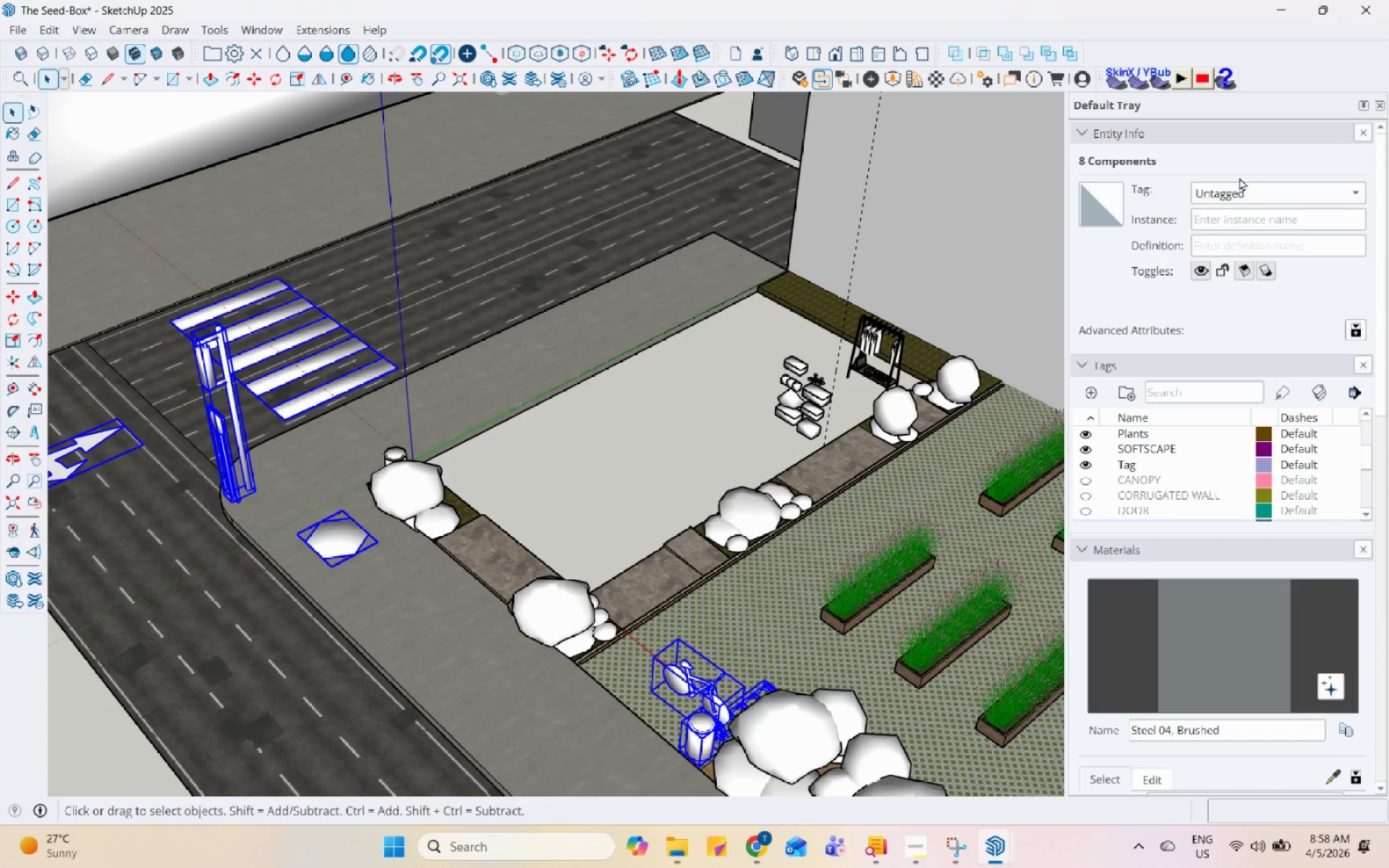 
left_click([1239, 182])
 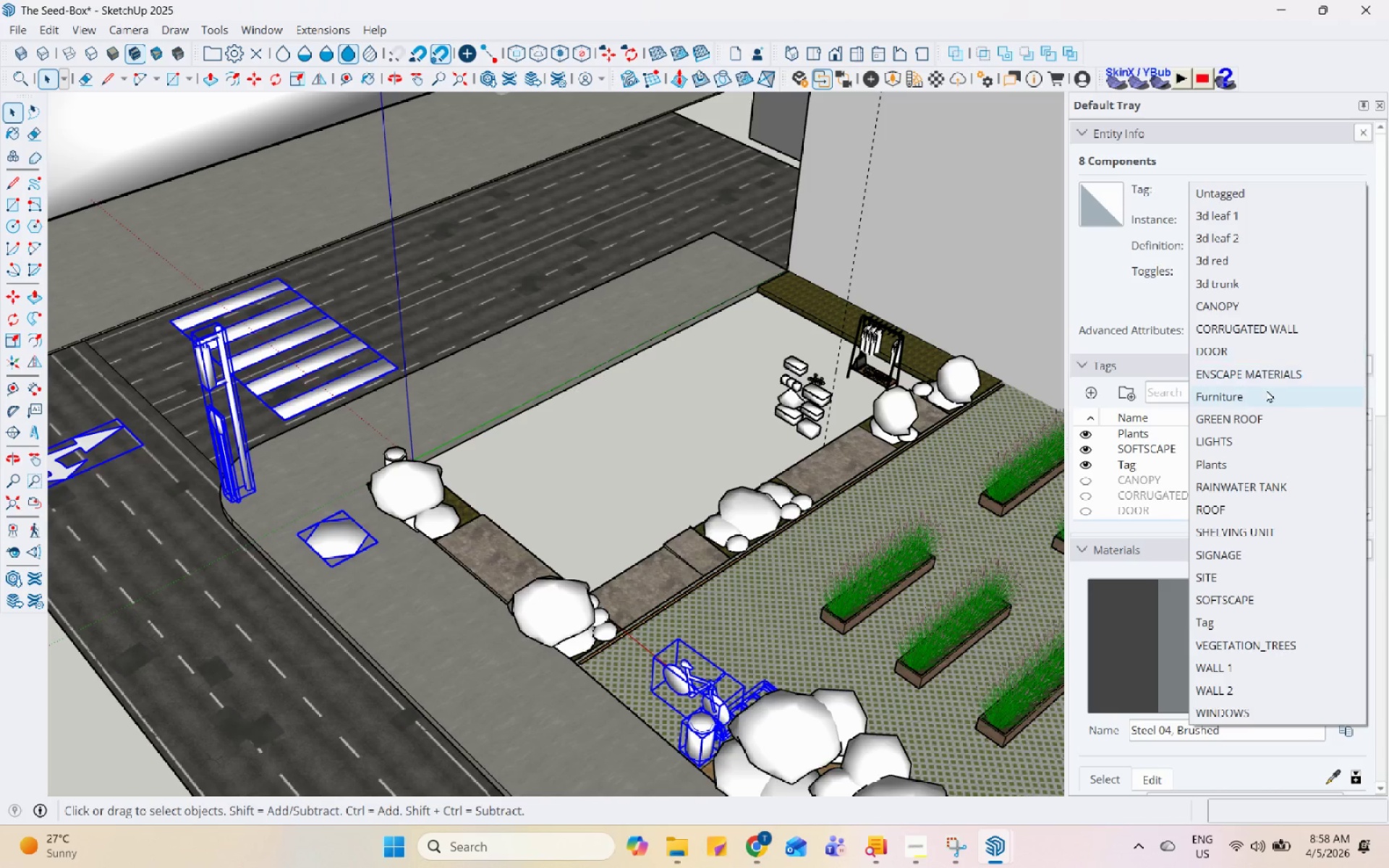 
left_click([1262, 378])
 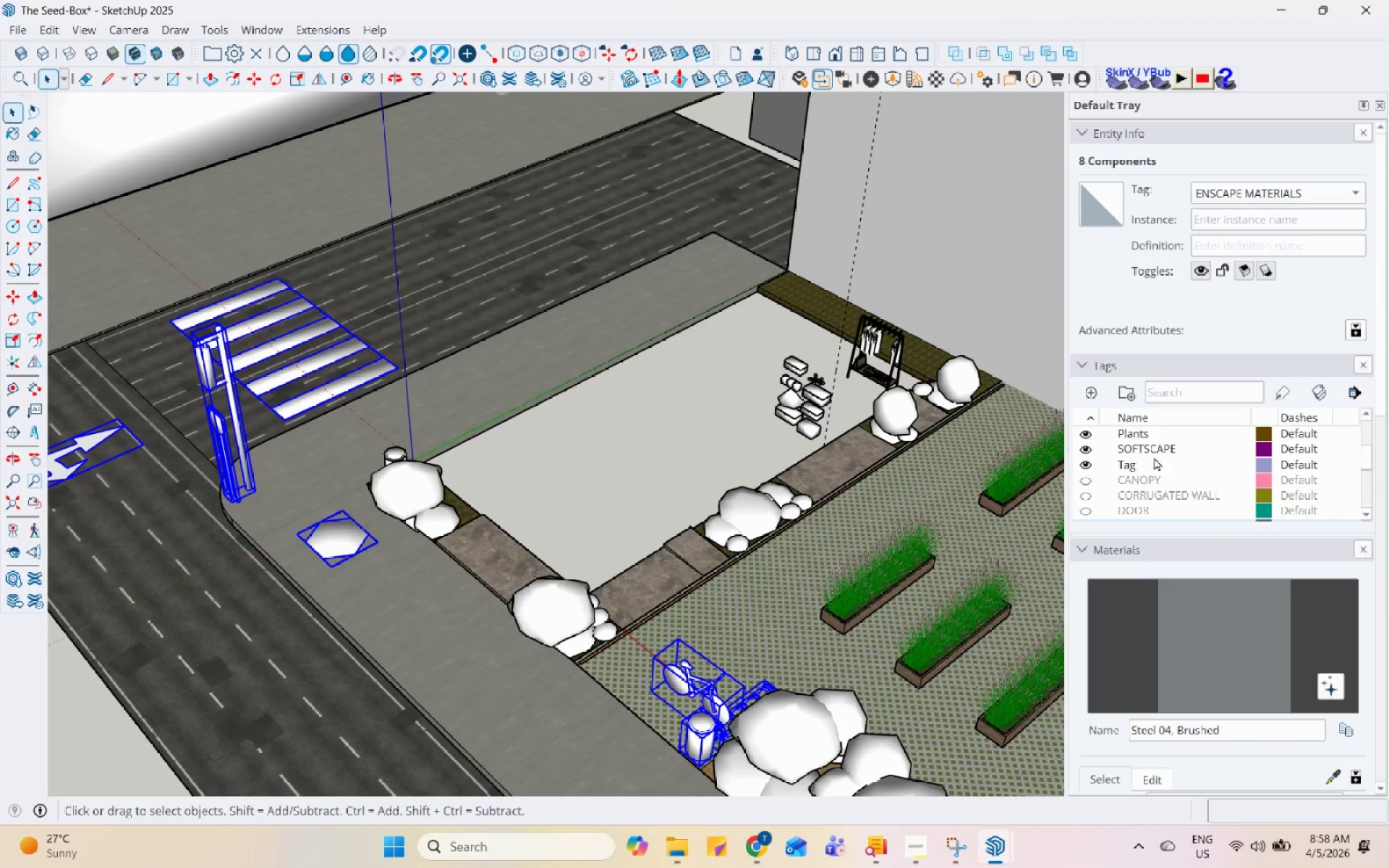 
scroll: coordinate [1086, 455], scroll_direction: up, amount: 1.0
 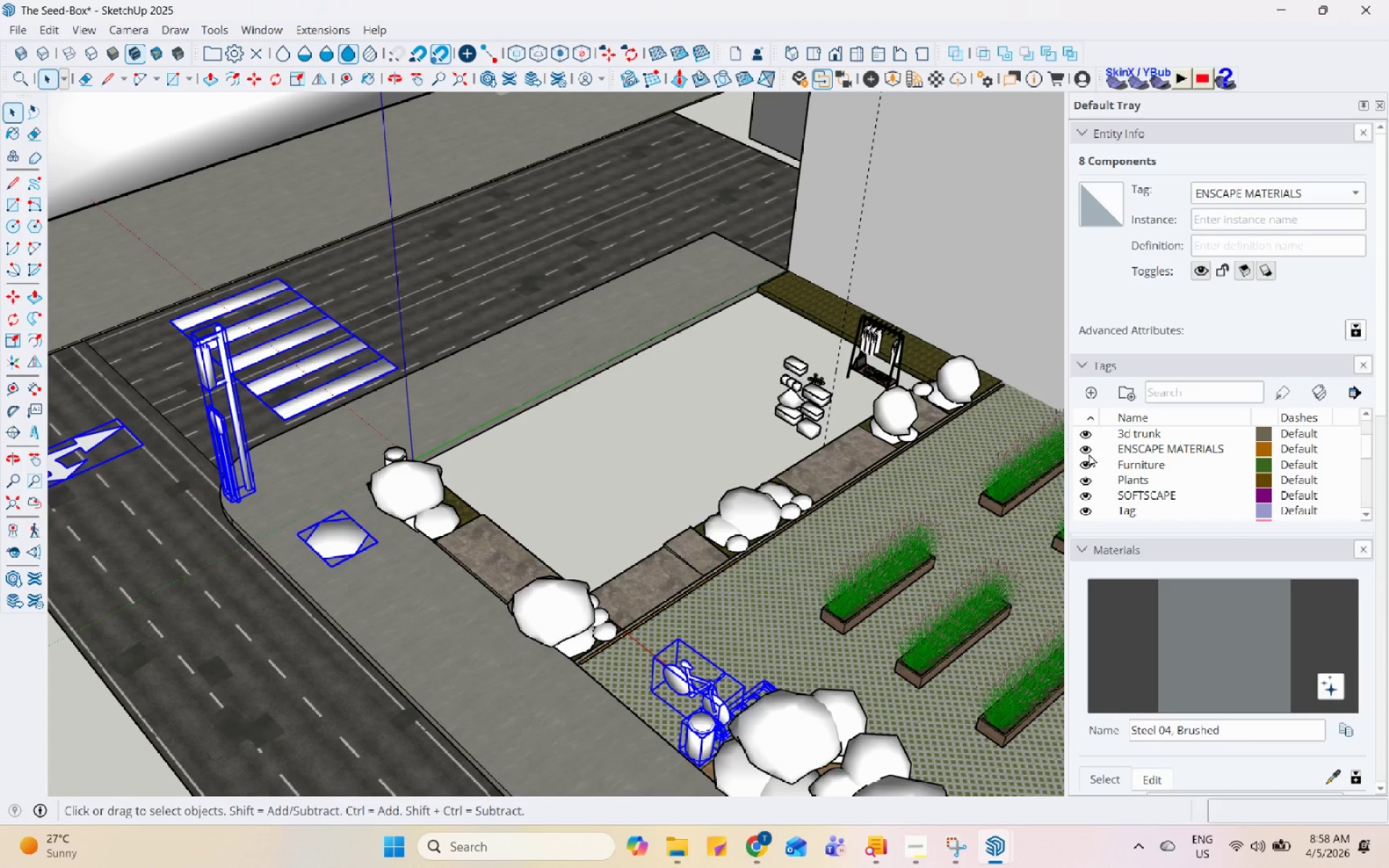 
left_click([1082, 451])
 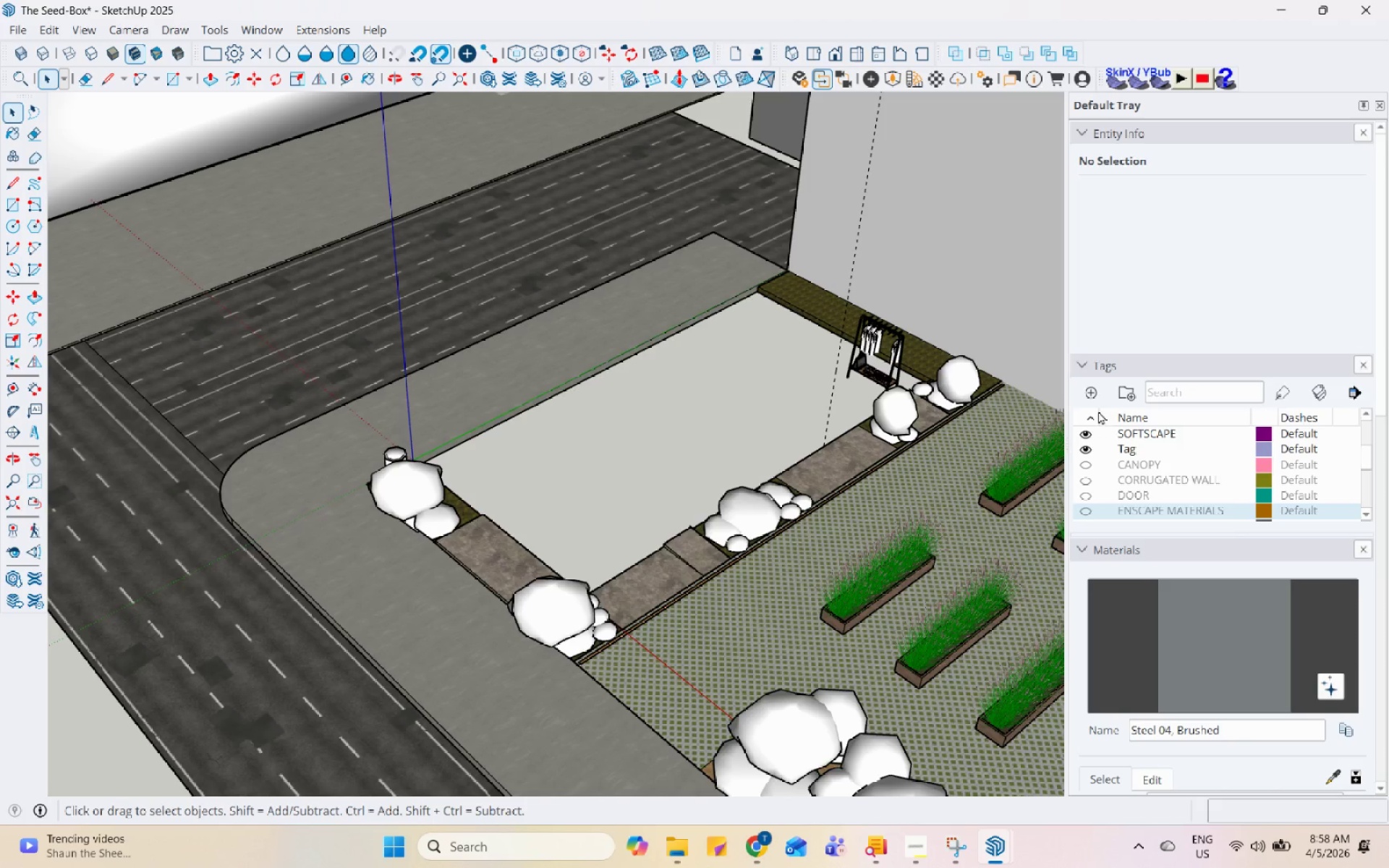 
left_click([1091, 394])
 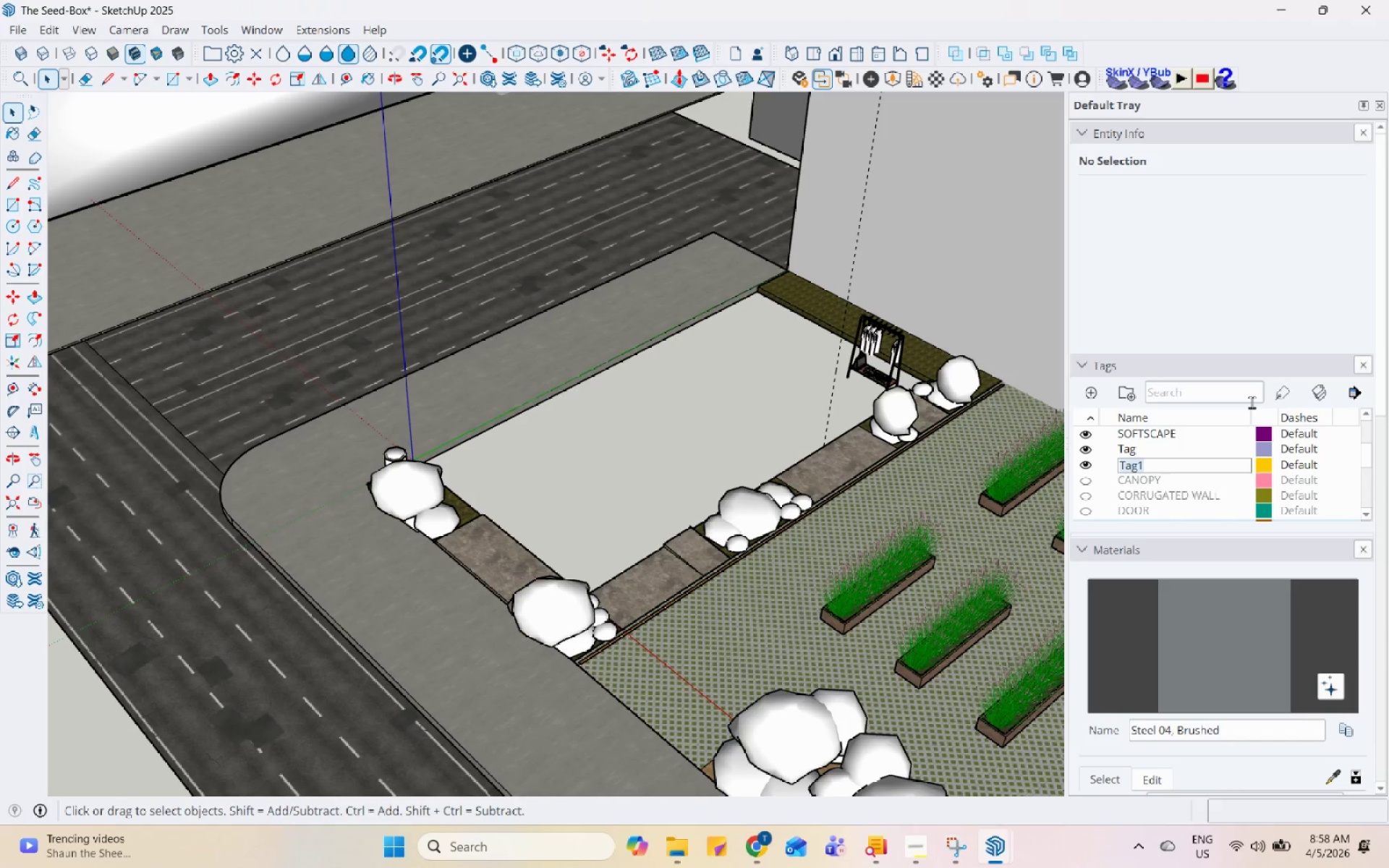 
type(CLOTHES RACK)
 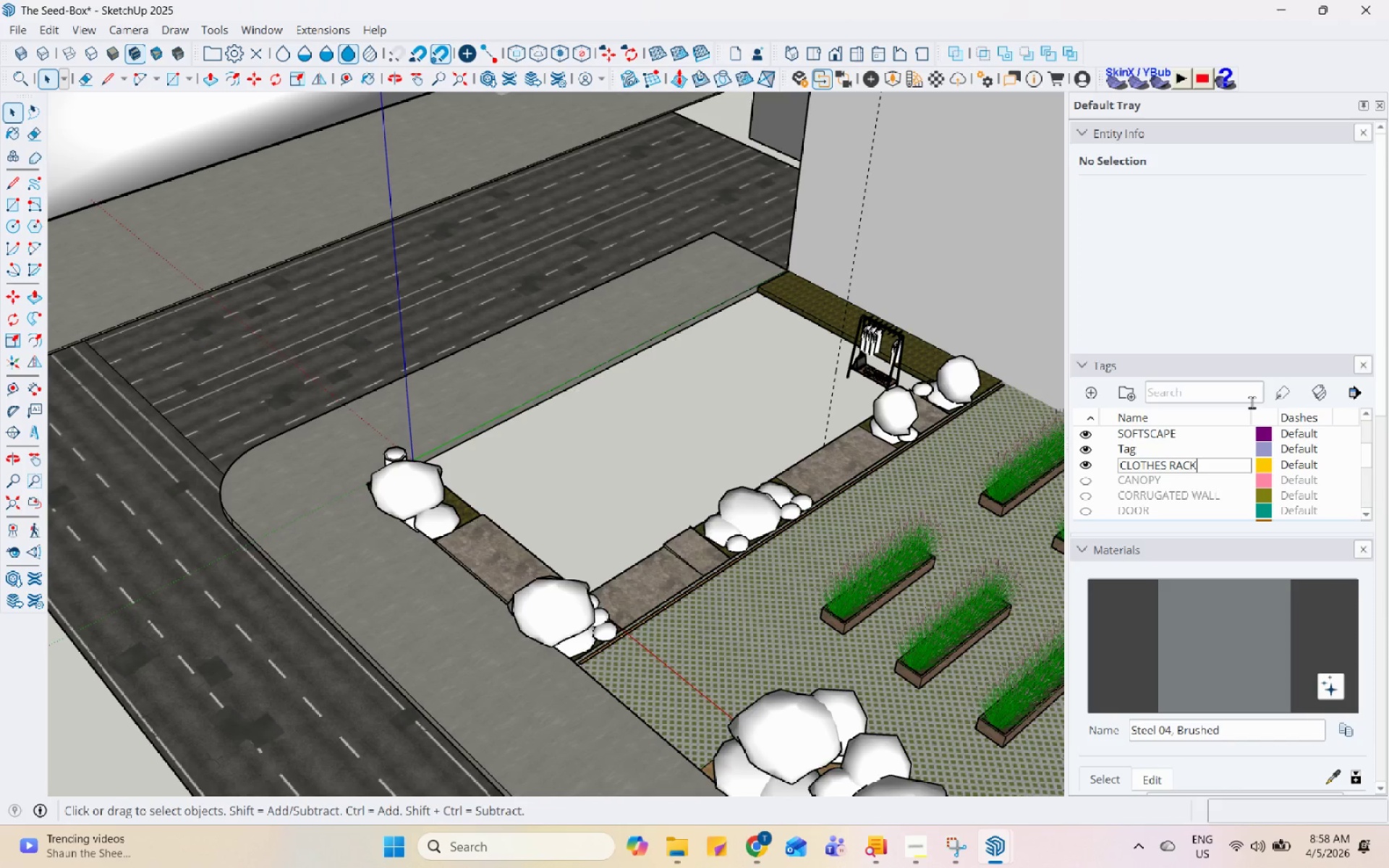 
key(Enter)
 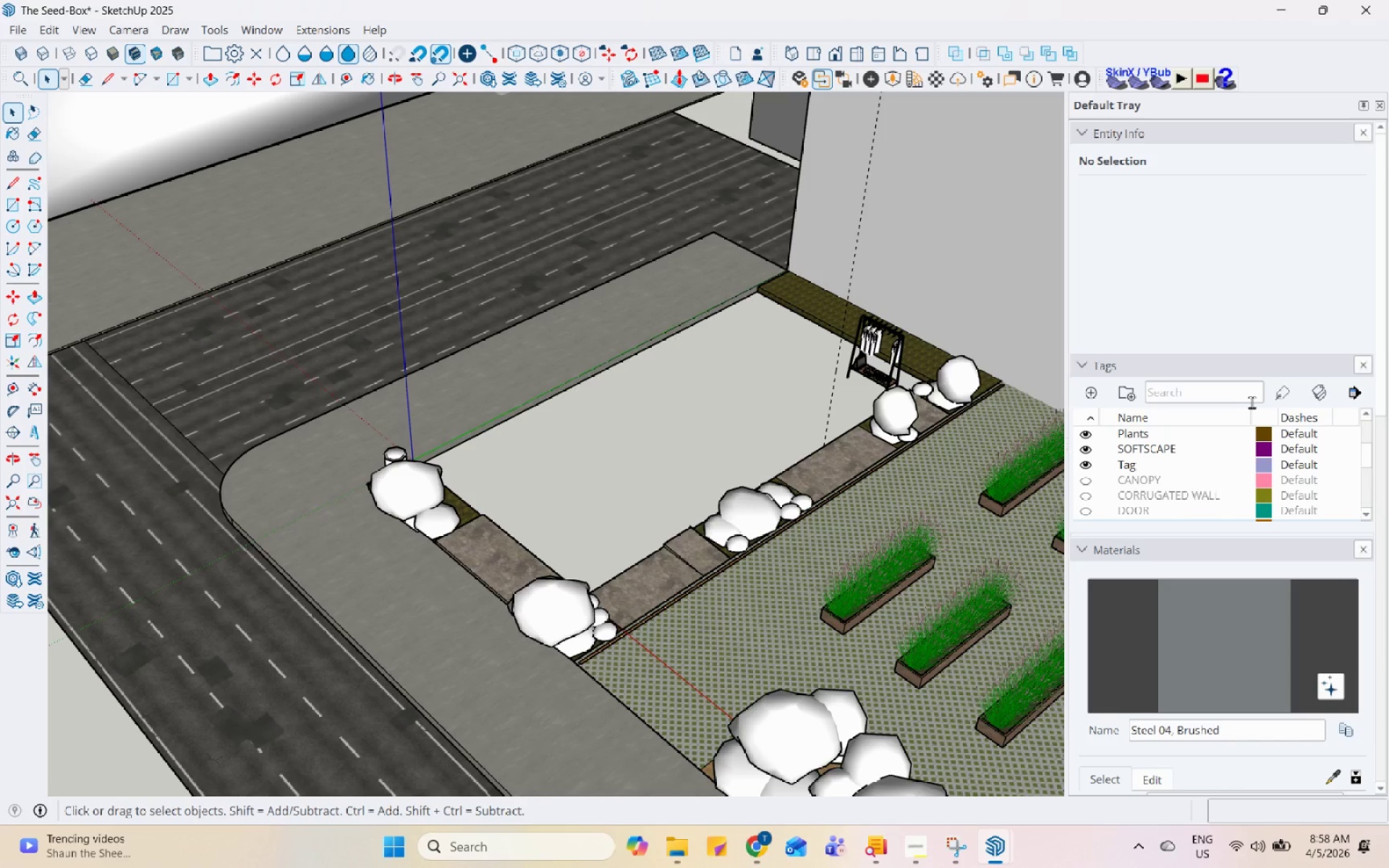 
scroll: coordinate [1270, 253], scroll_direction: up, amount: 7.0
 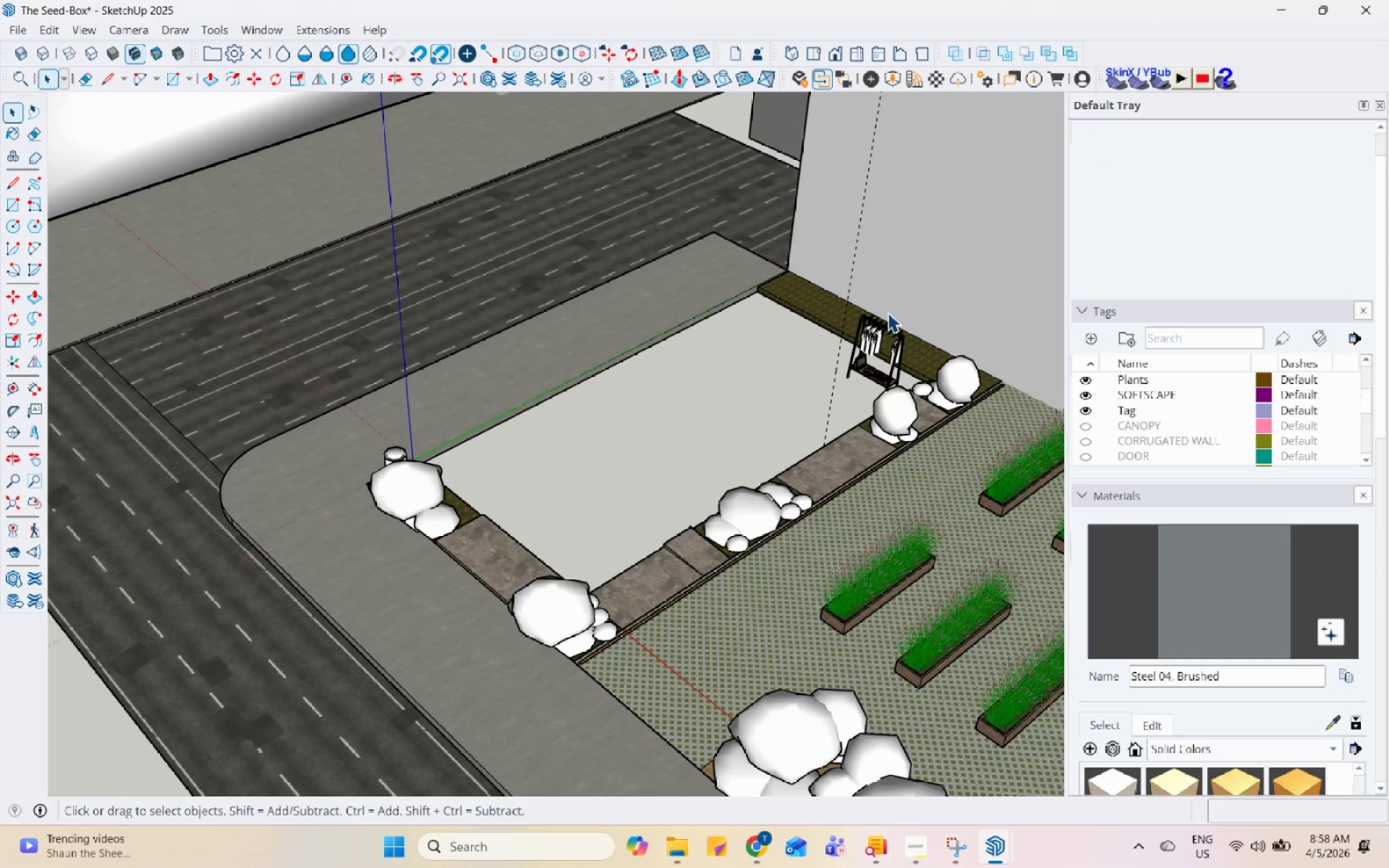 
double_click([883, 323])
 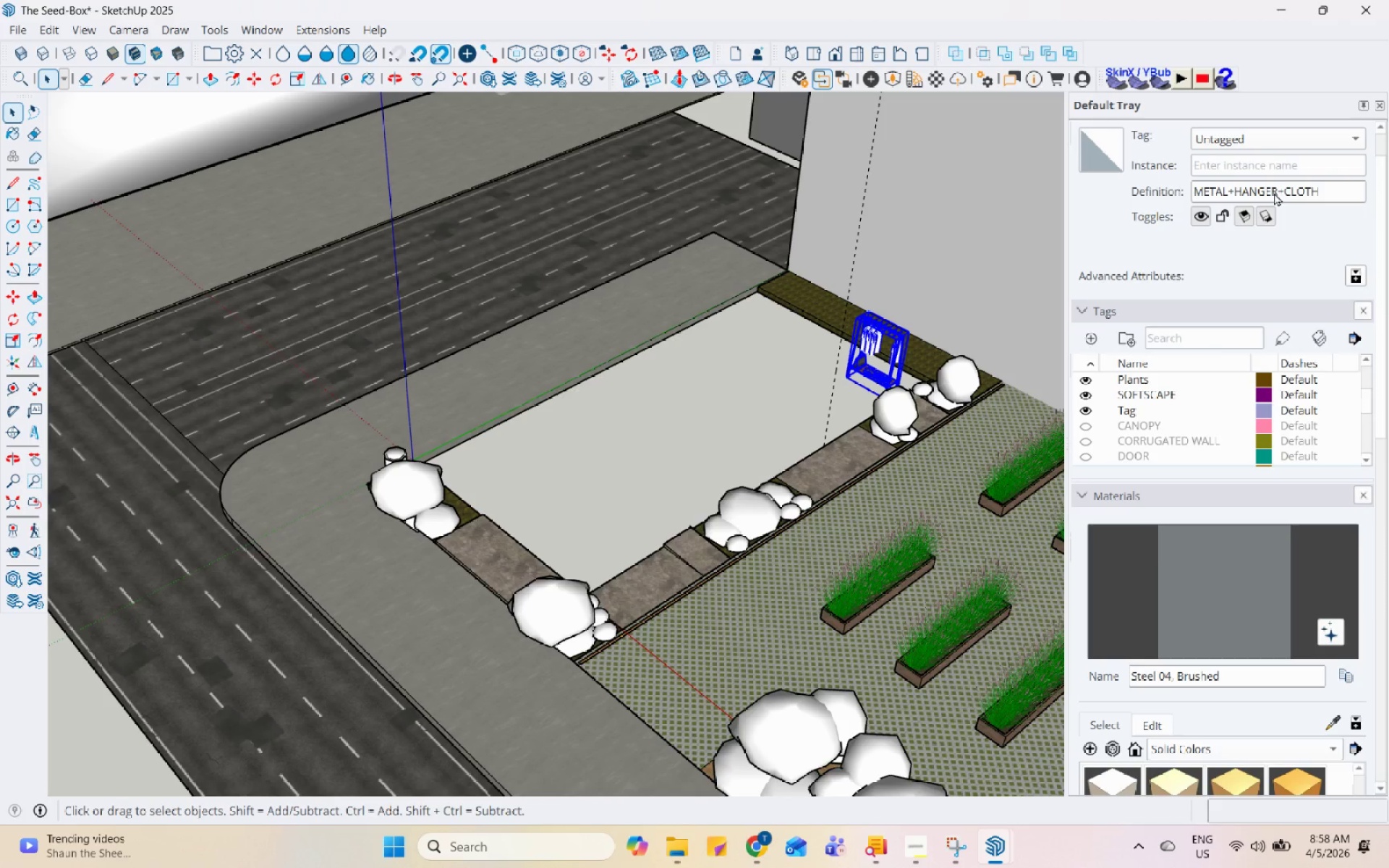 
left_click([1277, 145])
 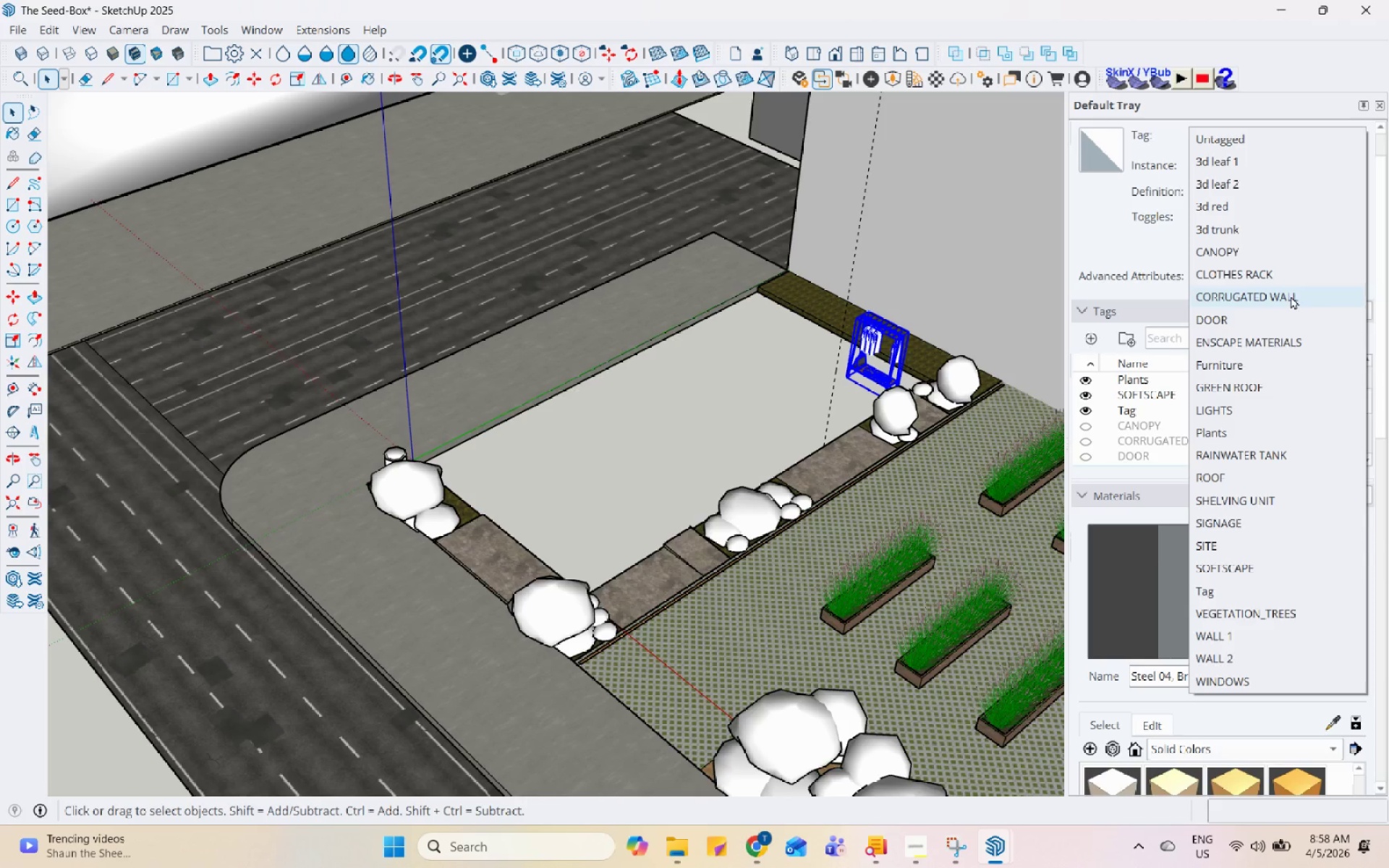 
left_click([1291, 276])
 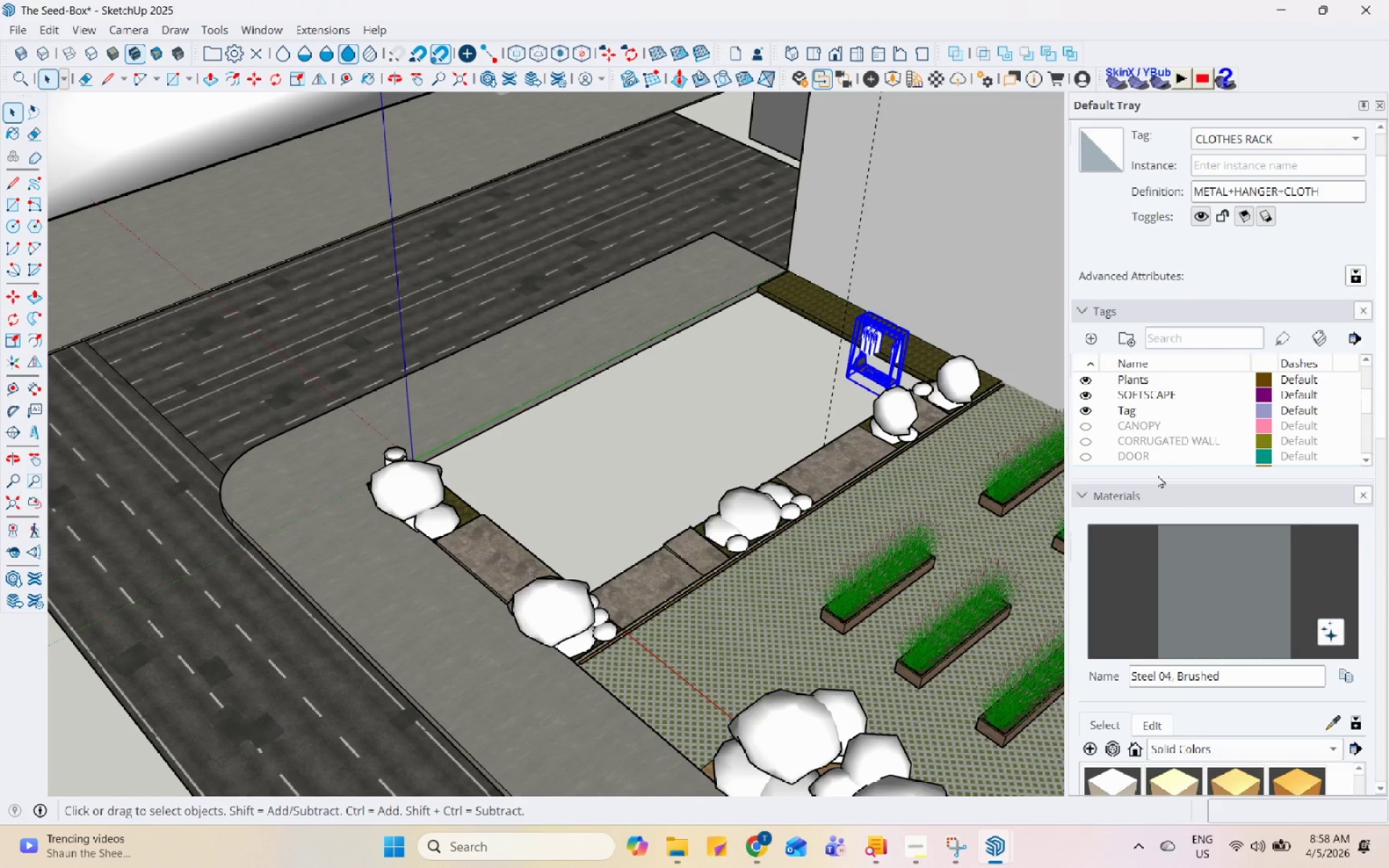 
scroll: coordinate [1129, 408], scroll_direction: up, amount: 1.0
 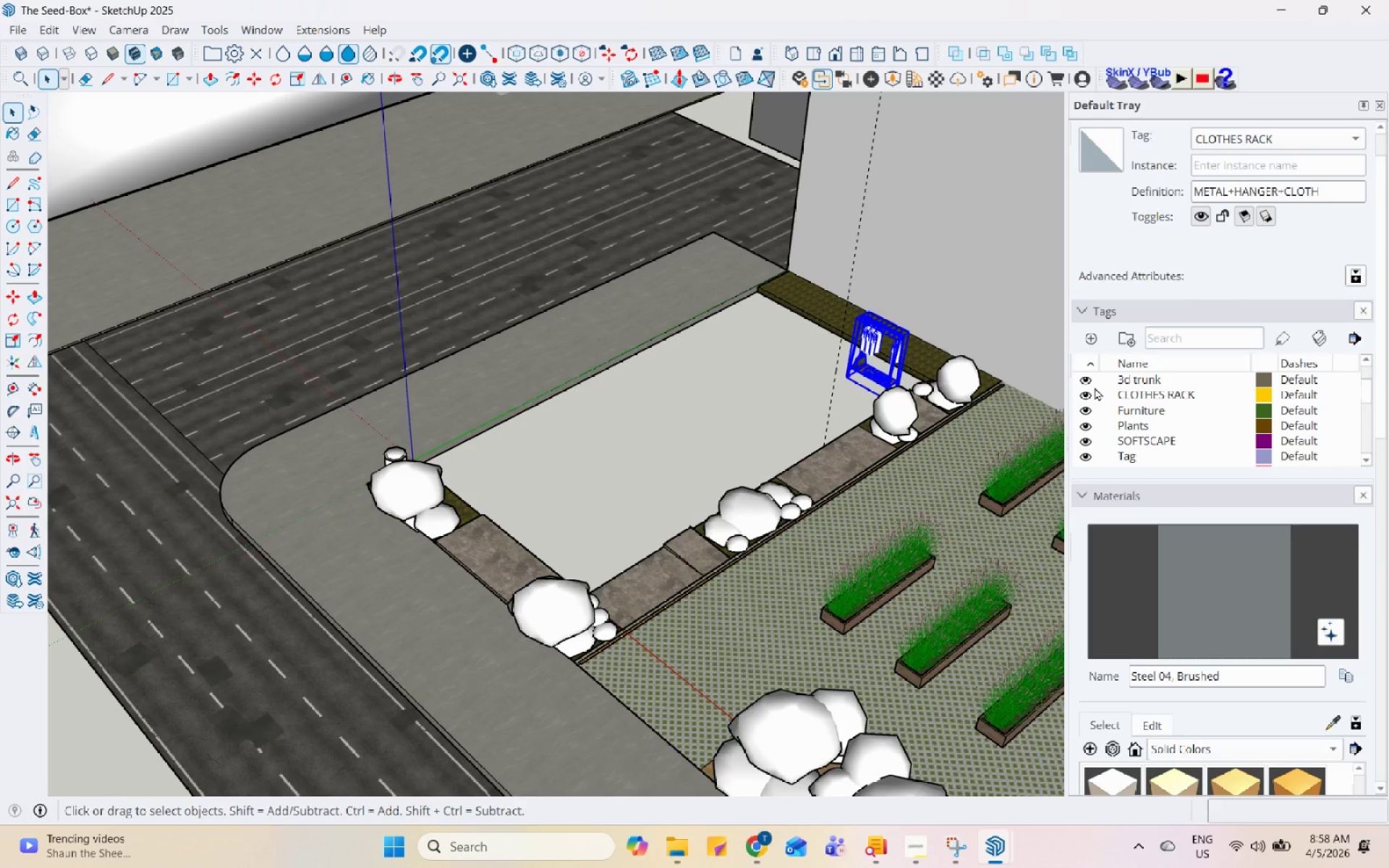 
left_click([1087, 392])
 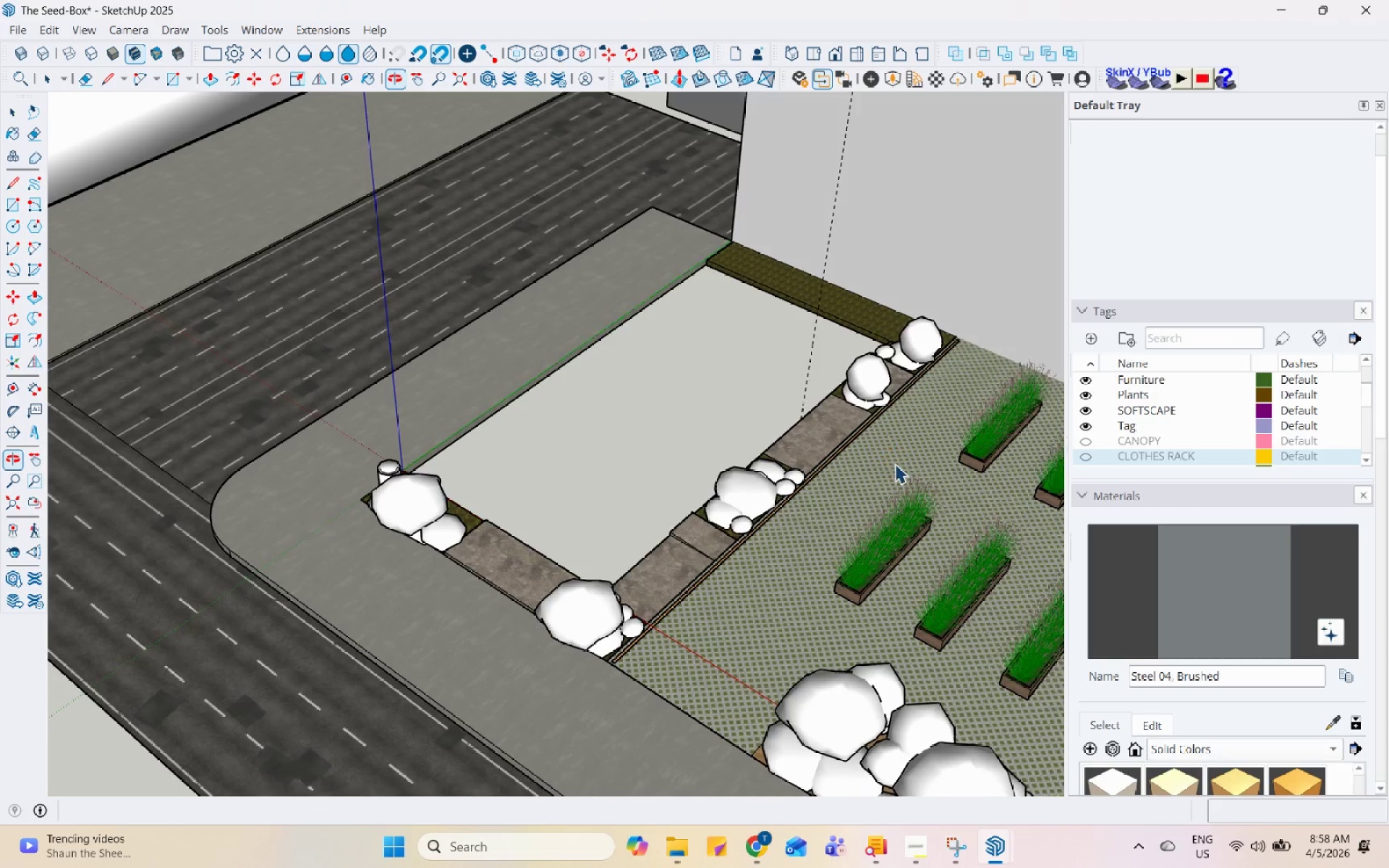 
left_click([391, 453])
 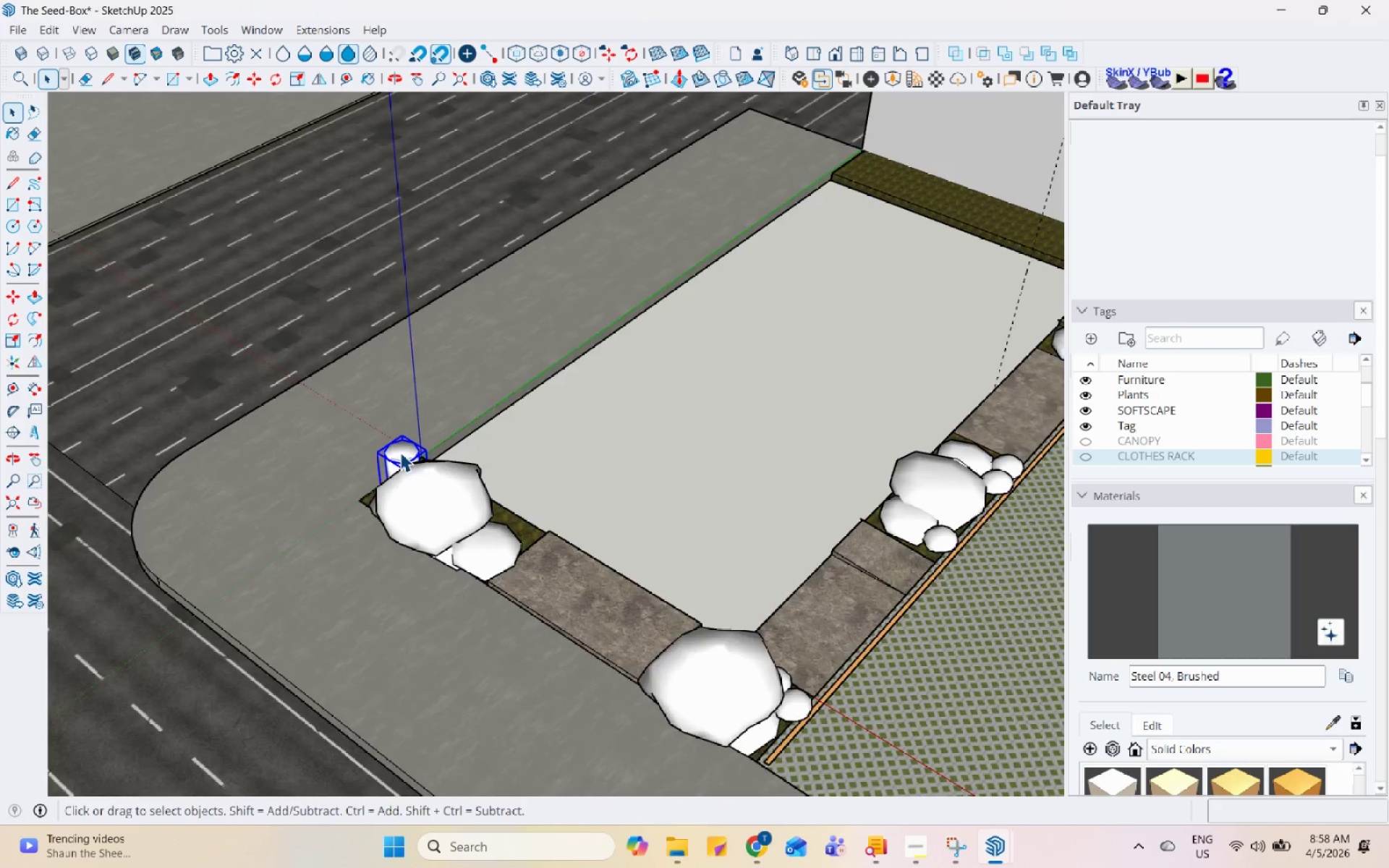 
scroll: coordinate [375, 487], scroll_direction: up, amount: 4.0
 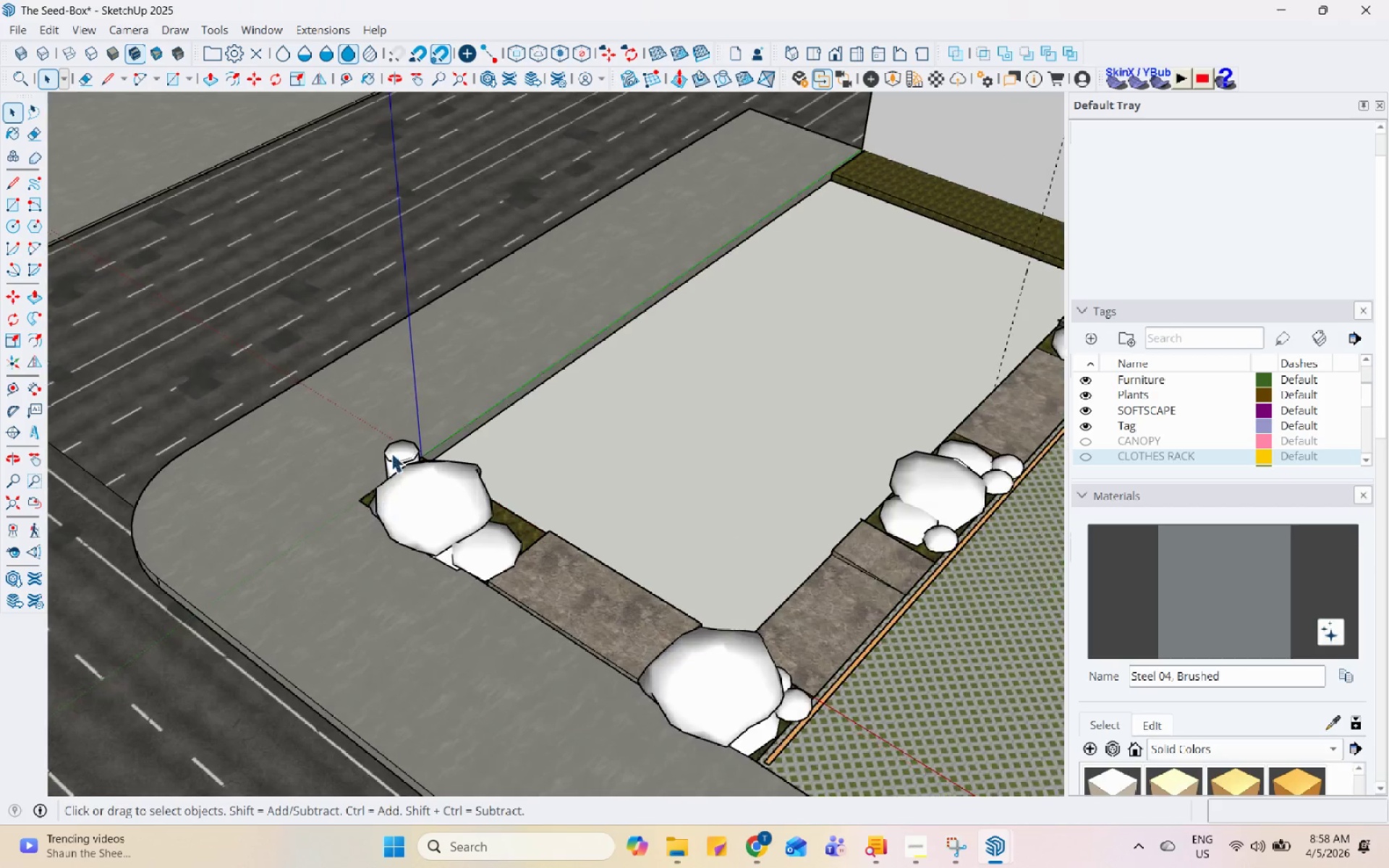 
scroll: coordinate [632, 625], scroll_direction: down, amount: 11.0
 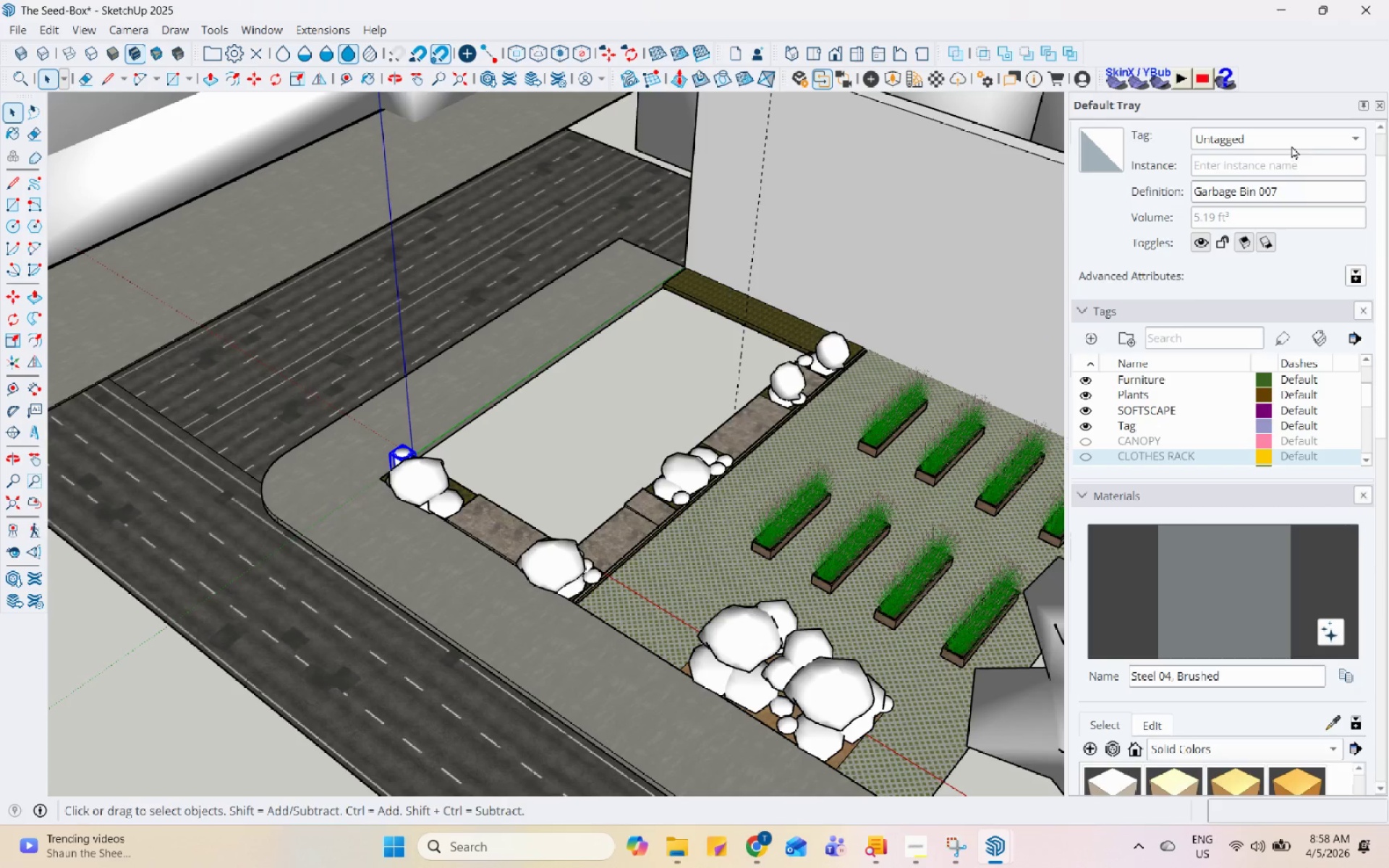 
left_click([1294, 134])
 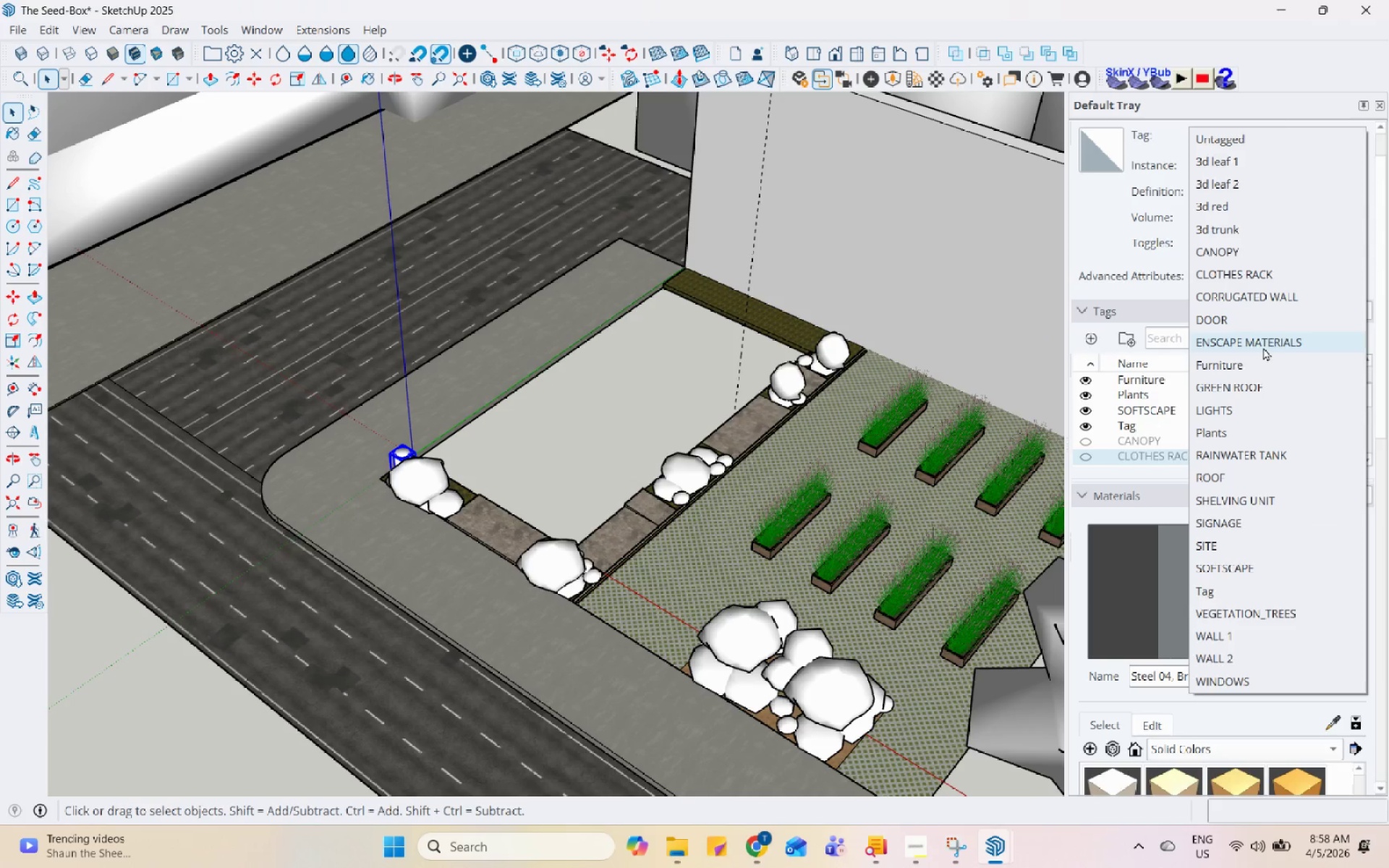 
left_click([1261, 346])
 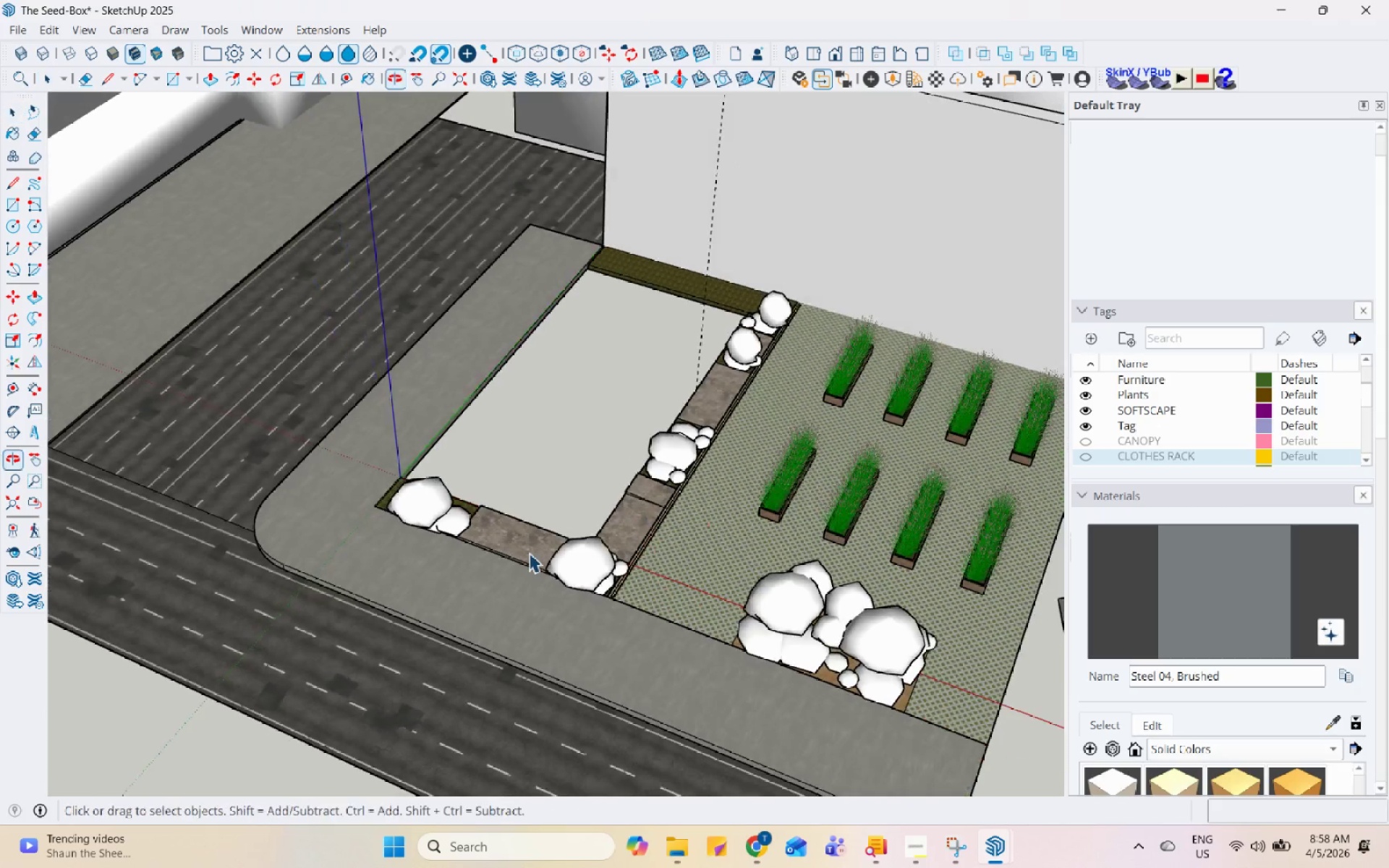 
left_click([445, 517])
 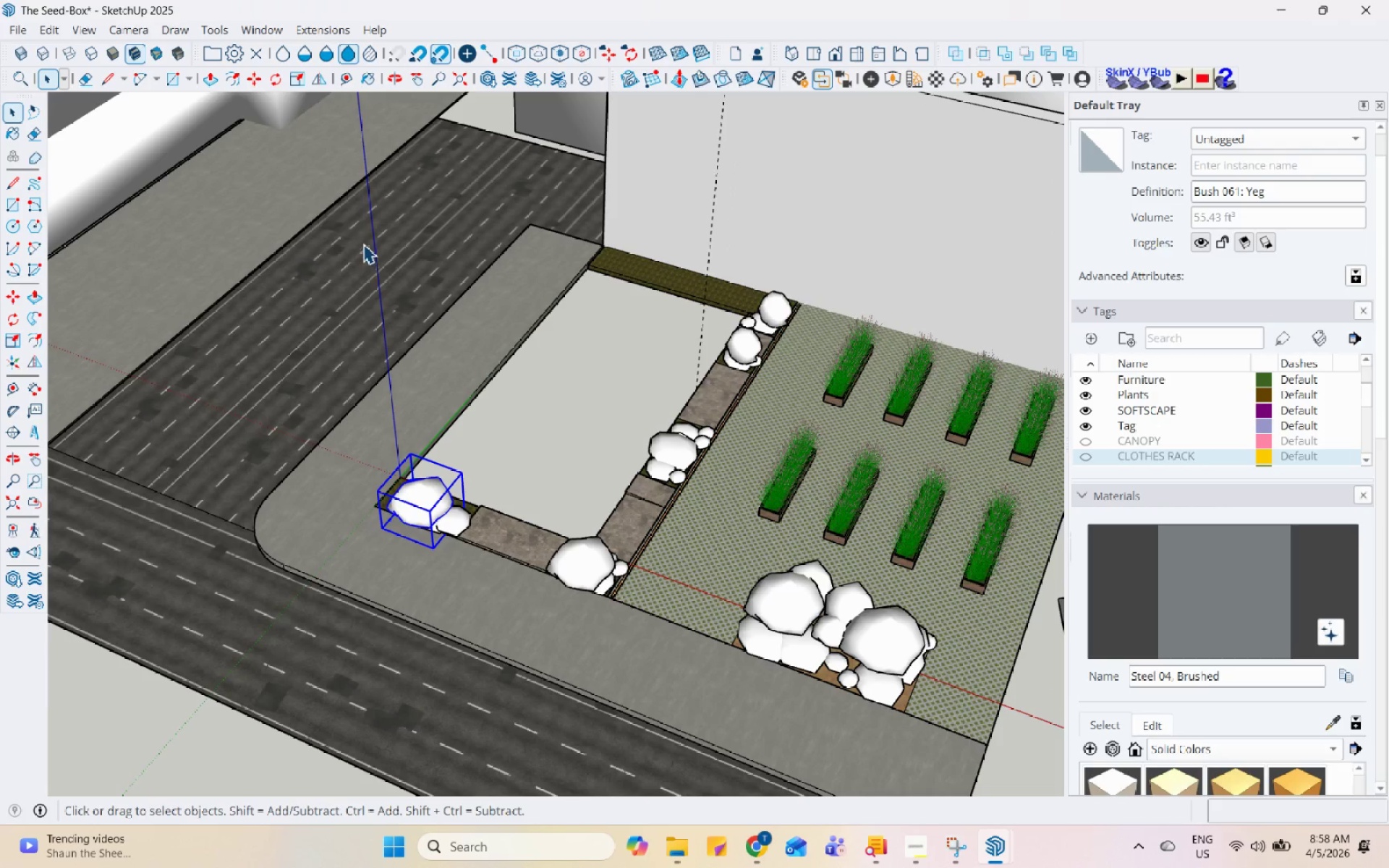 
left_click([526, 361])
 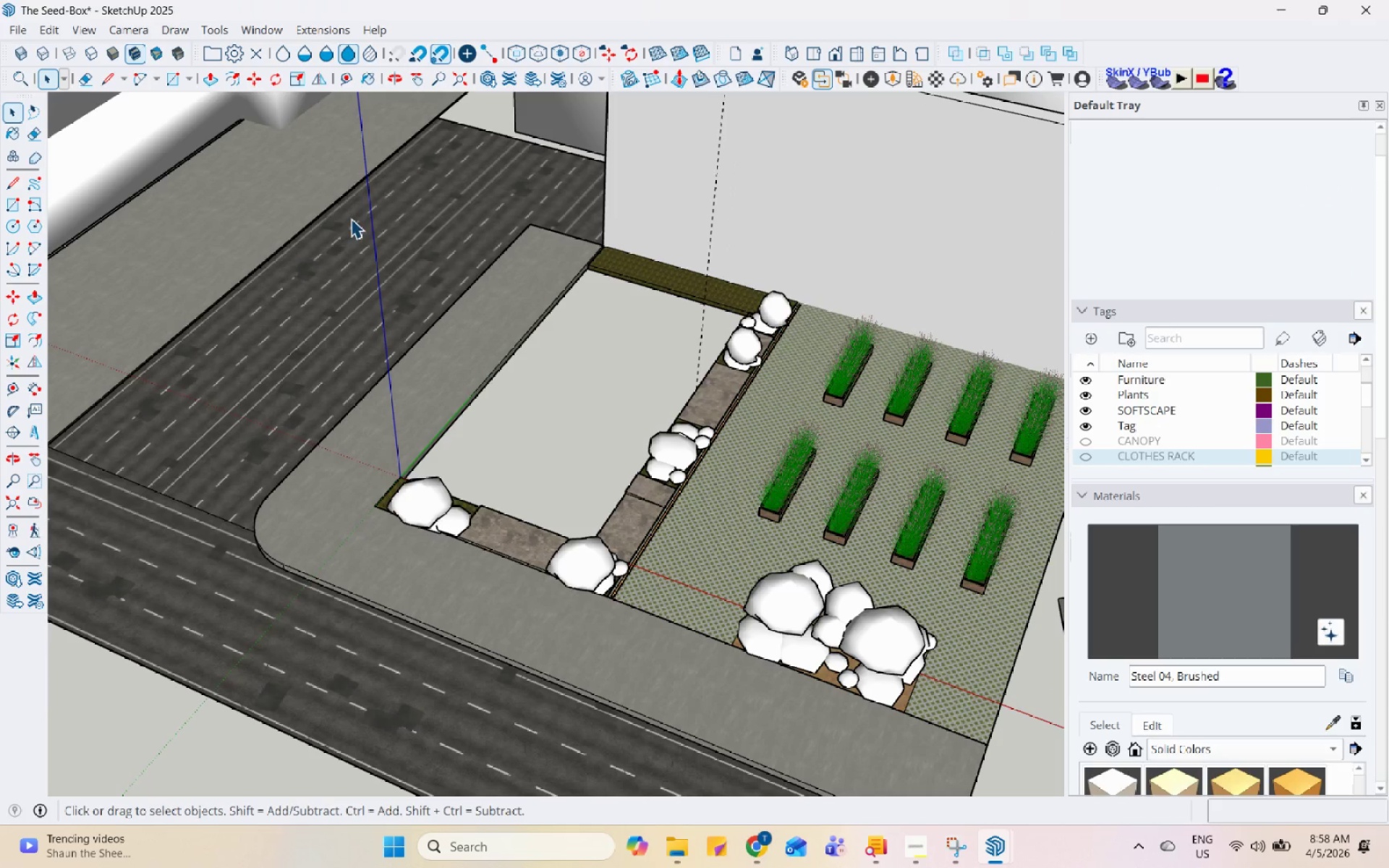 
left_click_drag(start_coordinate=[343, 200], to_coordinate=[833, 673])
 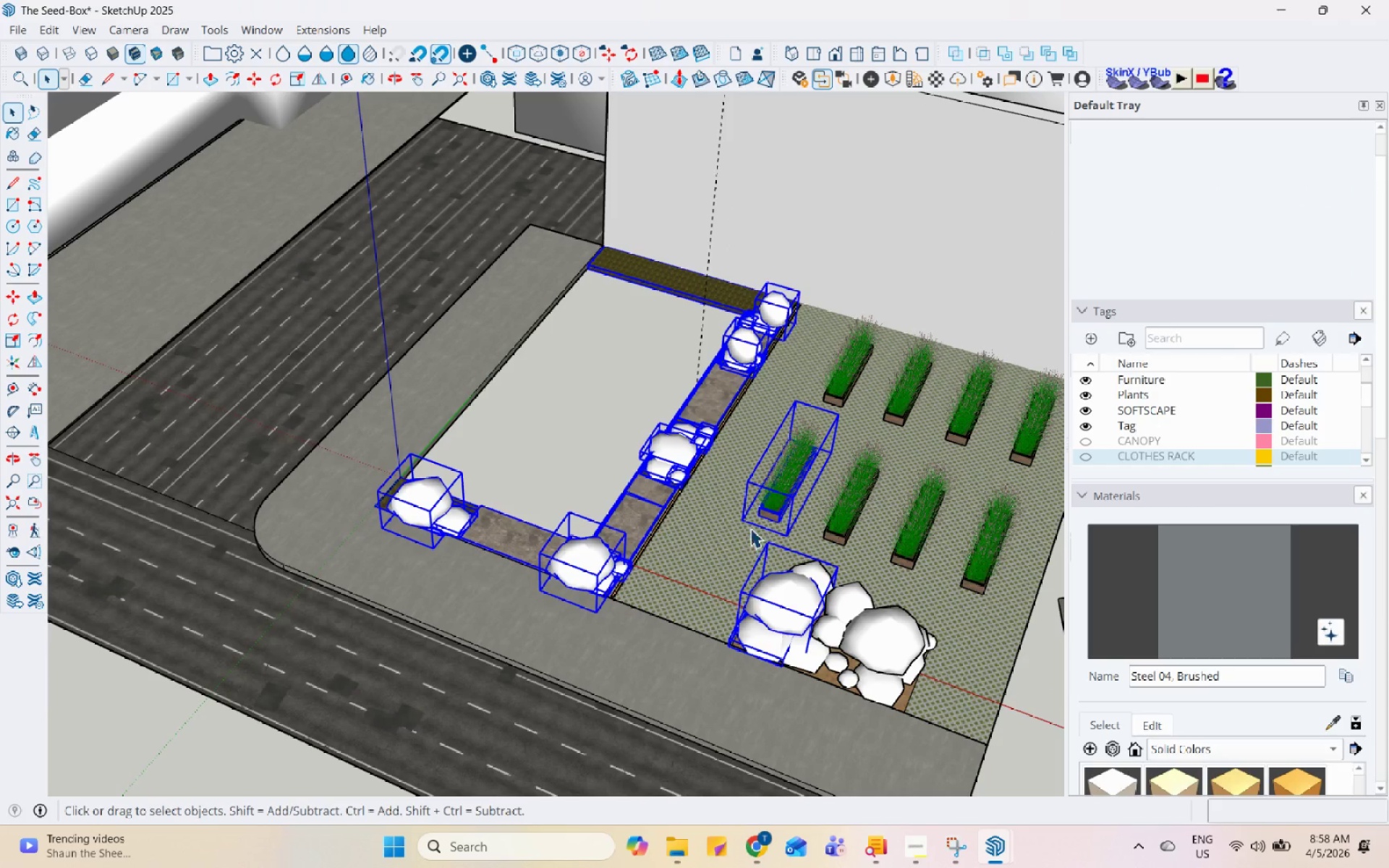 
left_click([721, 403])
 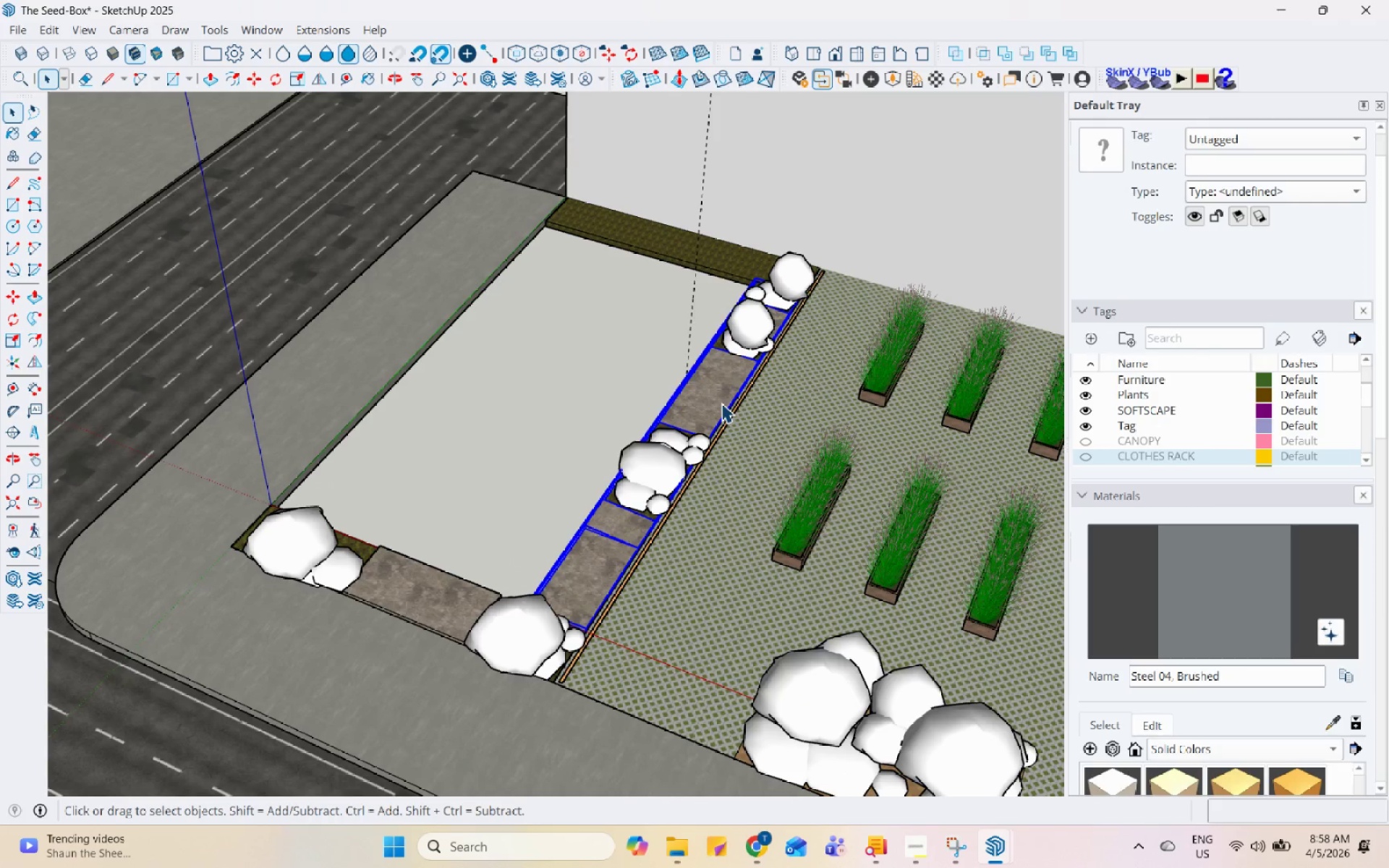 
scroll: coordinate [726, 407], scroll_direction: up, amount: 3.0
 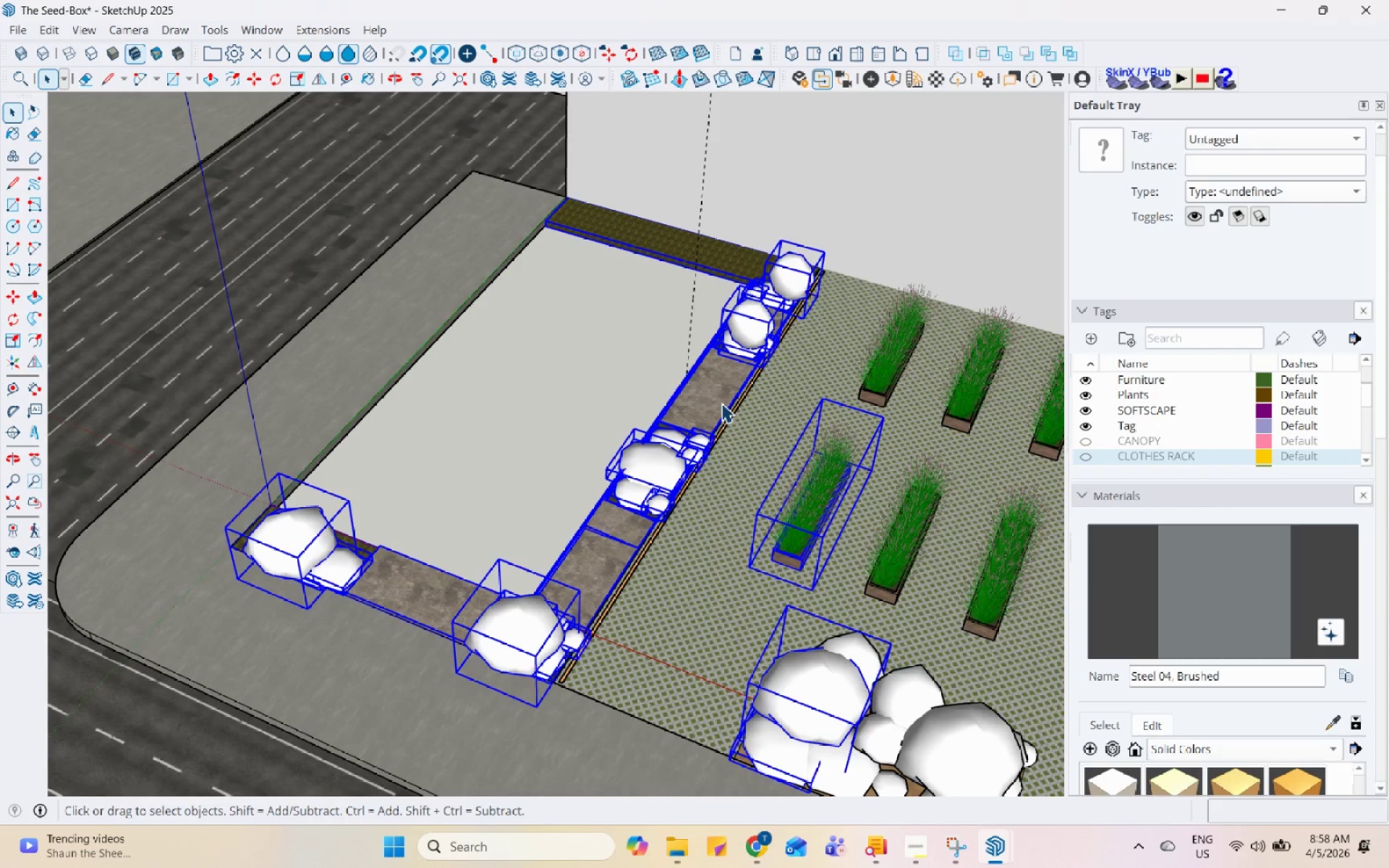 
scroll: coordinate [721, 403], scroll_direction: down, amount: 2.0
 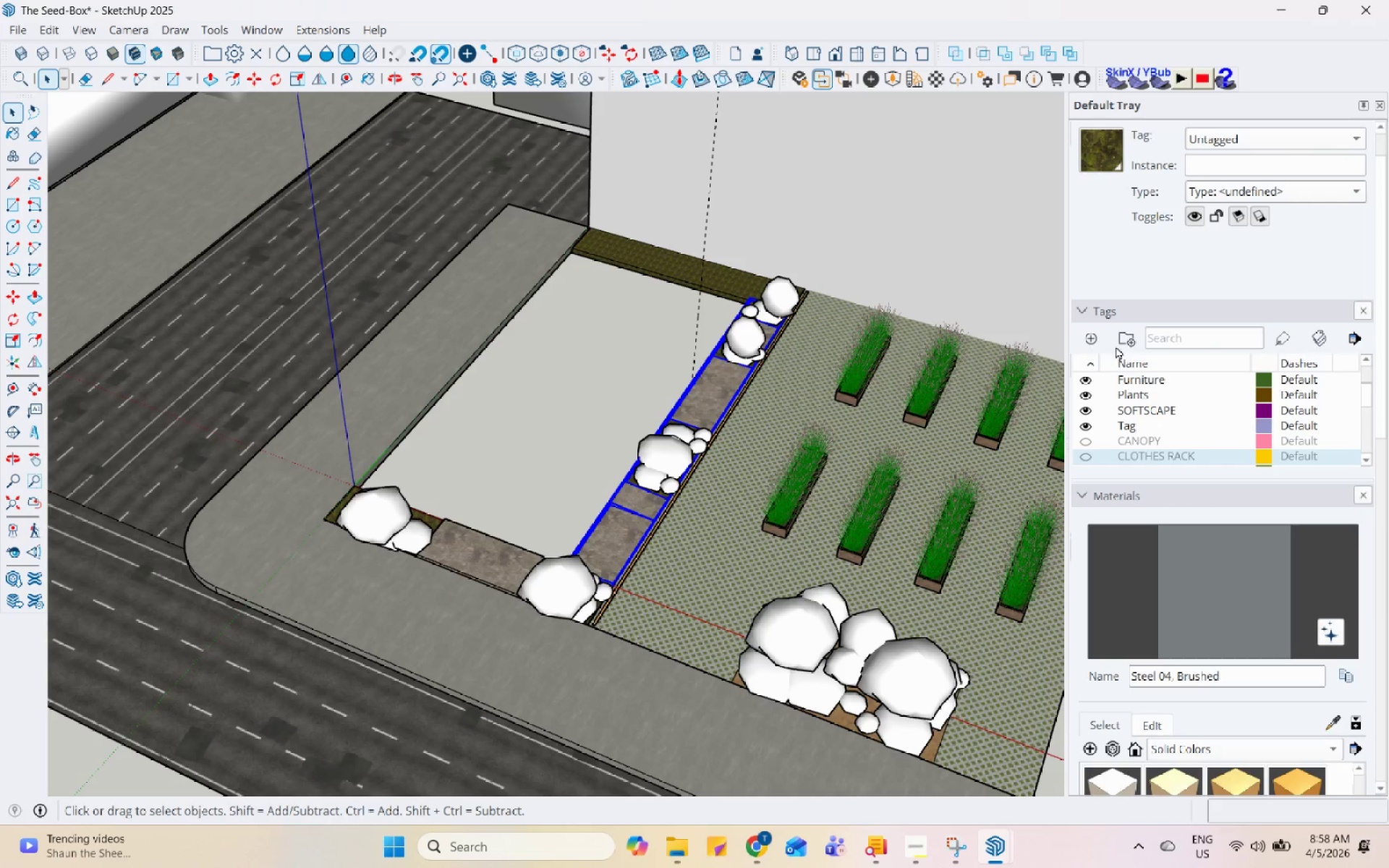 
left_click([1090, 333])
 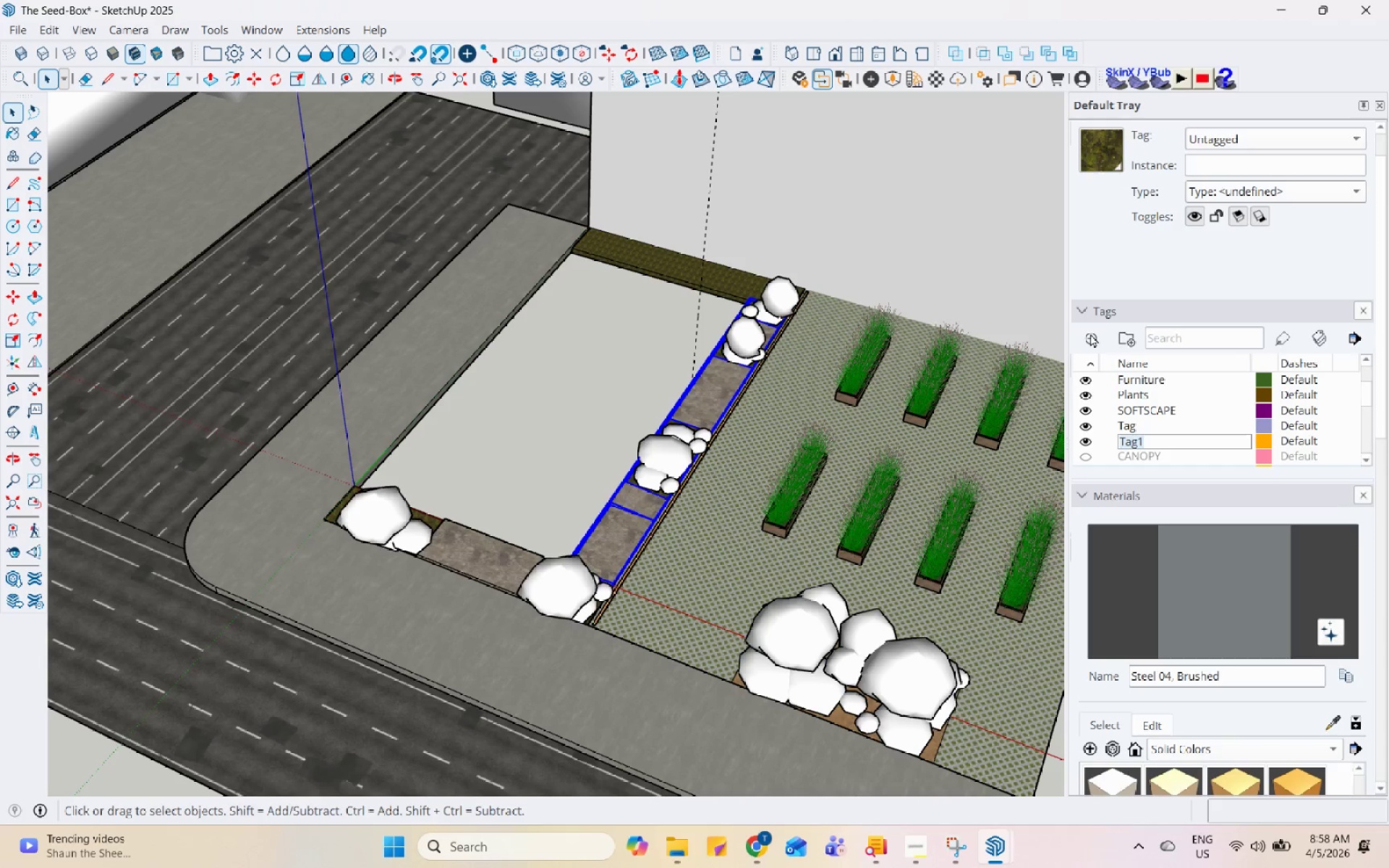 
type(HARDSCAPE)
 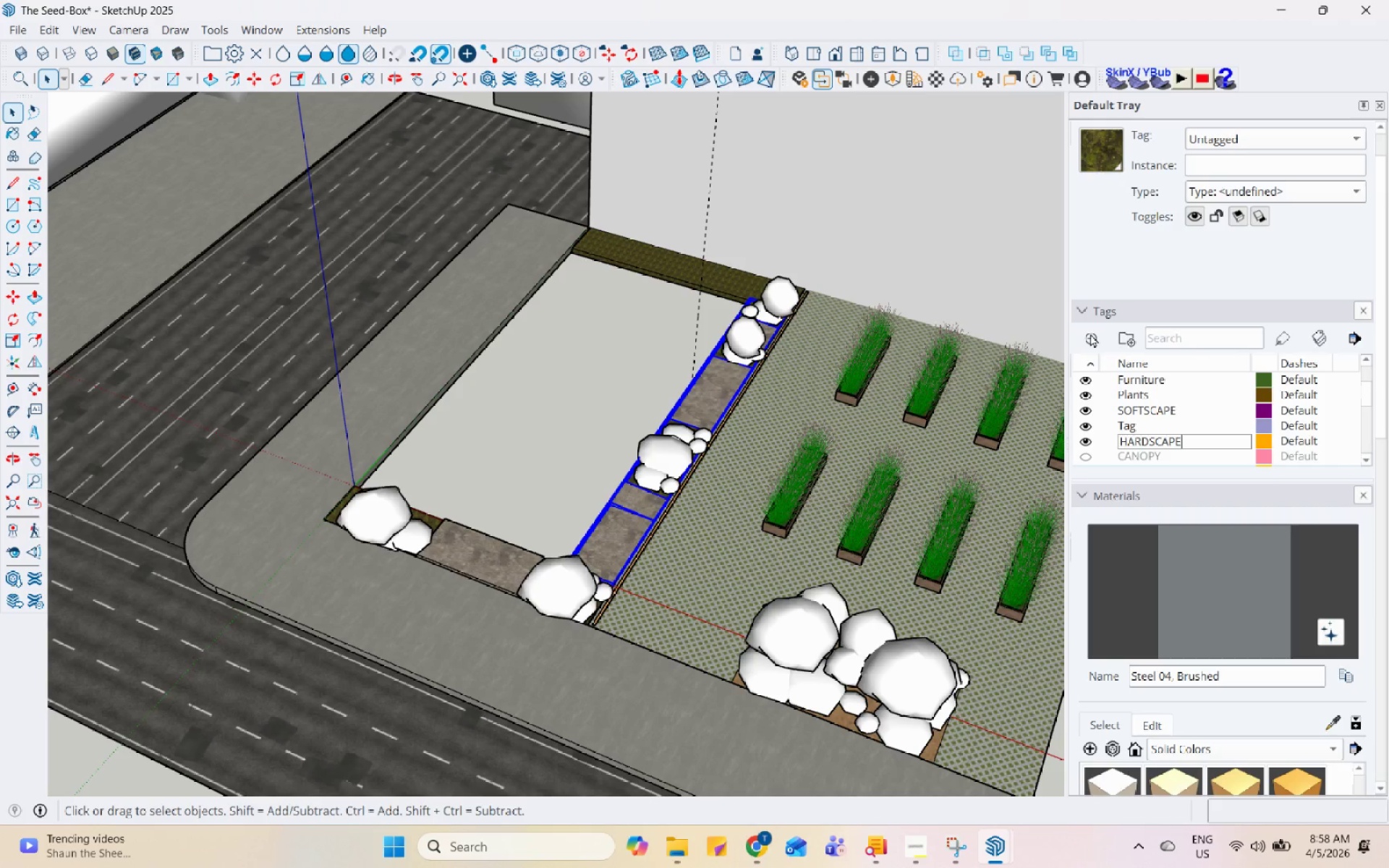 
key(Enter)
 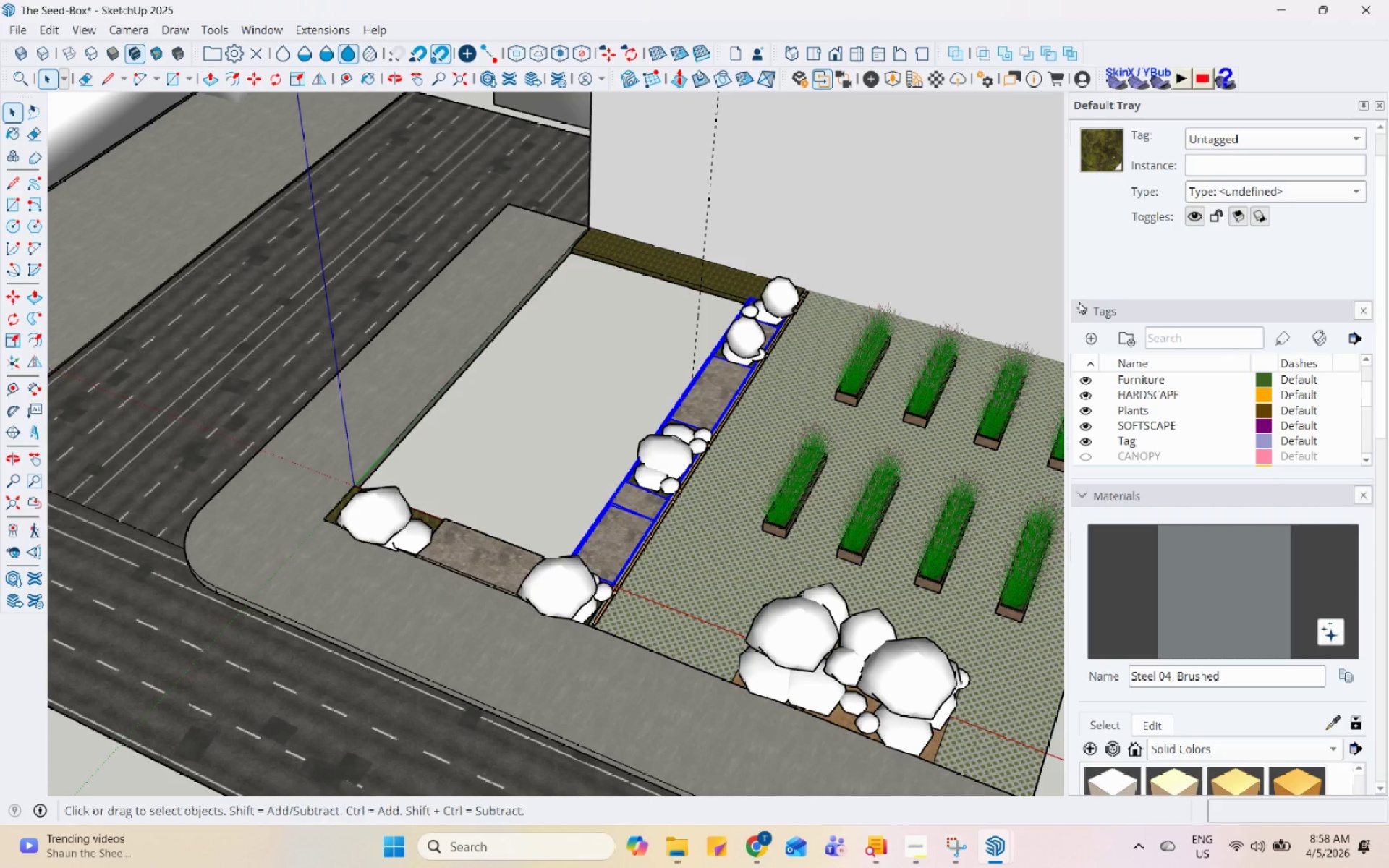 
left_click([1309, 136])
 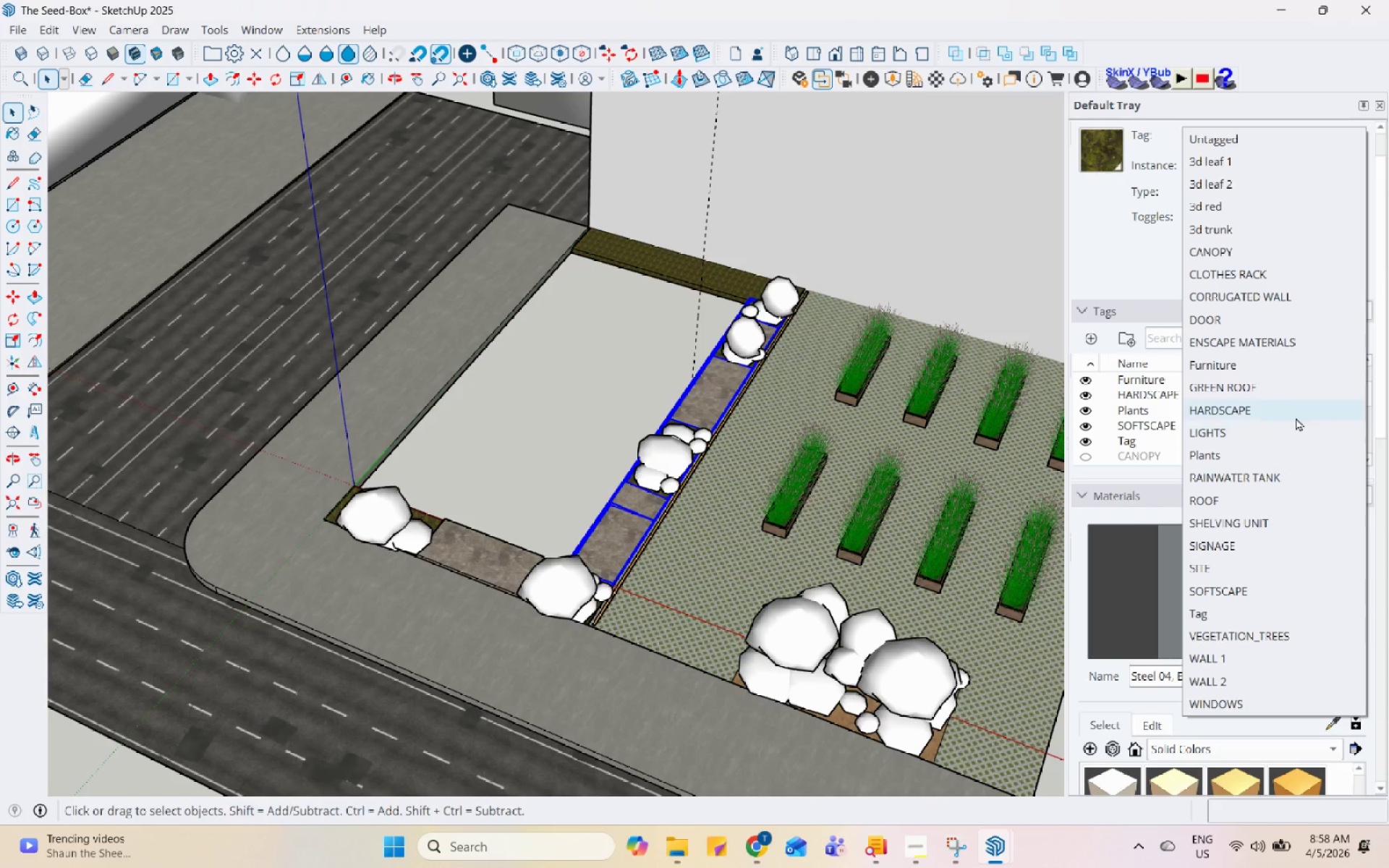 
left_click([1292, 407])
 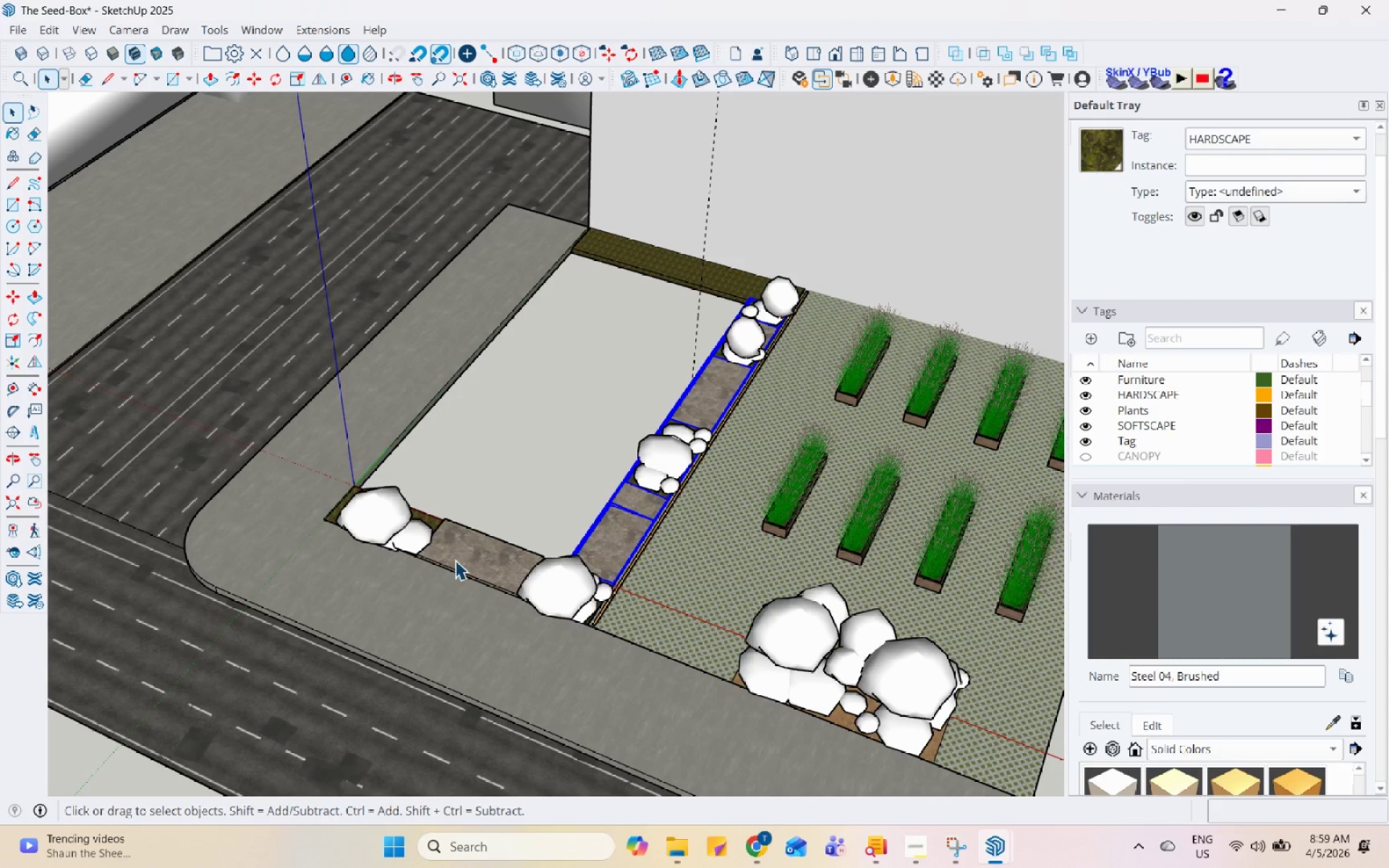 
left_click([392, 536])
 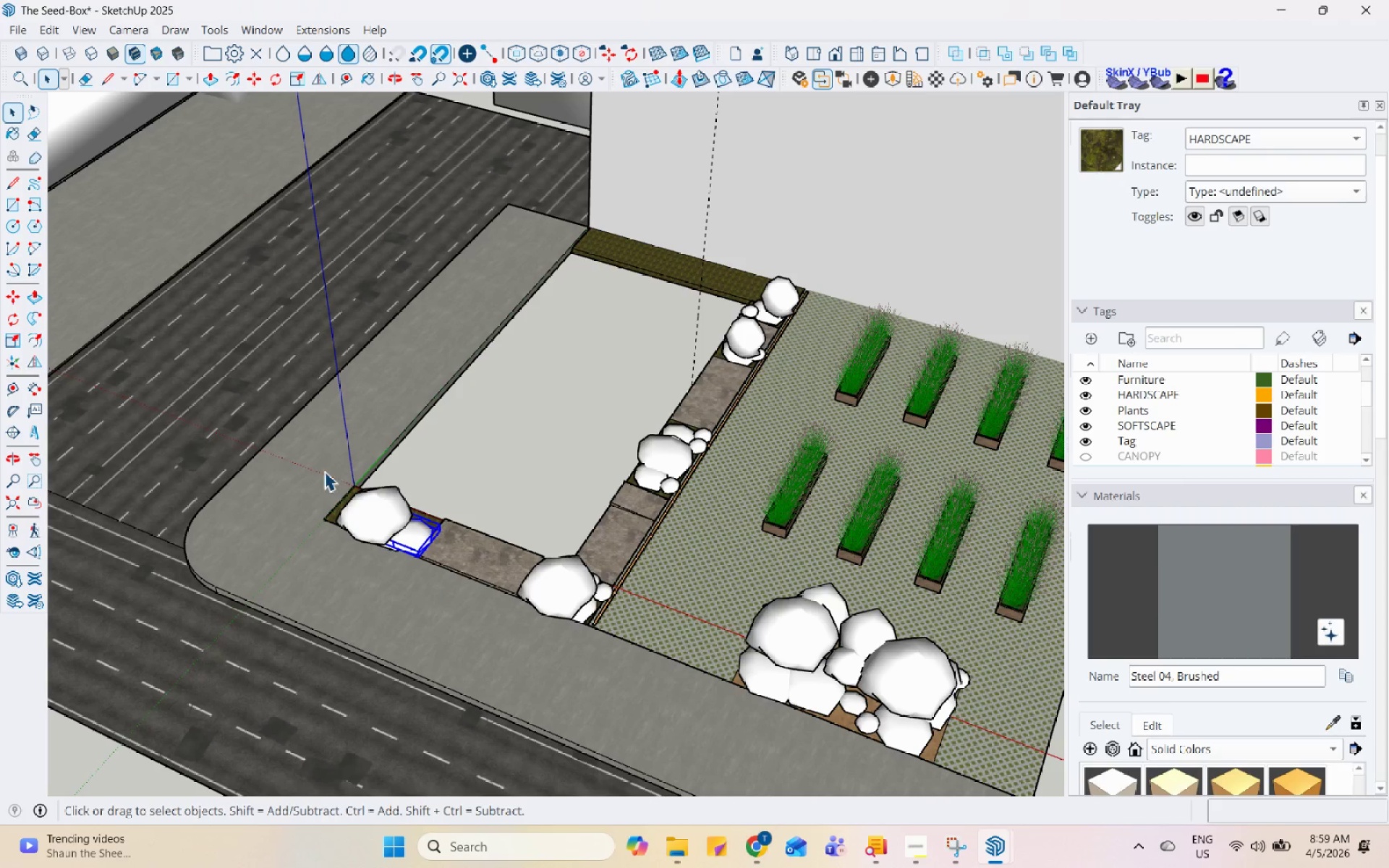 
left_click_drag(start_coordinate=[324, 471], to_coordinate=[530, 624])
 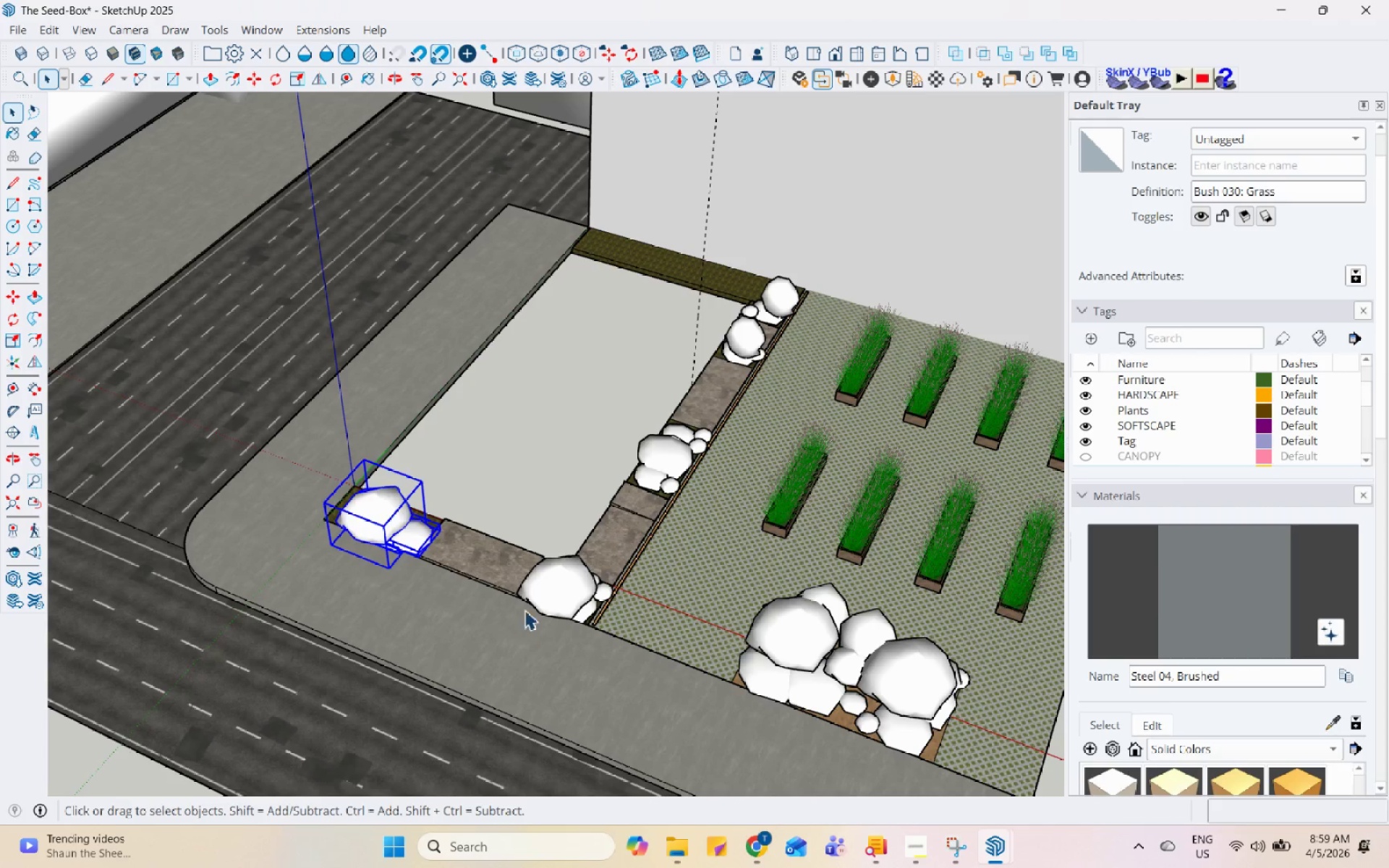 
hold_key(key=ControlLeft, duration=1.5)
left_click_drag(start_coordinate=[516, 545], to_coordinate=[621, 644])
 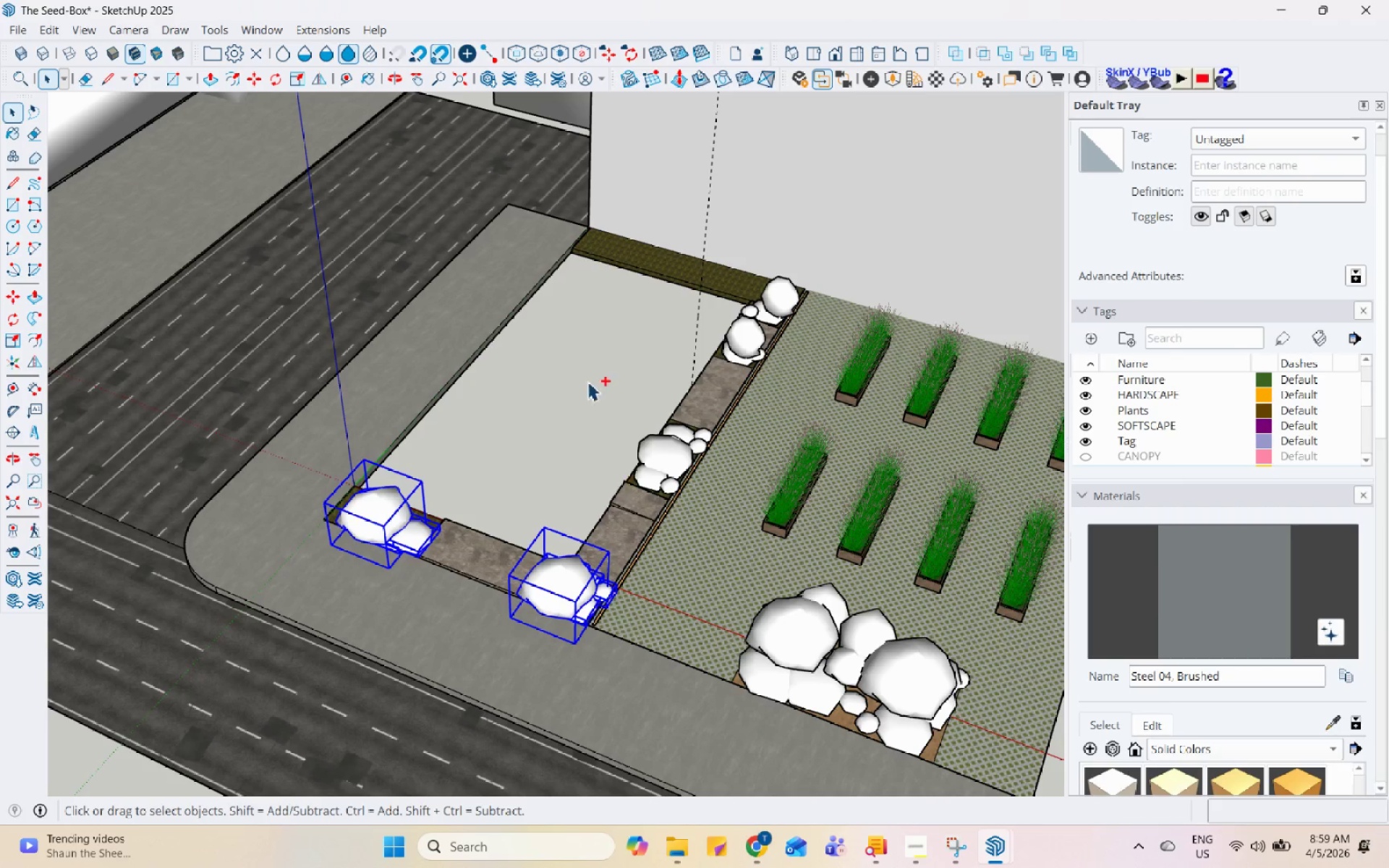 
left_click_drag(start_coordinate=[582, 365], to_coordinate=[744, 540])
 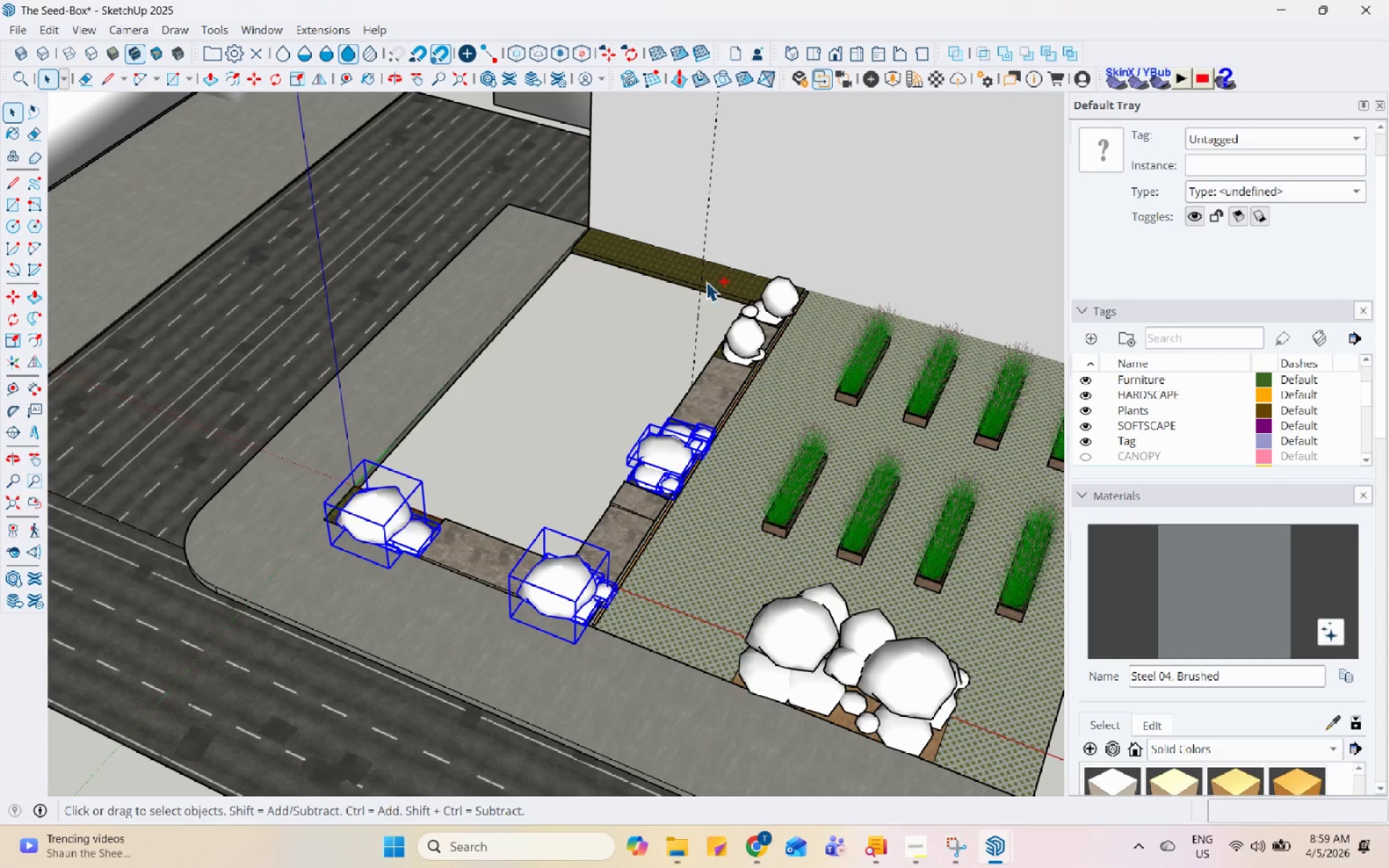 
hold_key(key=ControlLeft, duration=1.52)
left_click_drag(start_coordinate=[692, 256], to_coordinate=[807, 398])
 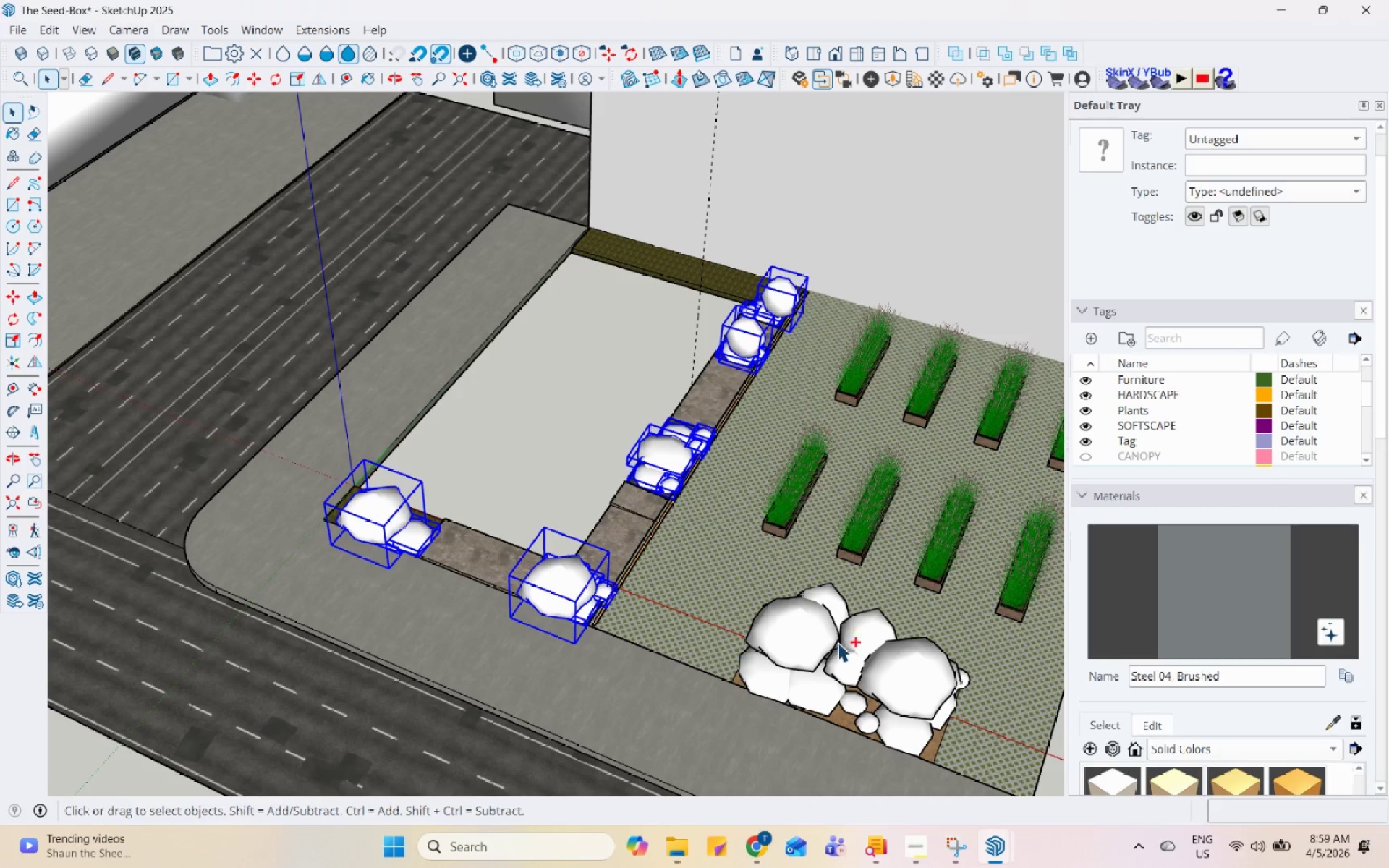 
hold_key(key=ControlLeft, duration=1.52)
left_click_drag(start_coordinate=[685, 542], to_coordinate=[994, 785])
 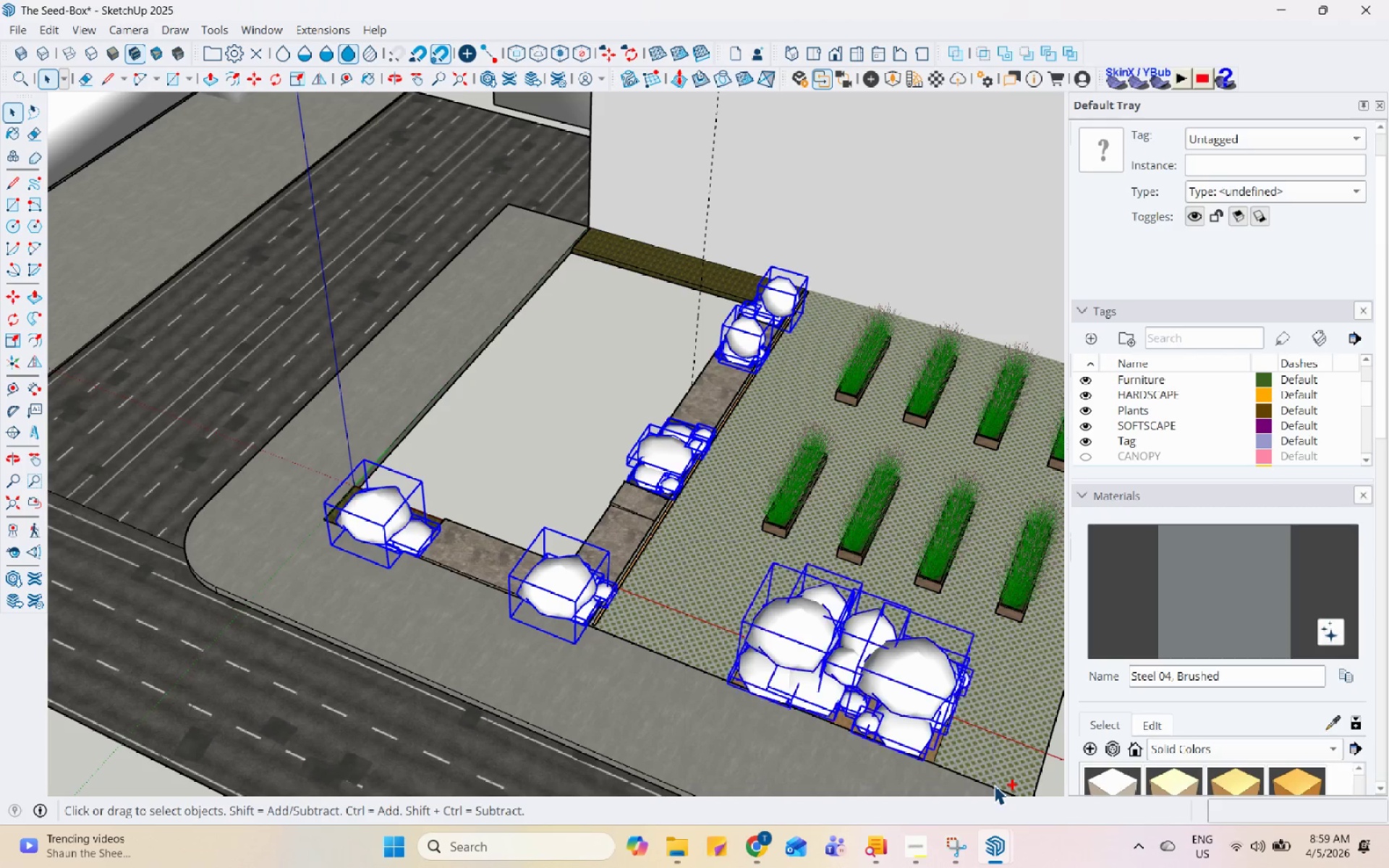 
hold_key(key=ControlLeft, duration=0.78)
scroll: coordinate [670, 543], scroll_direction: down, amount: 2.0
 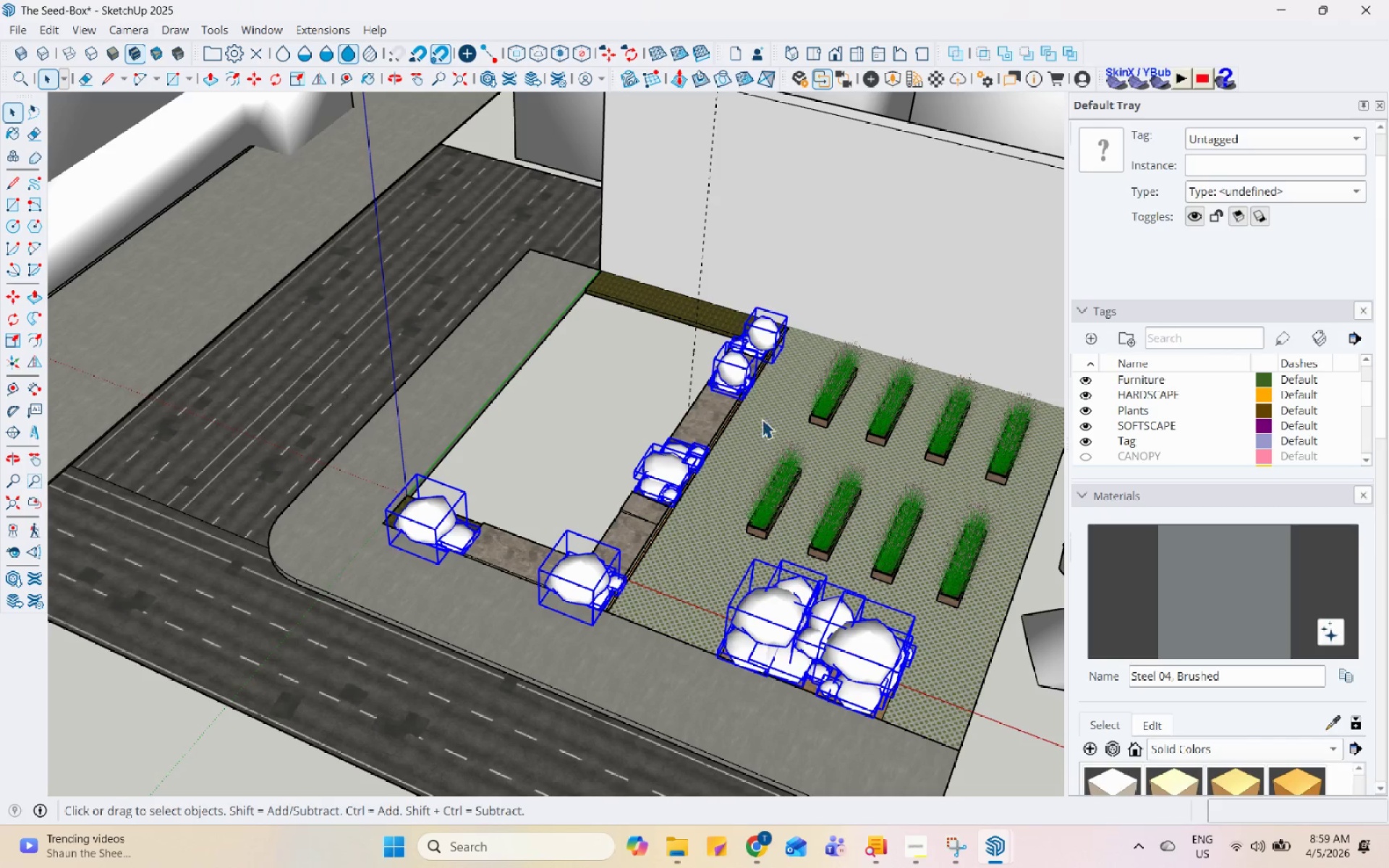 
hold_key(key=ControlLeft, duration=1.53)
 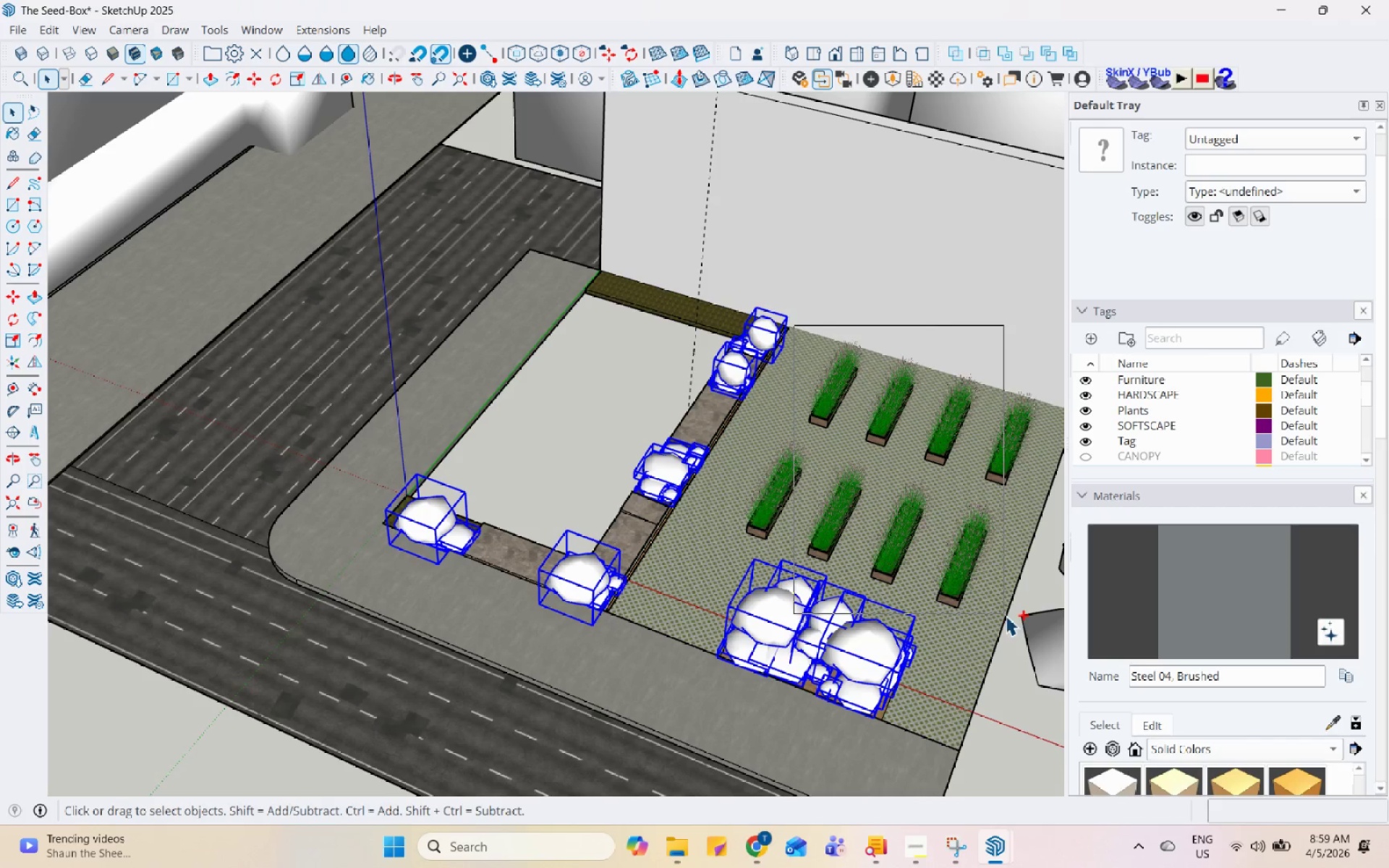 
hold_key(key=ControlLeft, duration=1.52)
left_click_drag(start_coordinate=[795, 326], to_coordinate=[1032, 628])
 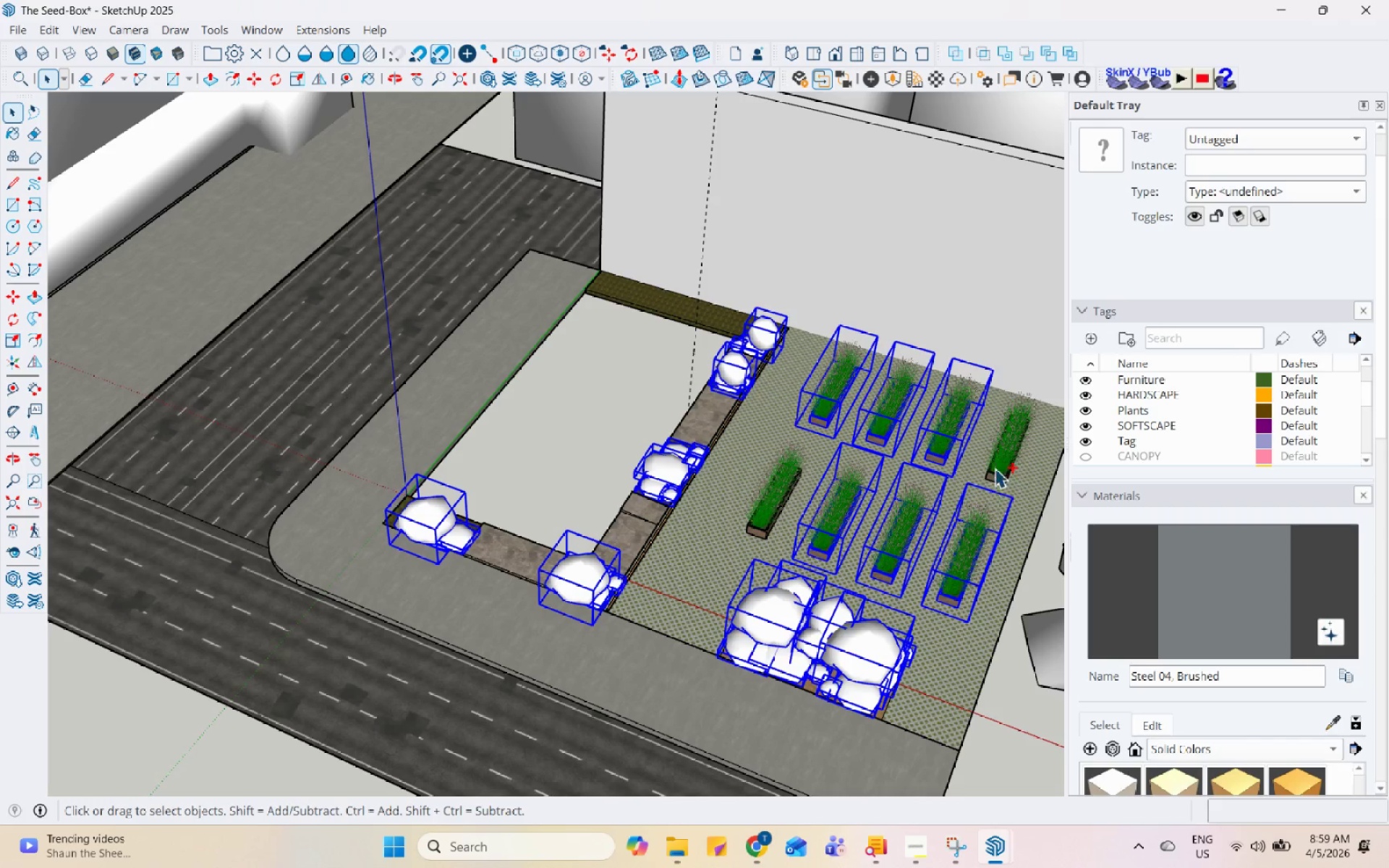 
hold_key(key=ControlLeft, duration=1.08)
left_click([1003, 459])
 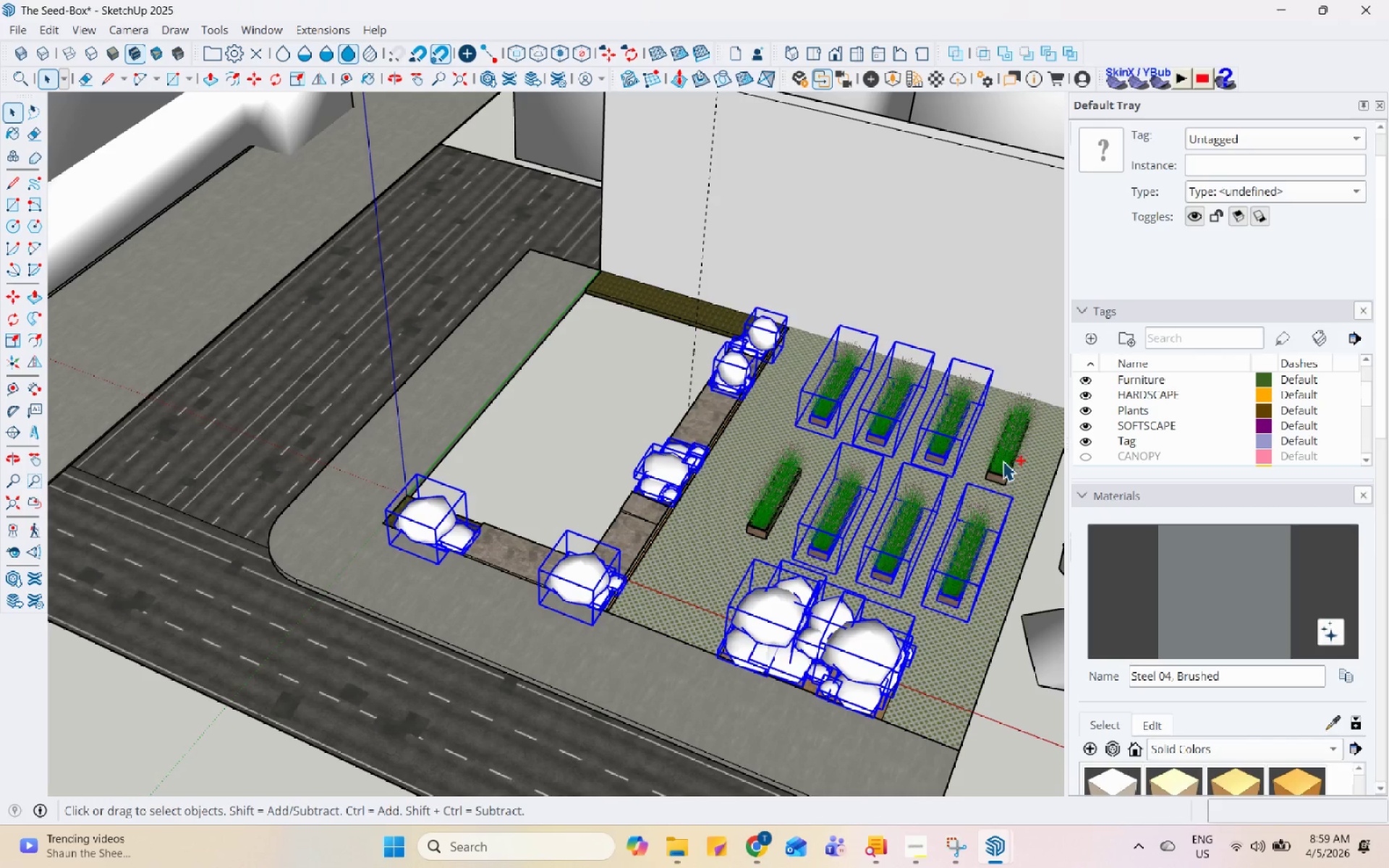 
left_click([773, 504])
 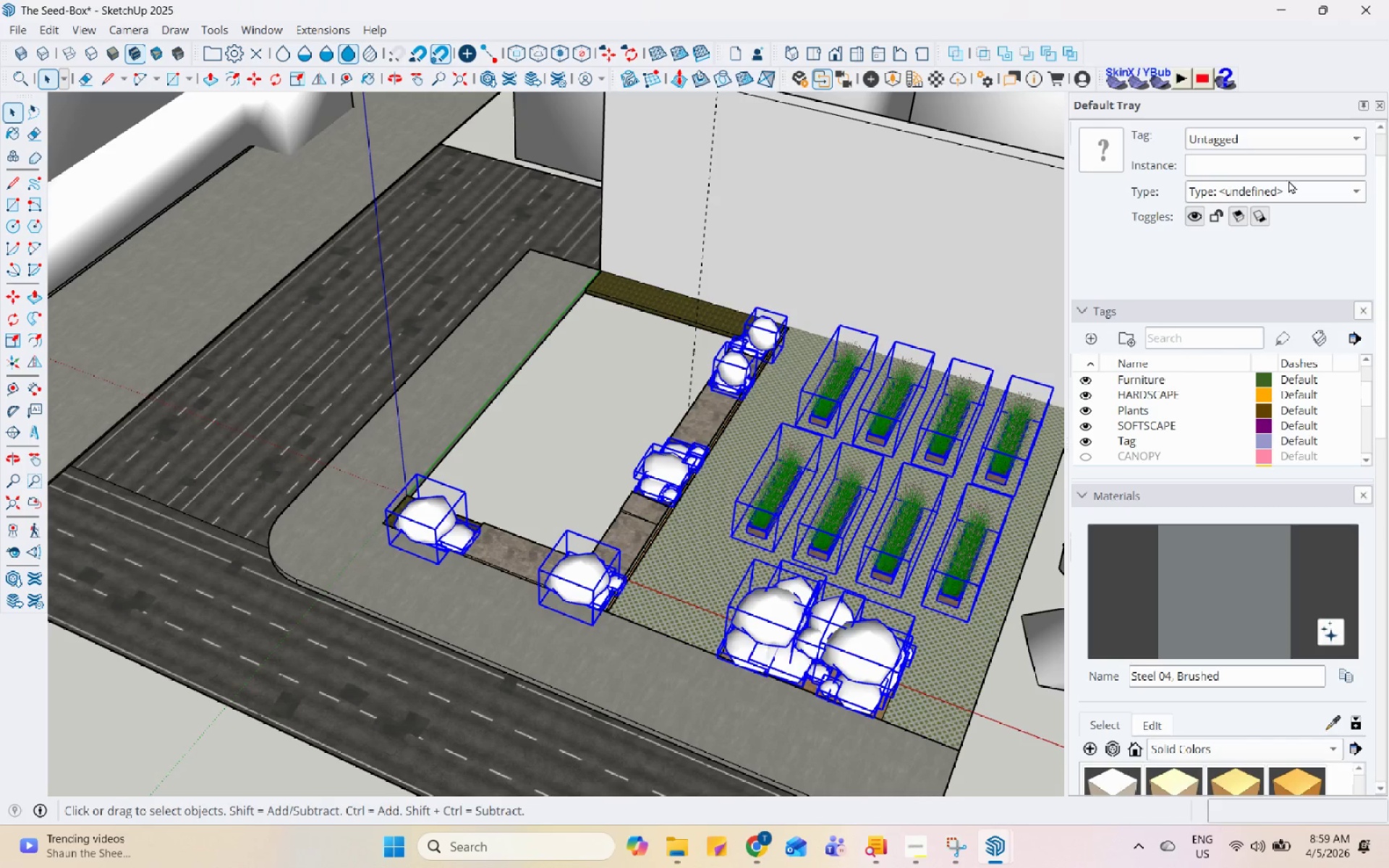 
left_click([1296, 144])
 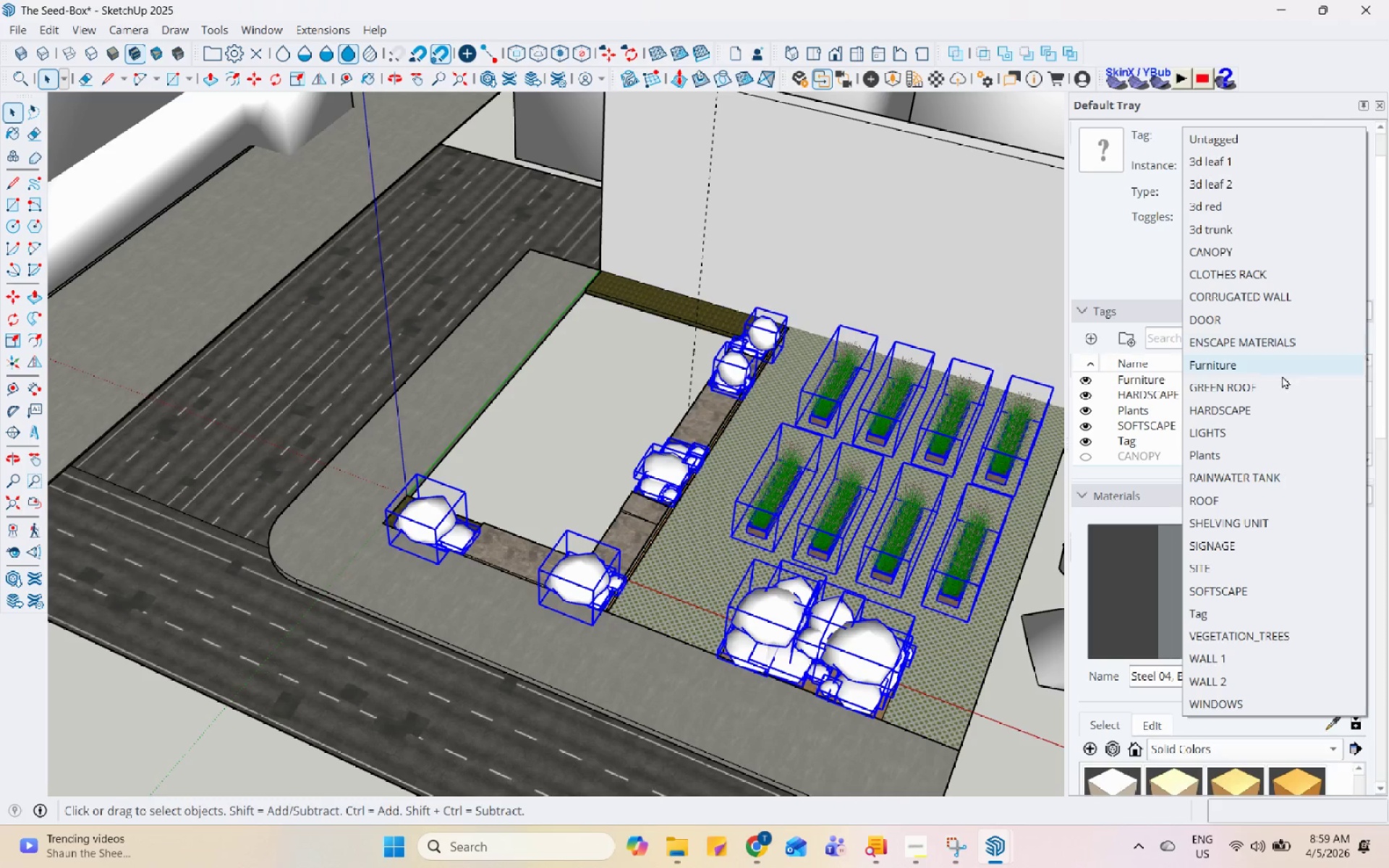 
left_click([1294, 416])
 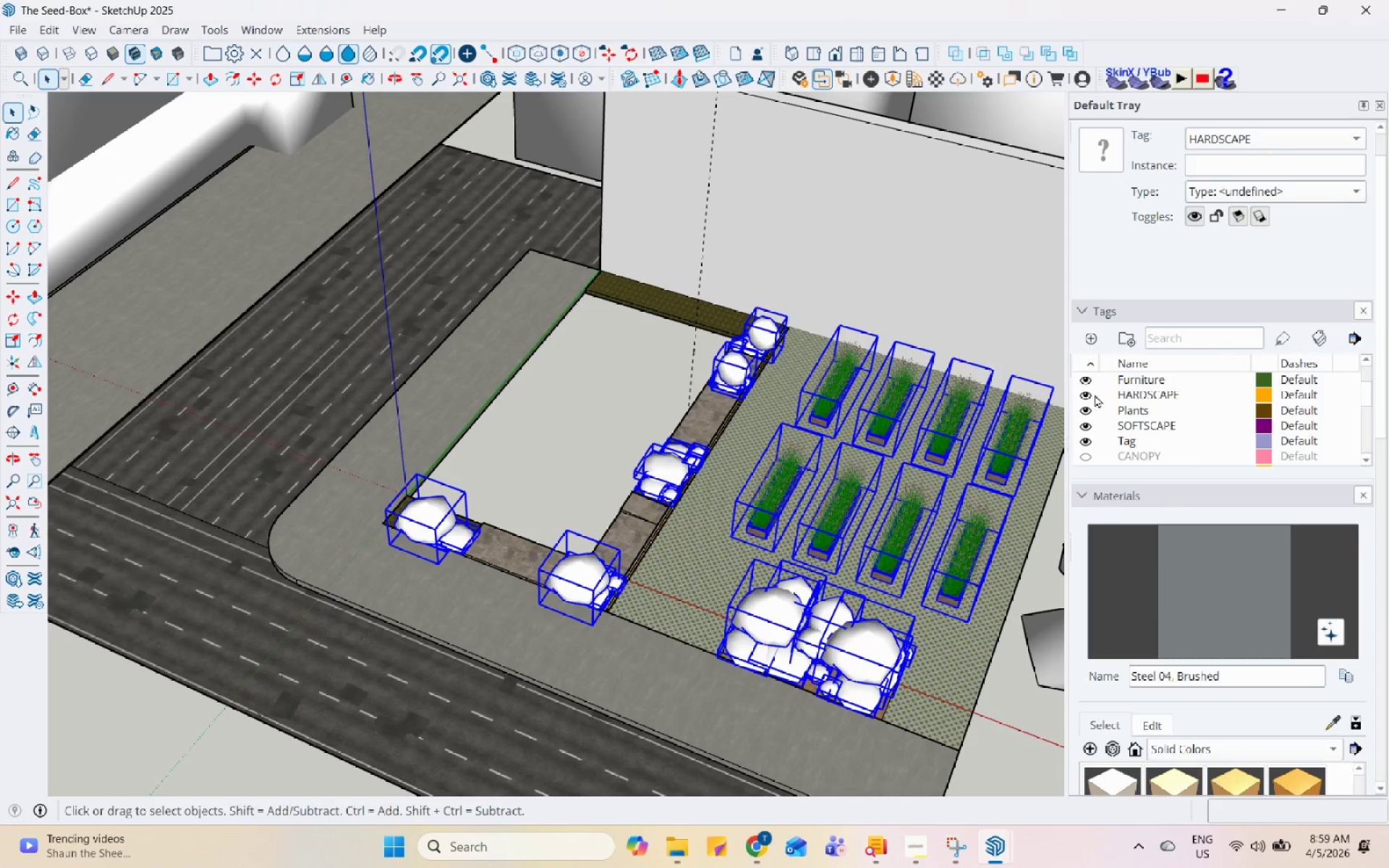 
left_click([1087, 394])
 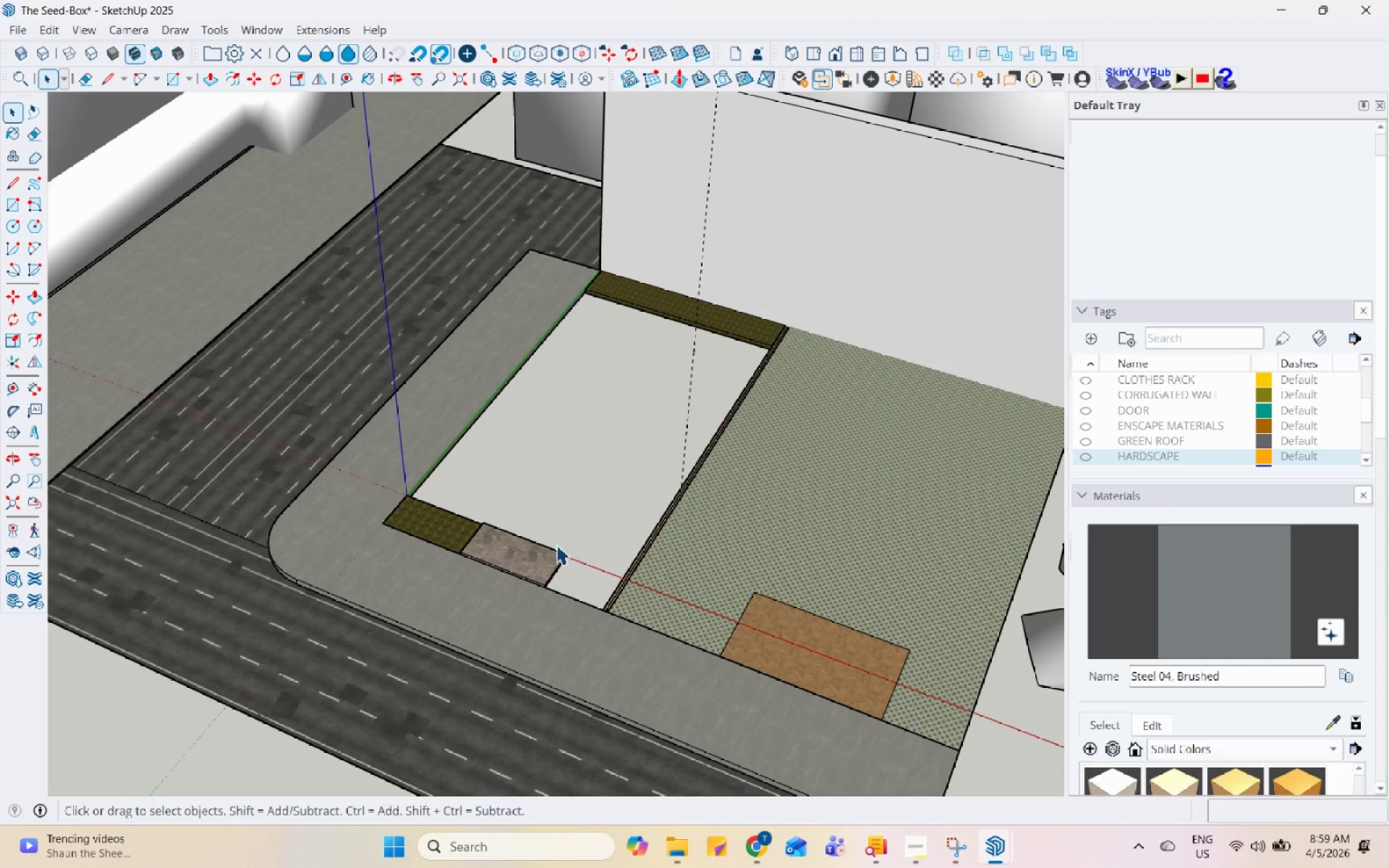 
left_click([530, 564])
 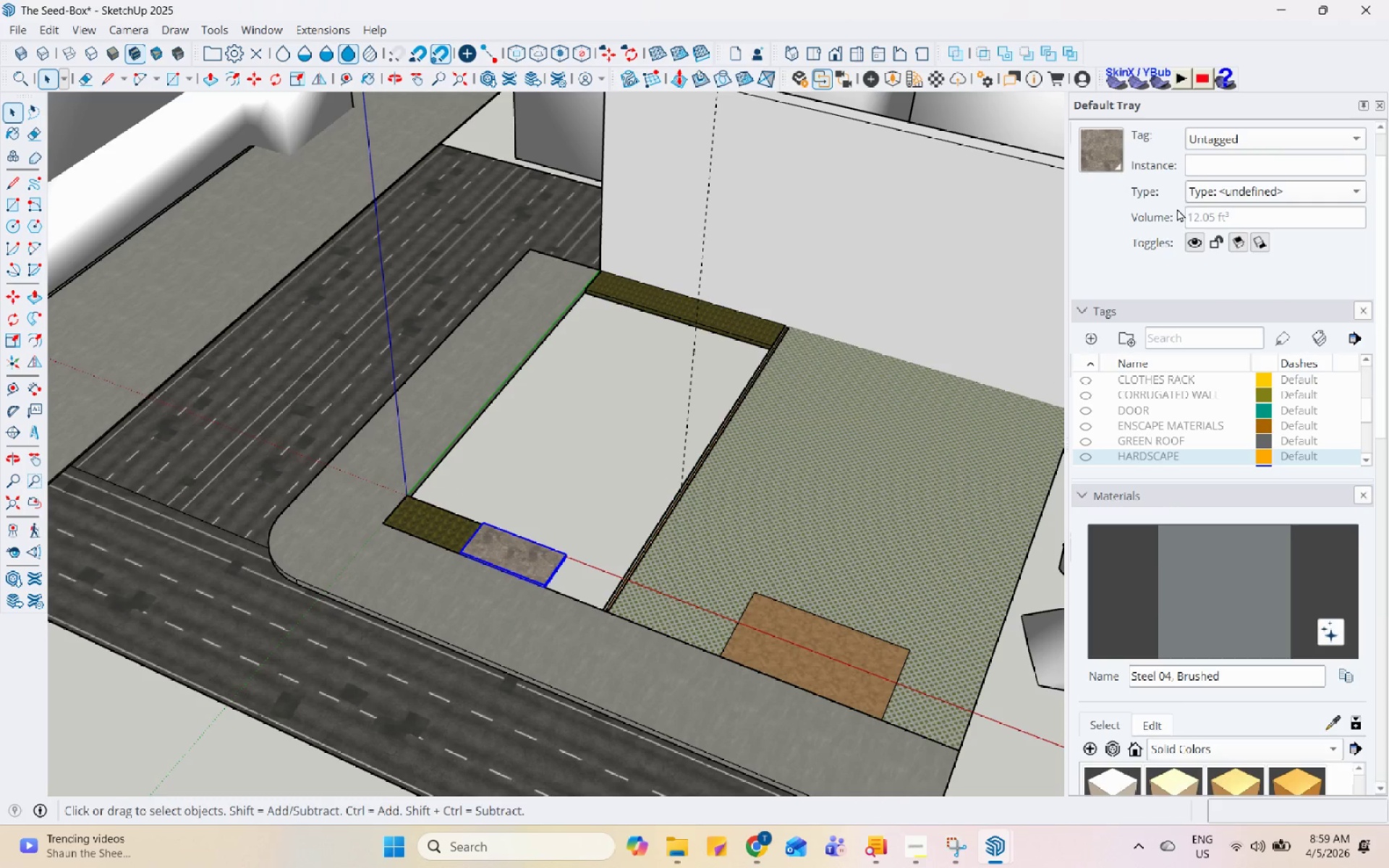 
left_click([1228, 138])
 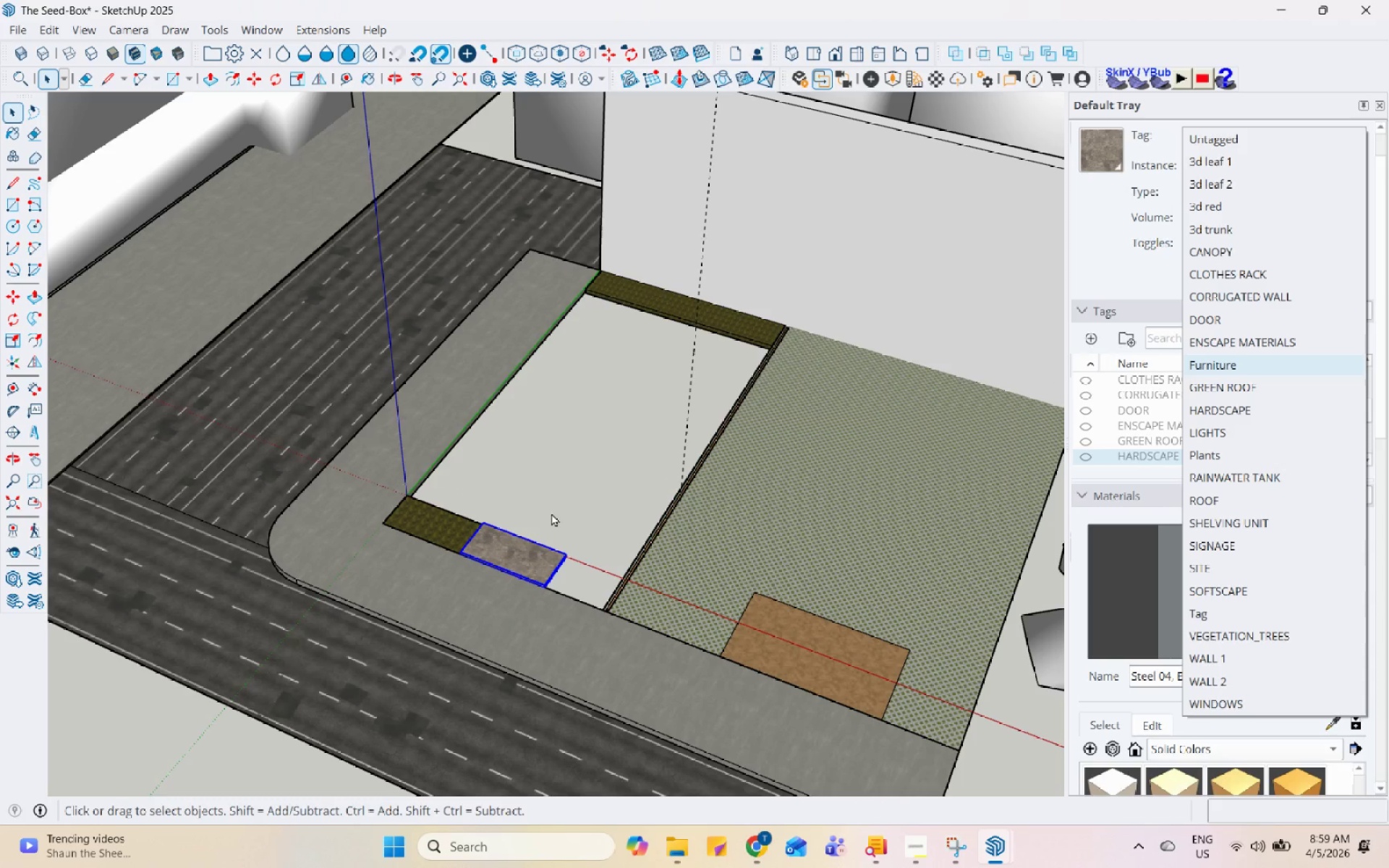 
left_click([490, 551])
 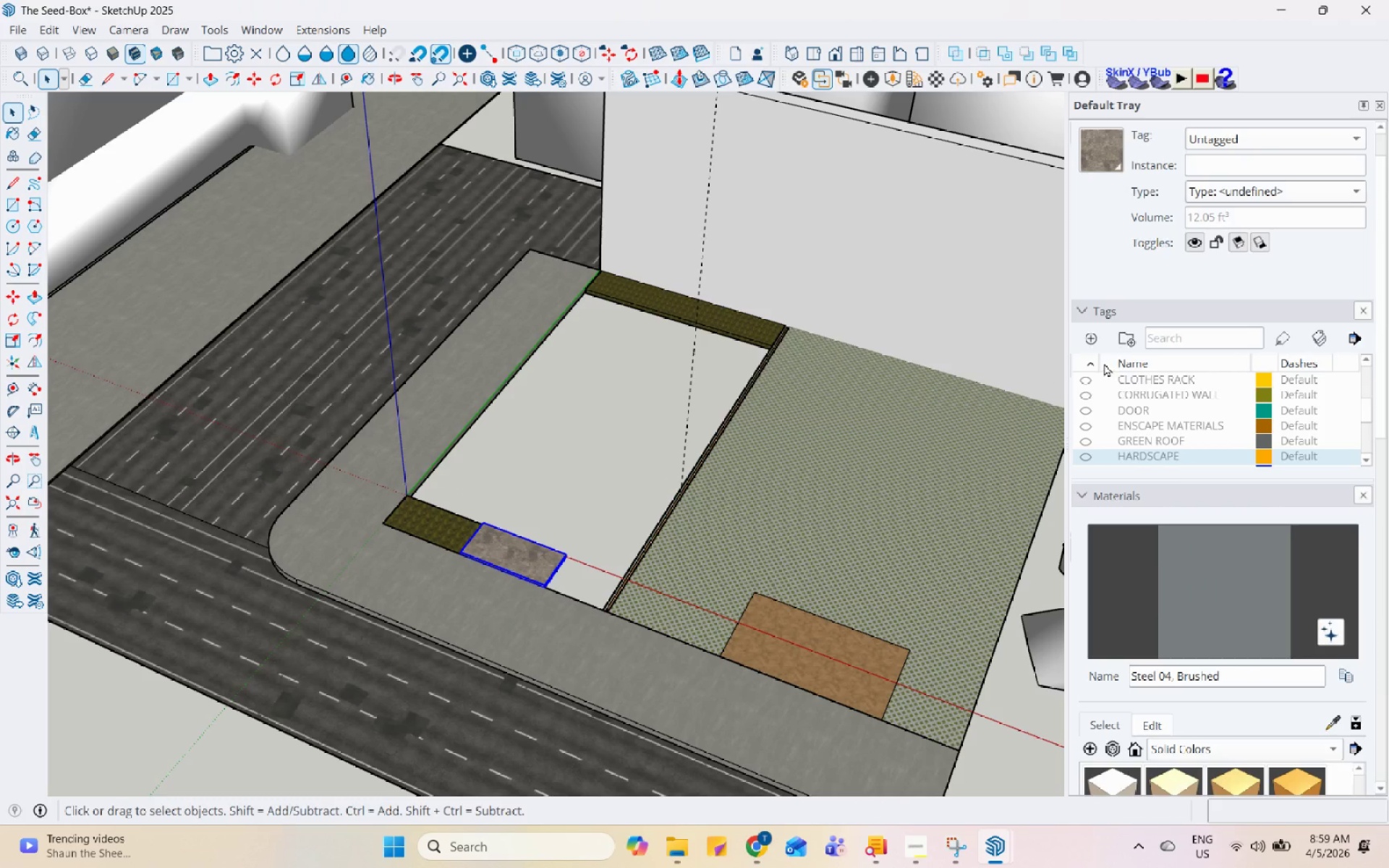 
left_click([1091, 337])
 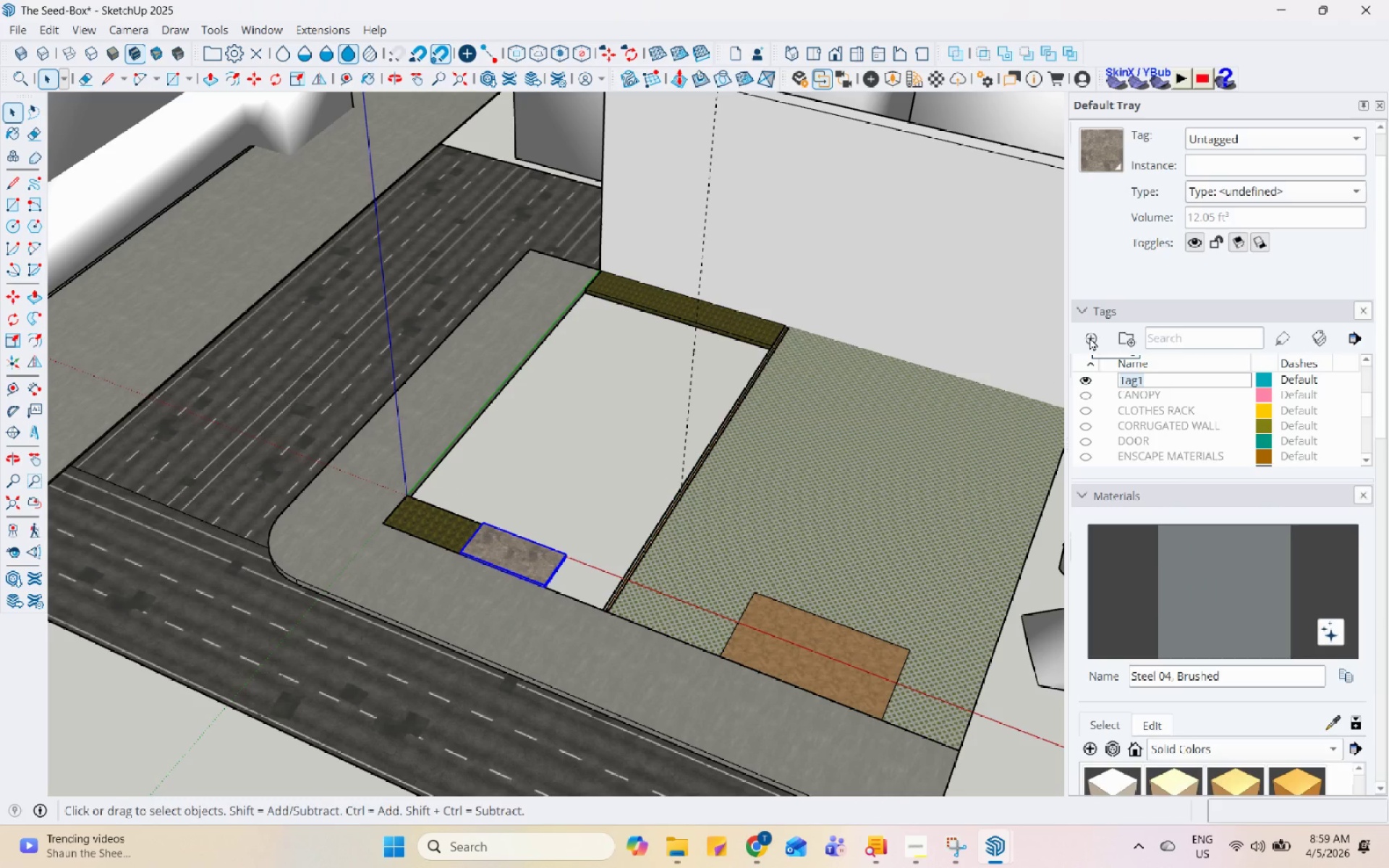 
type(CONCRETE PAD)
 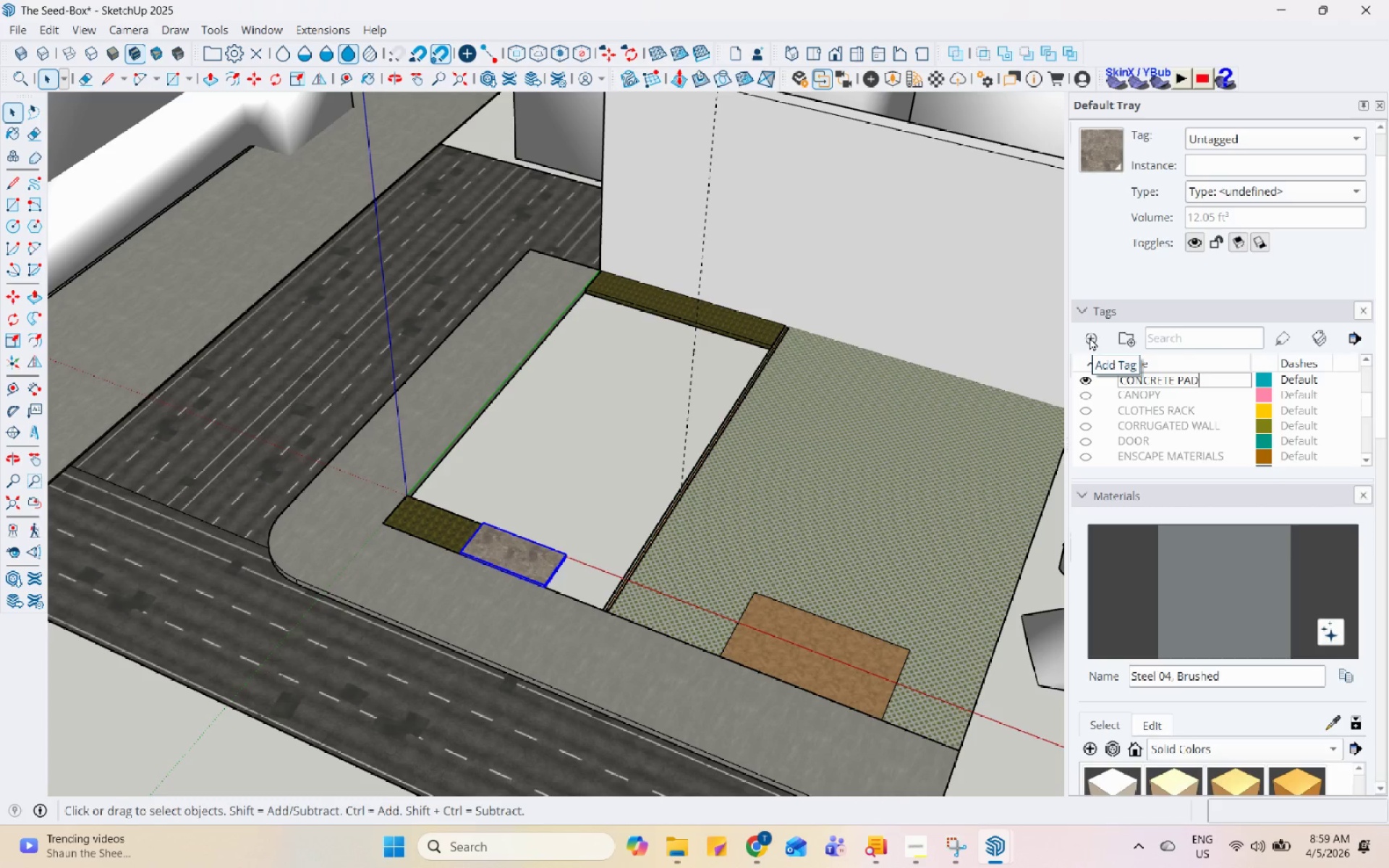 
key(Enter)
 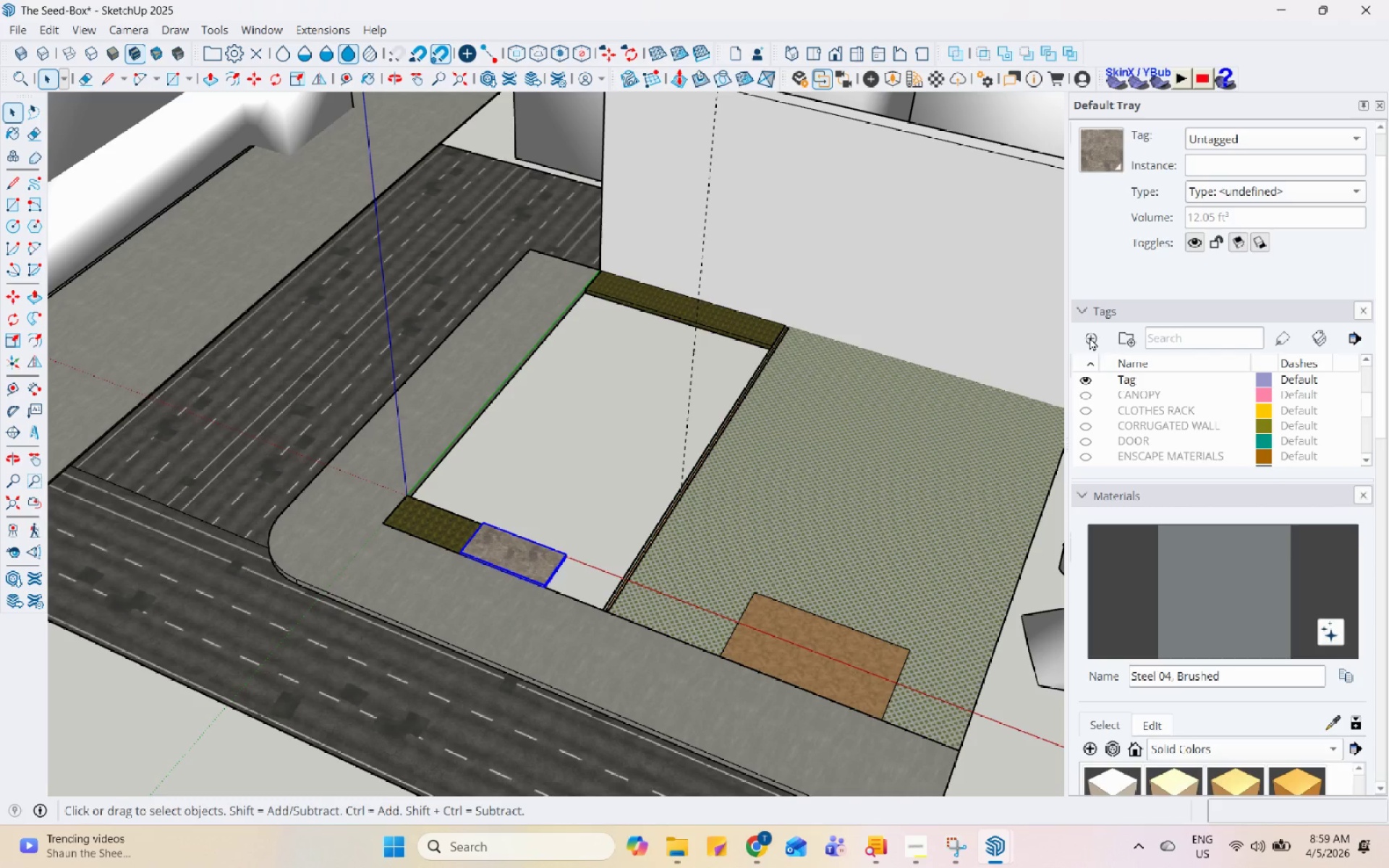 
scroll: coordinate [1127, 307], scroll_direction: up, amount: 2.0
 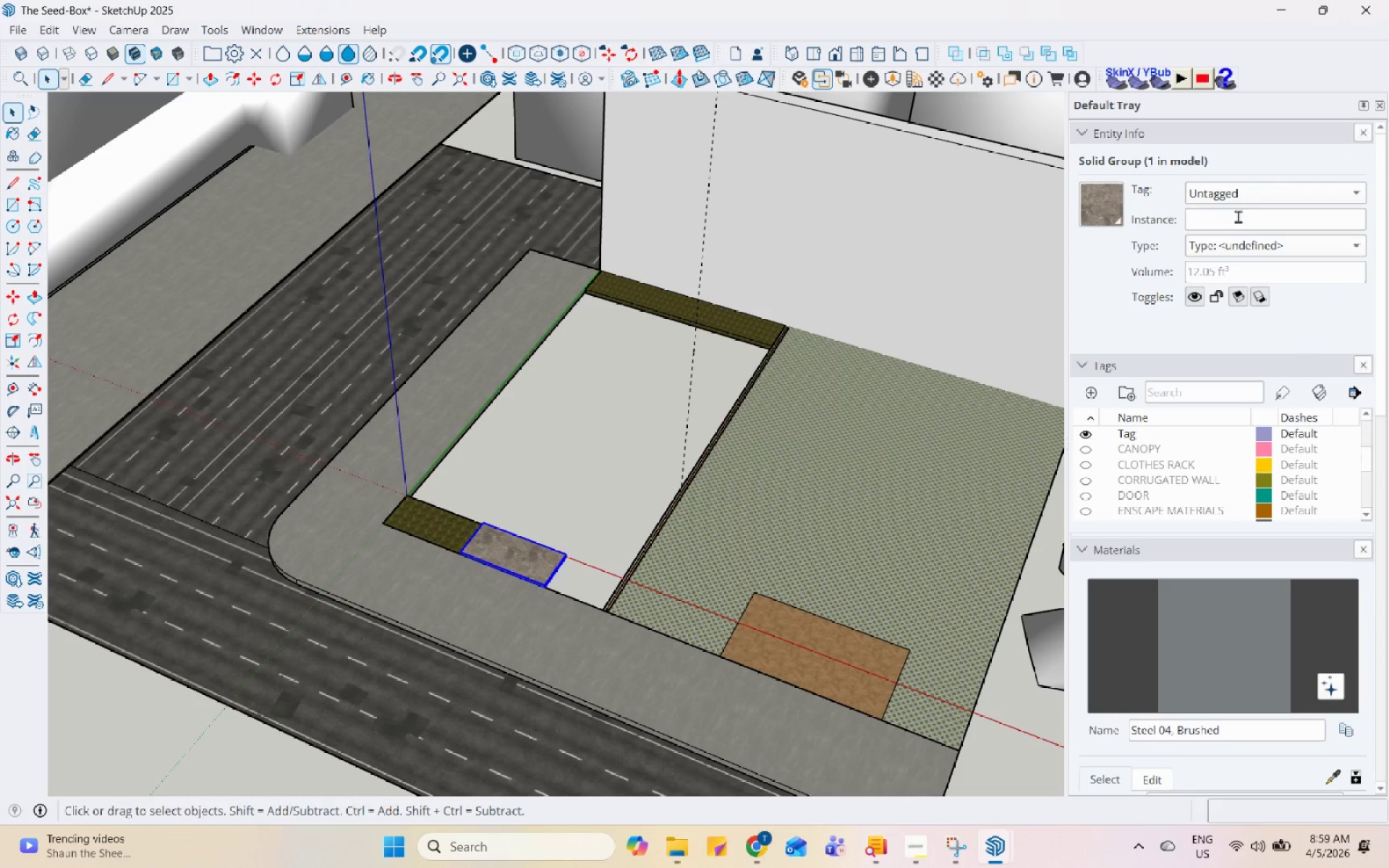 
left_click([1262, 200])
 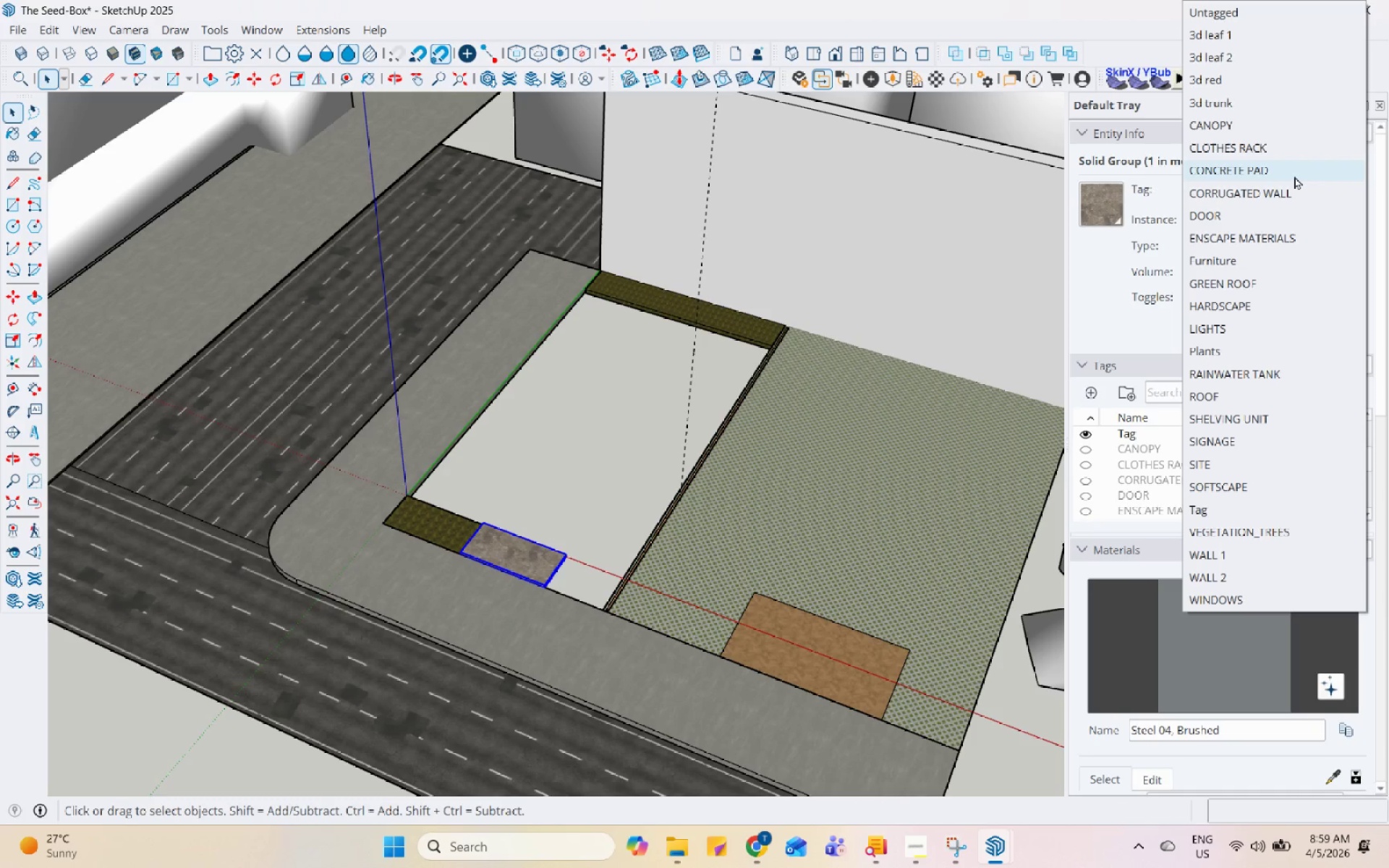 
left_click([1294, 176])
 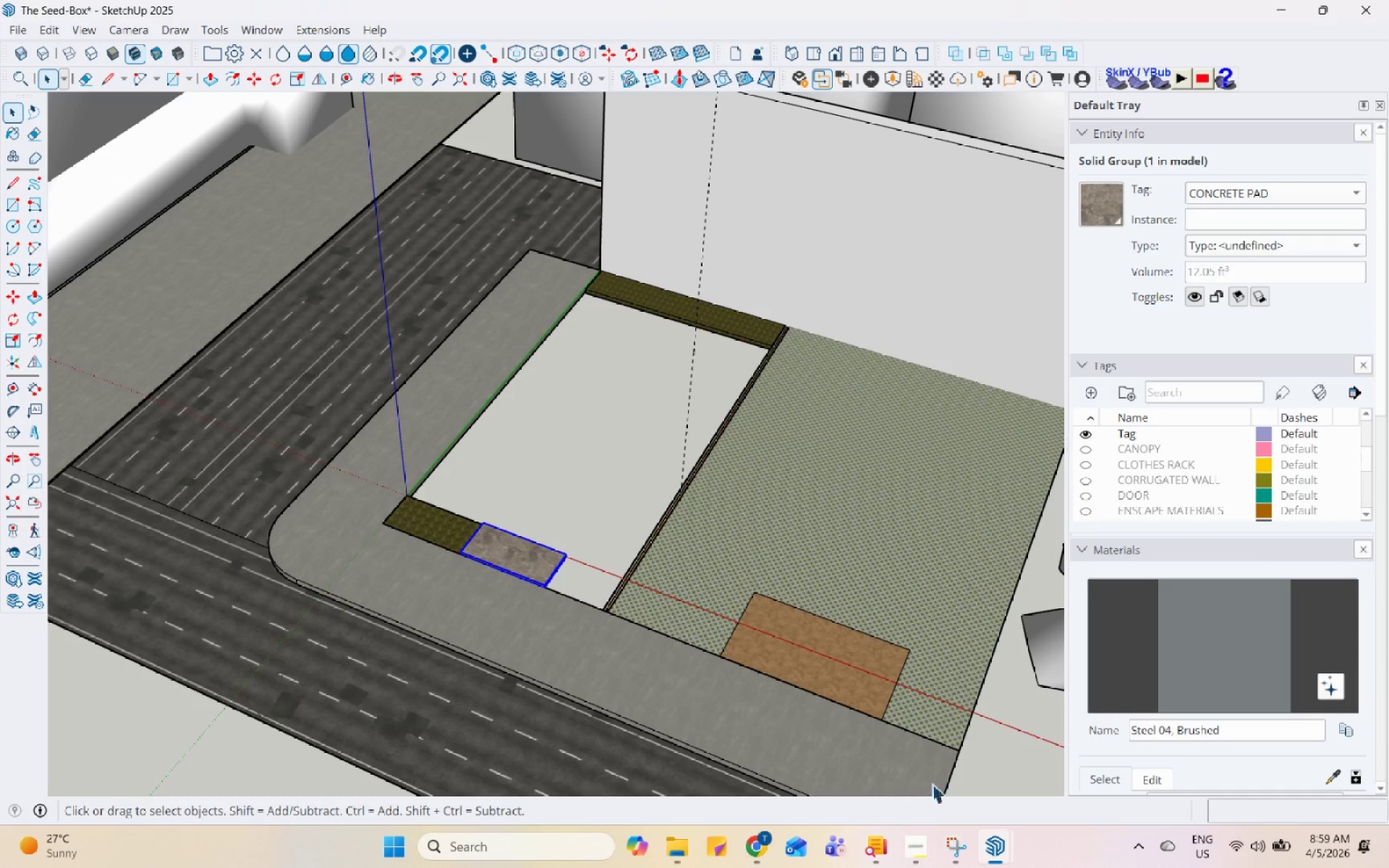 
left_click([929, 834])